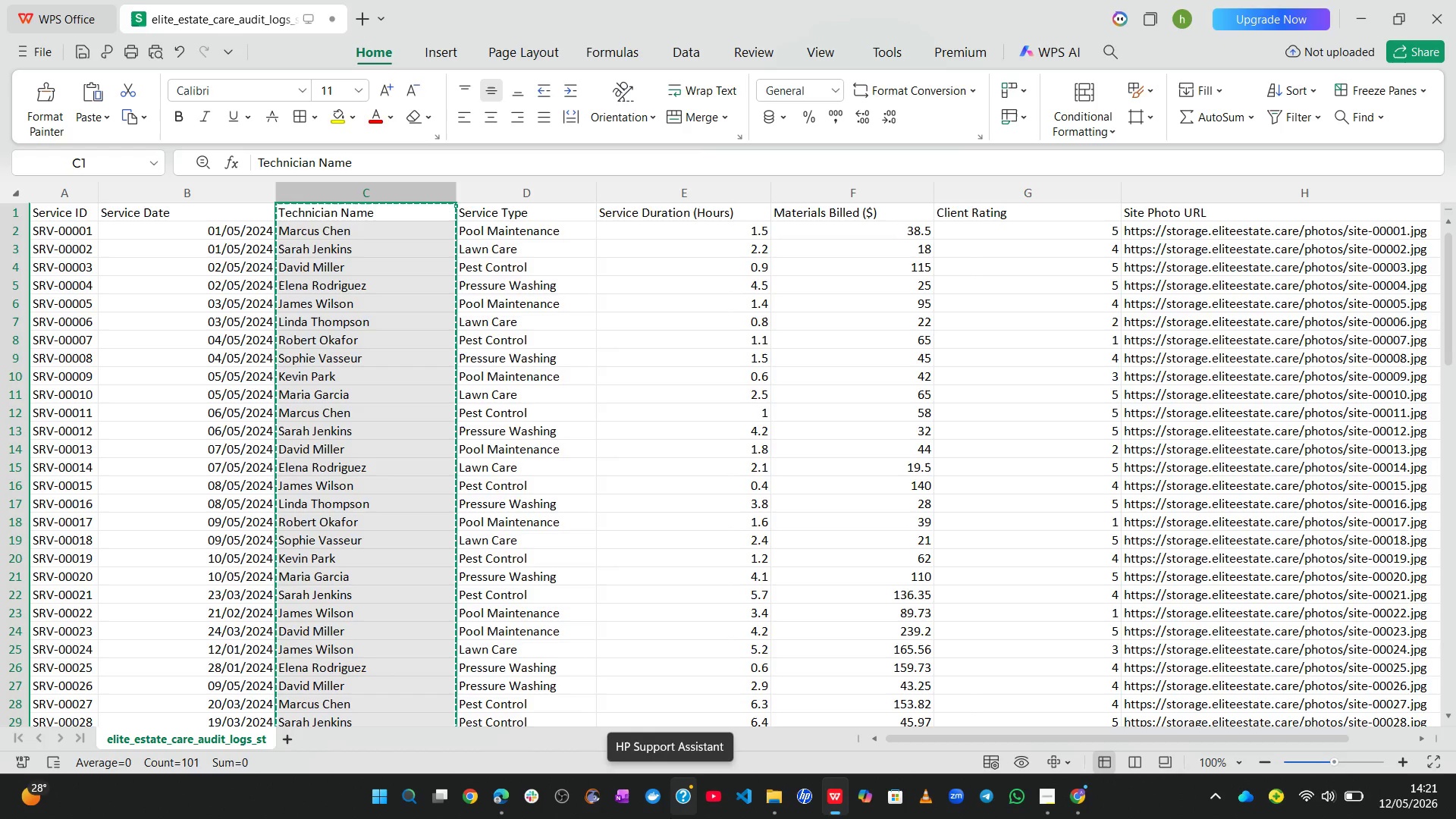 
left_click([1357, 1])
 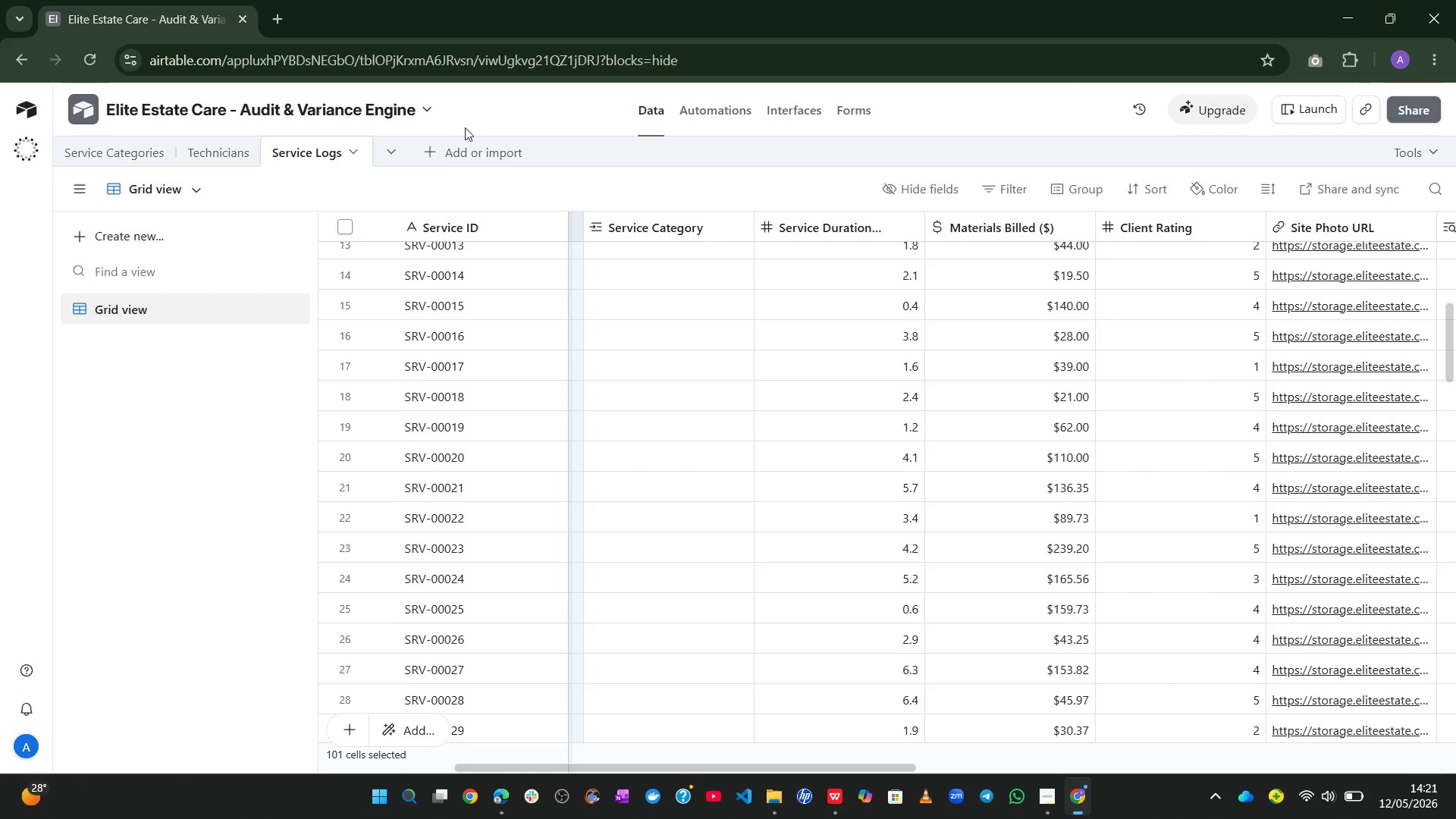 
left_click([428, 147])
 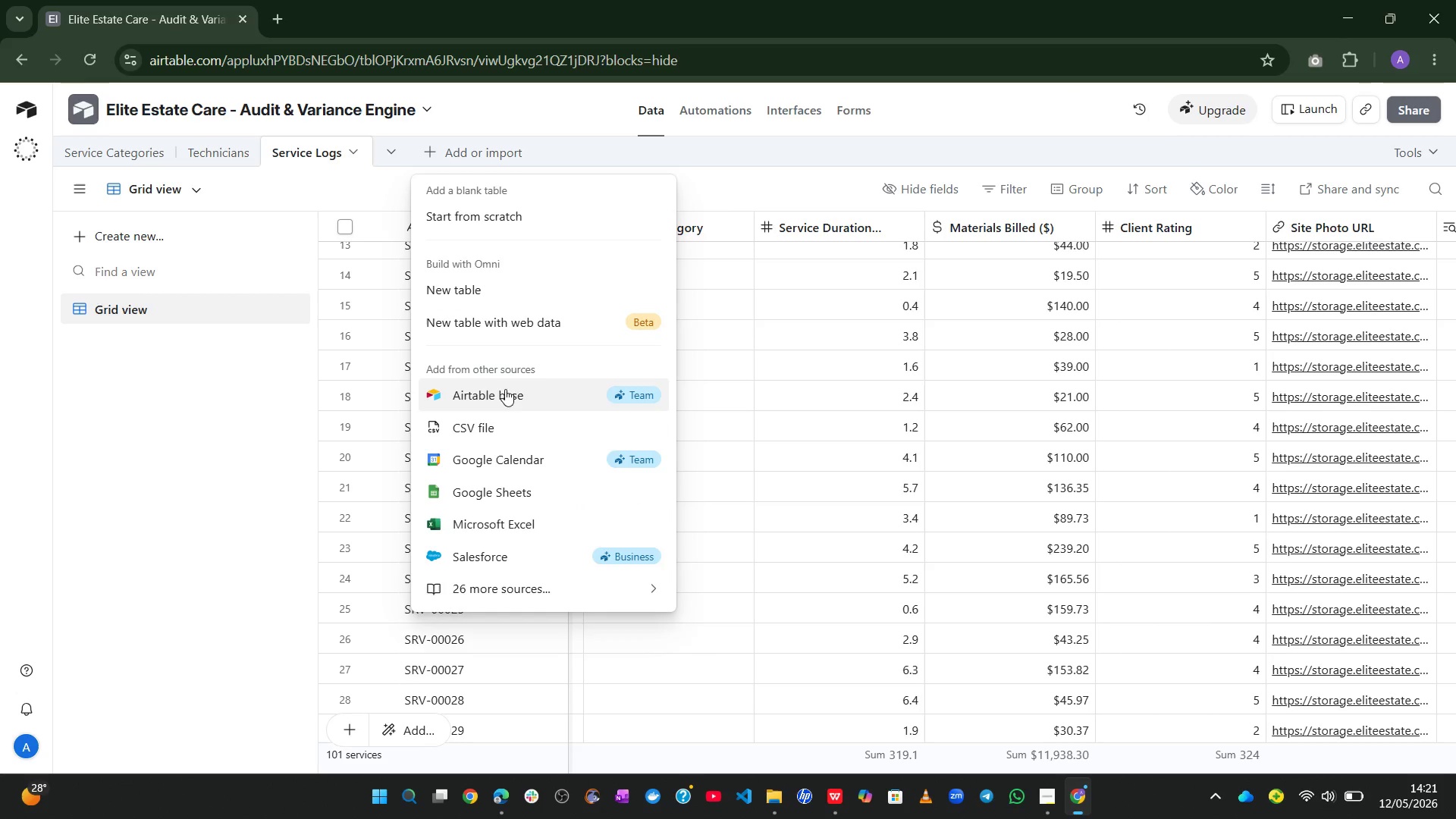 
left_click([483, 423])
 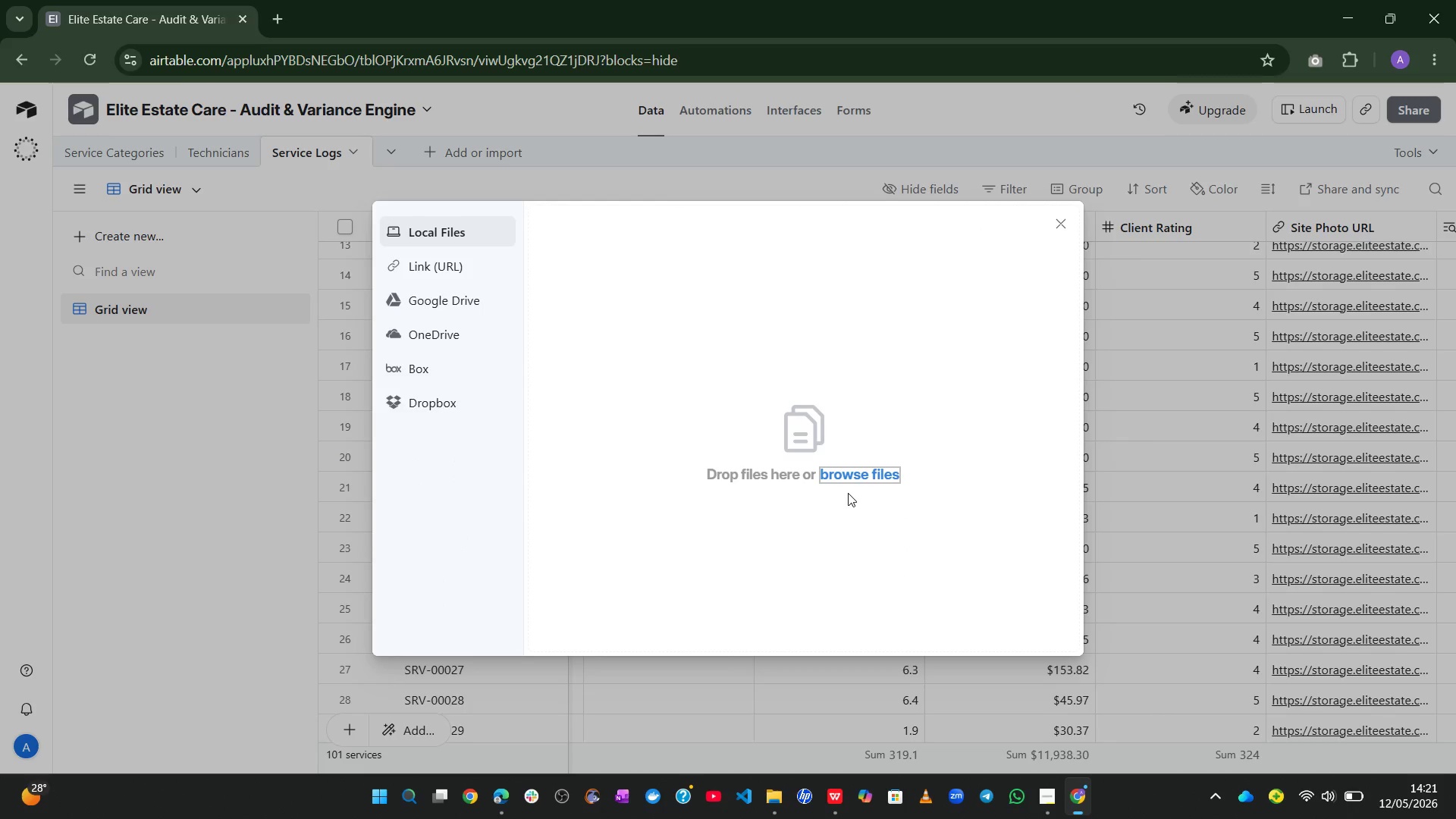 
left_click([862, 475])
 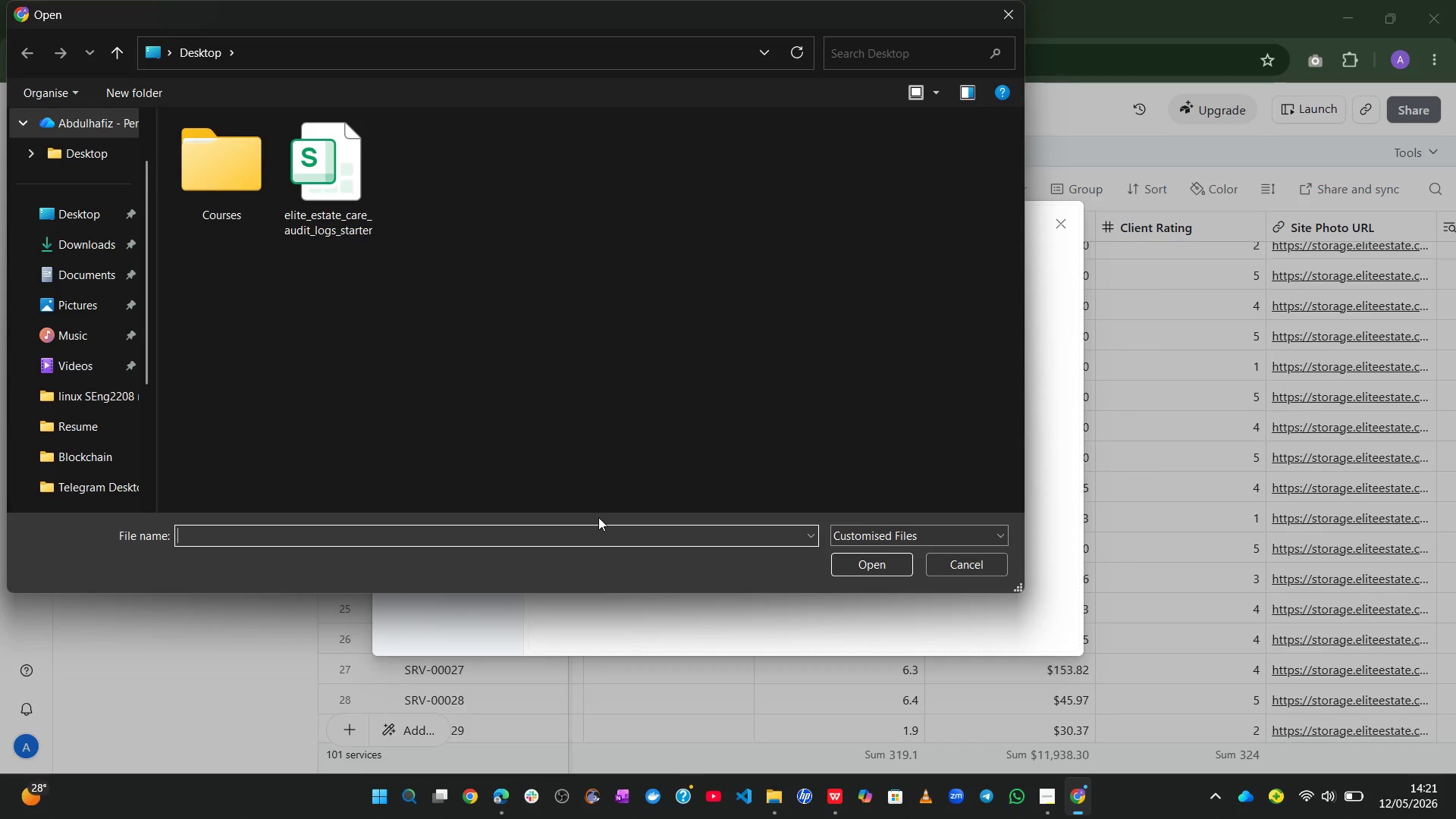 
left_click([343, 180])
 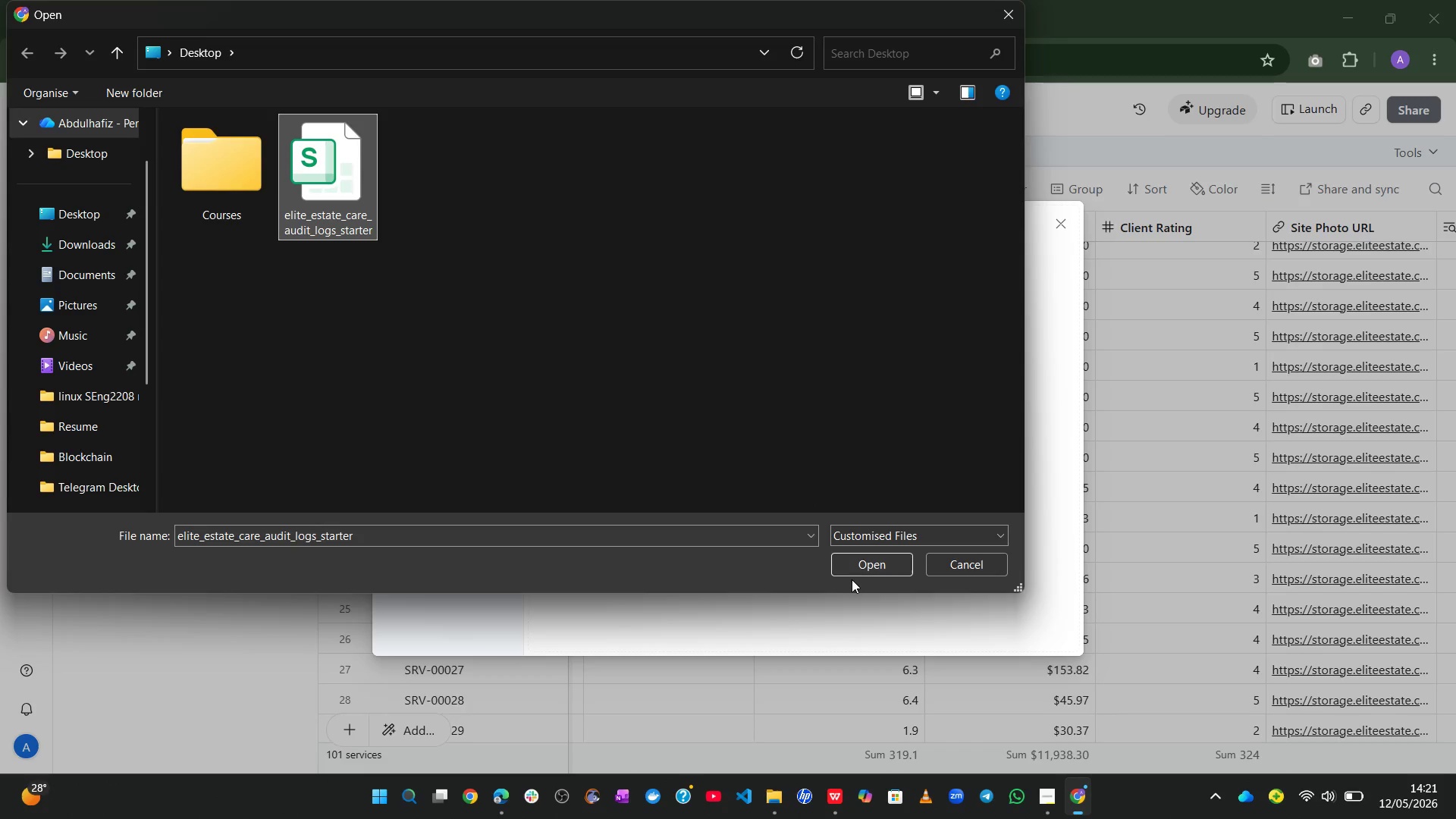 
left_click([859, 568])
 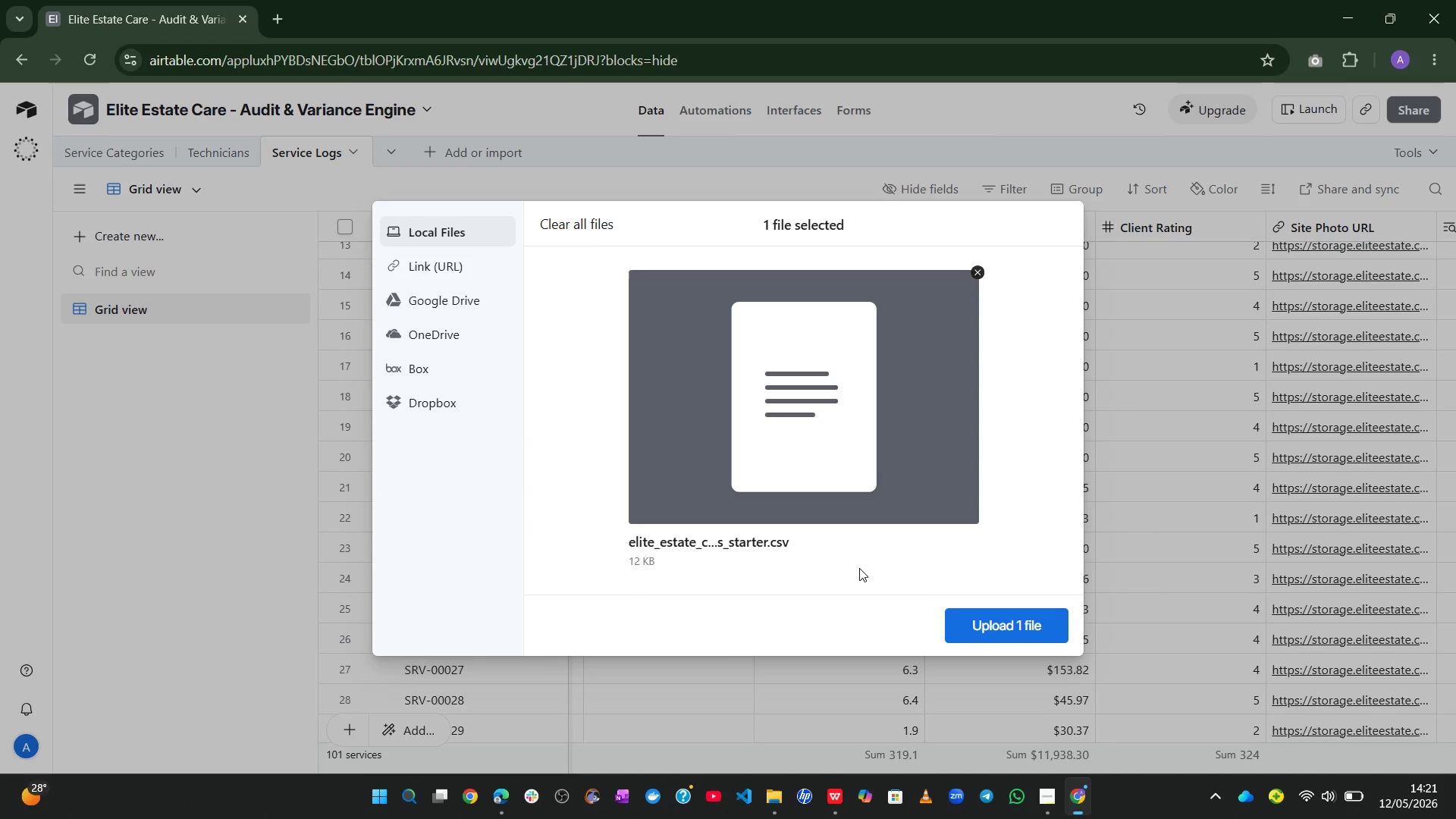 
left_click([992, 633])
 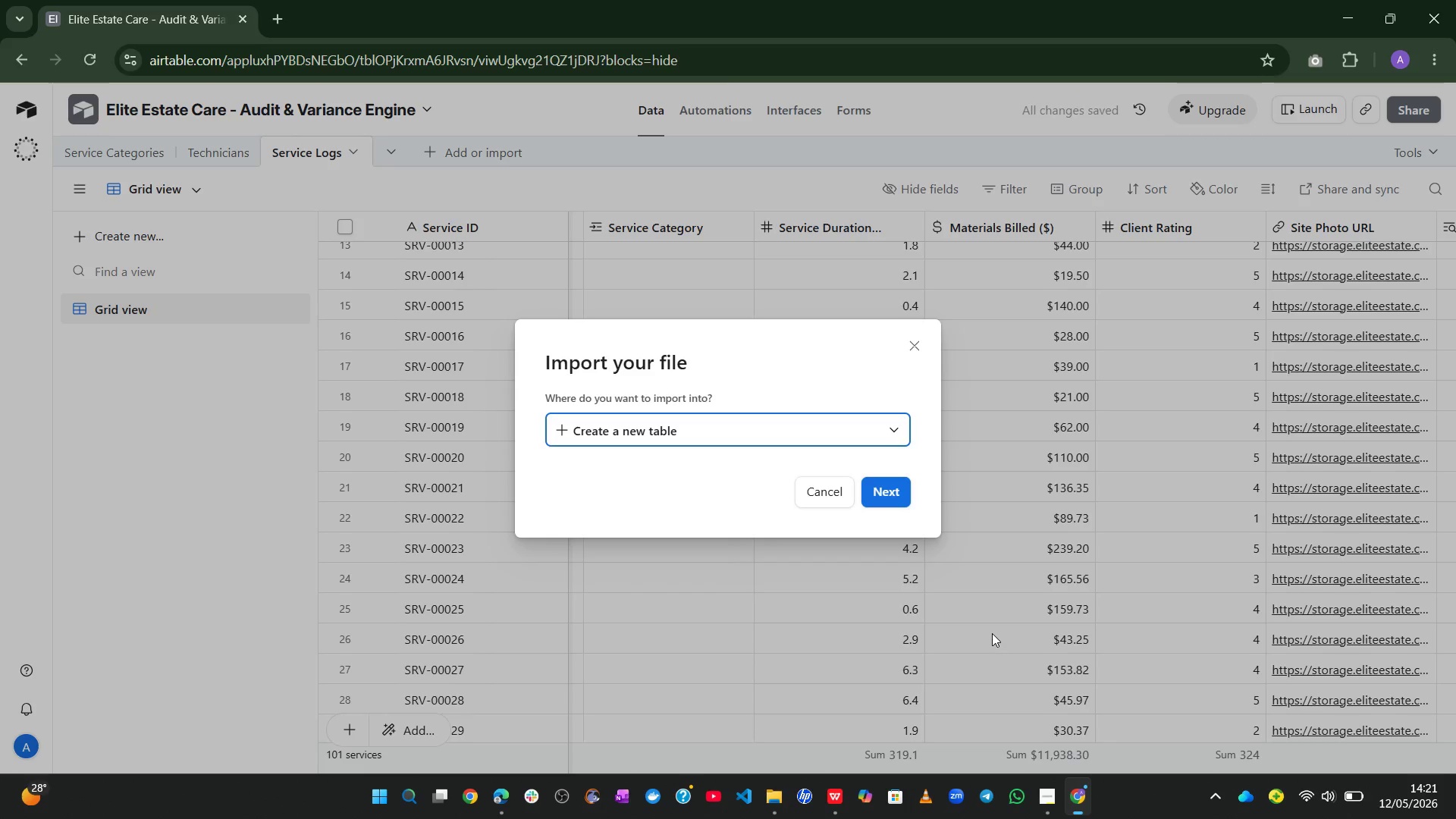 
wait(12.5)
 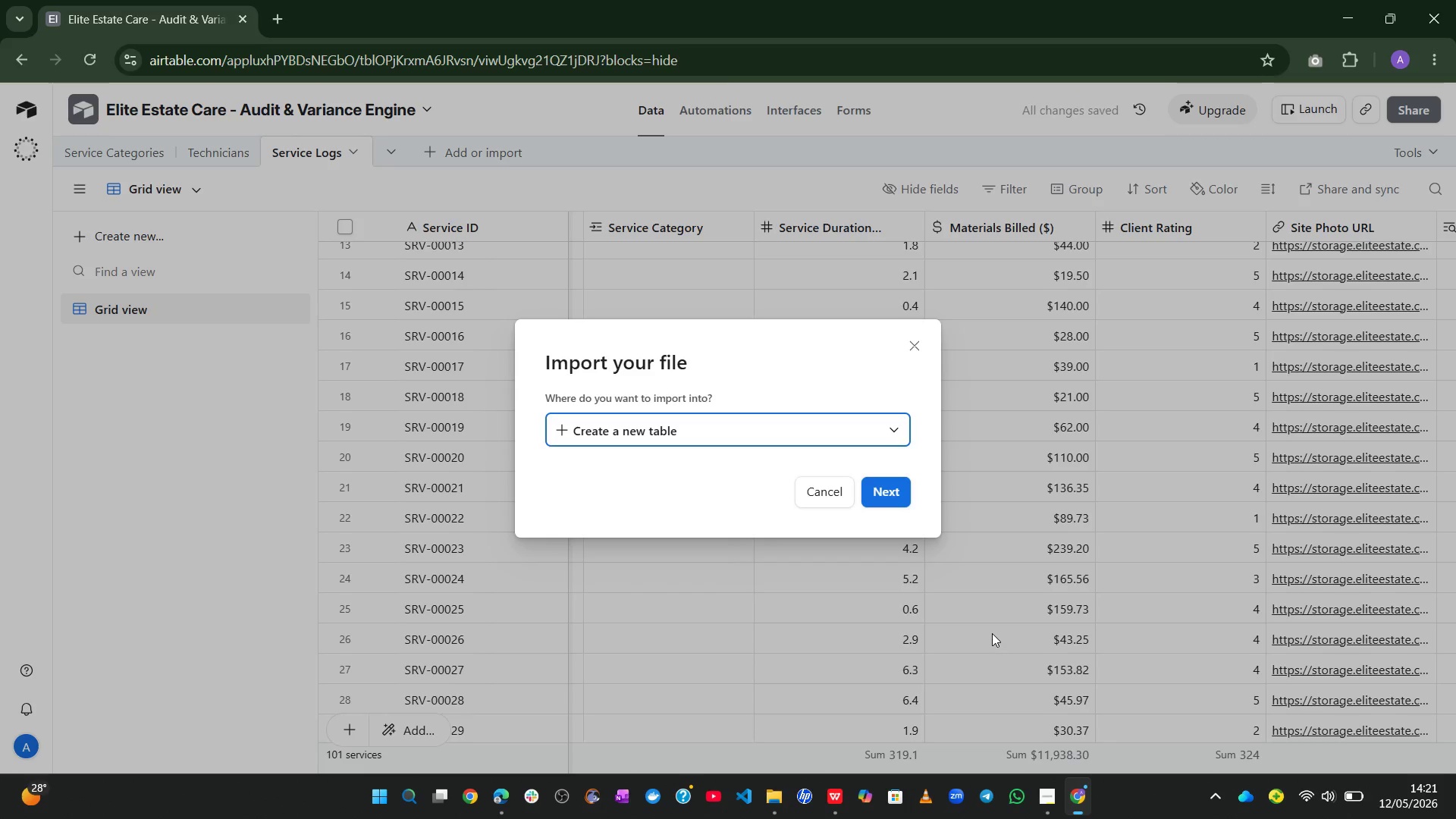 
left_click([899, 498])
 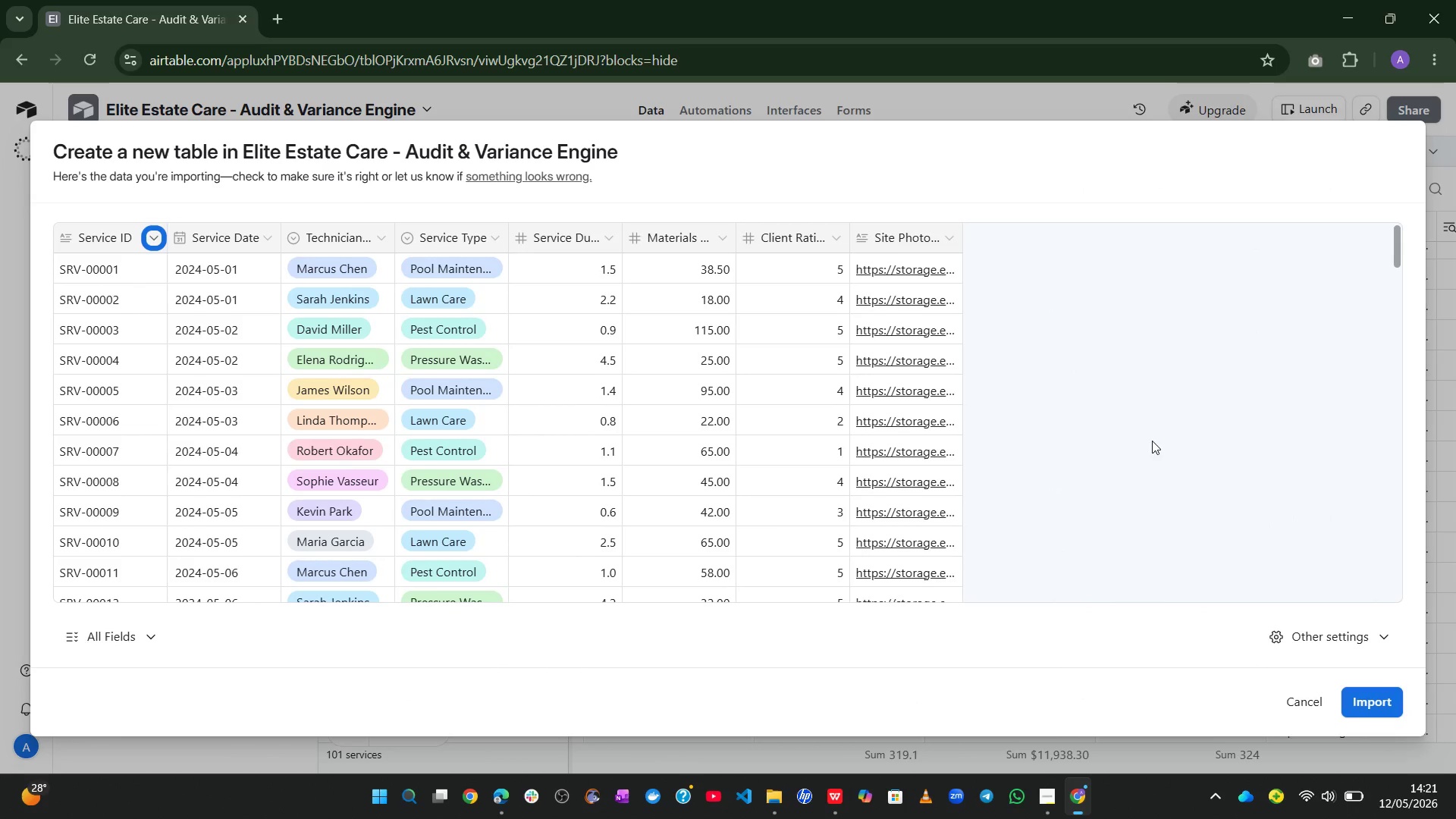 
left_click([1362, 707])
 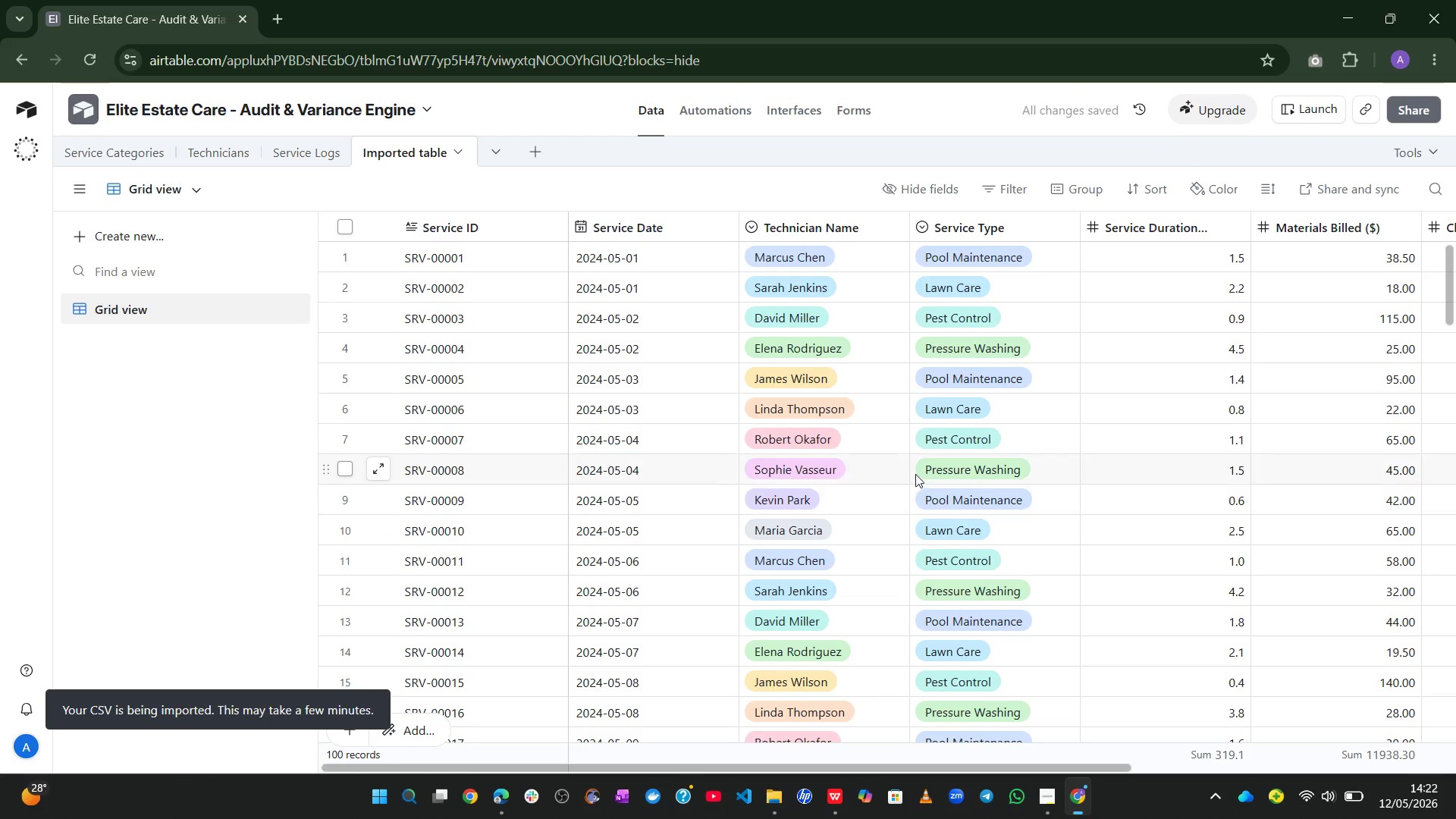 
wait(5.03)
 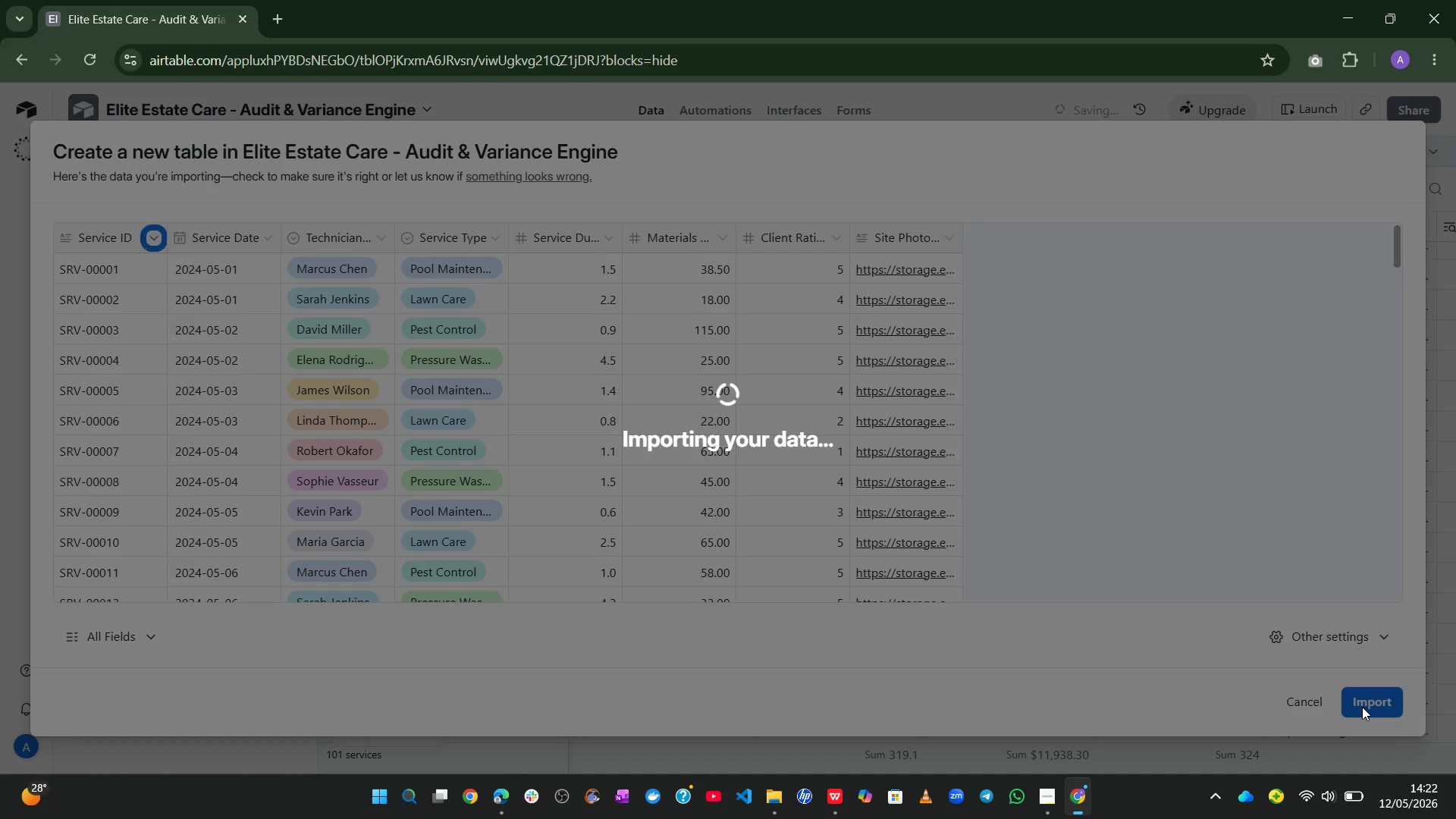 
left_click([290, 160])
 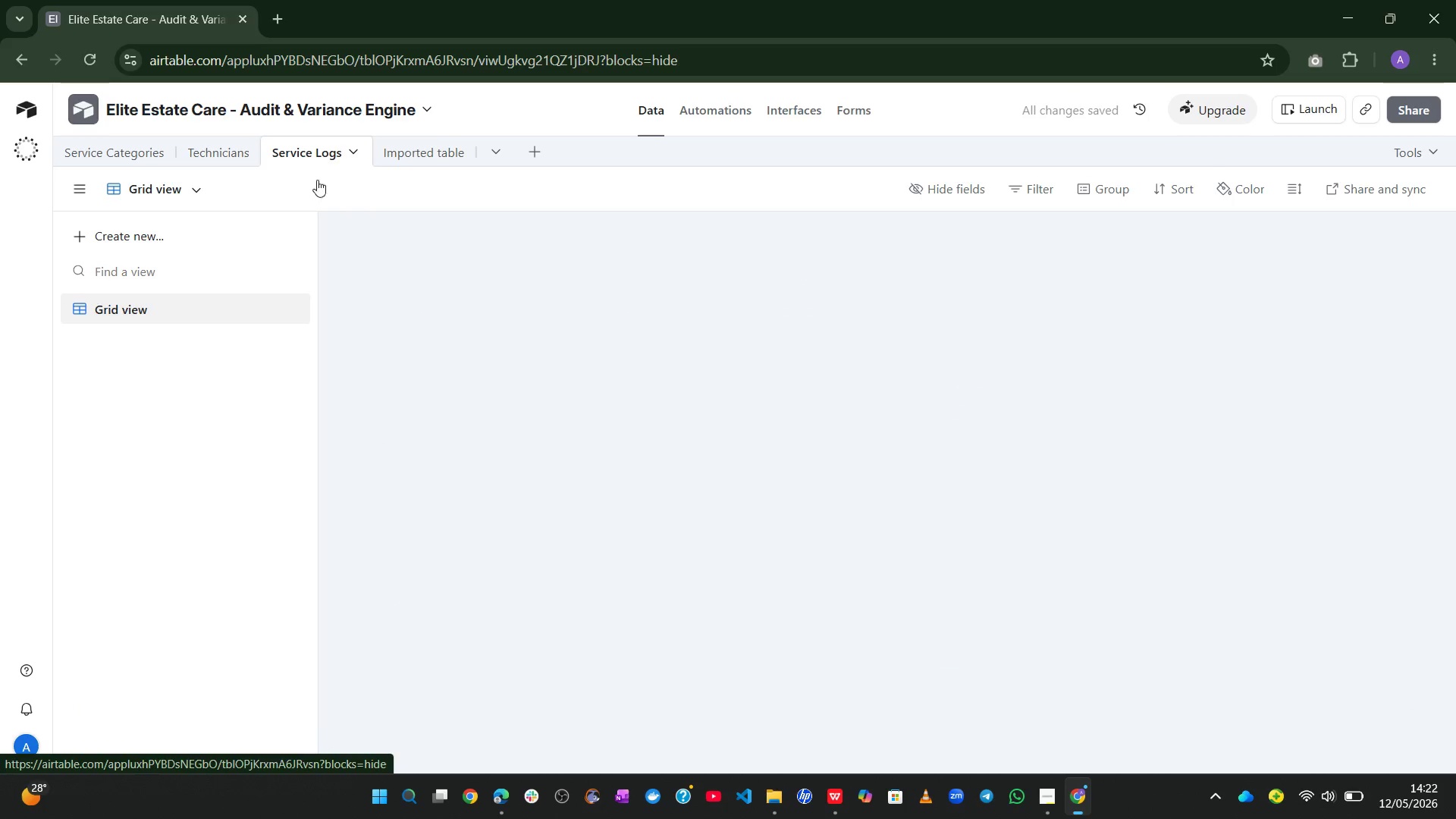 
mouse_move([453, 287])
 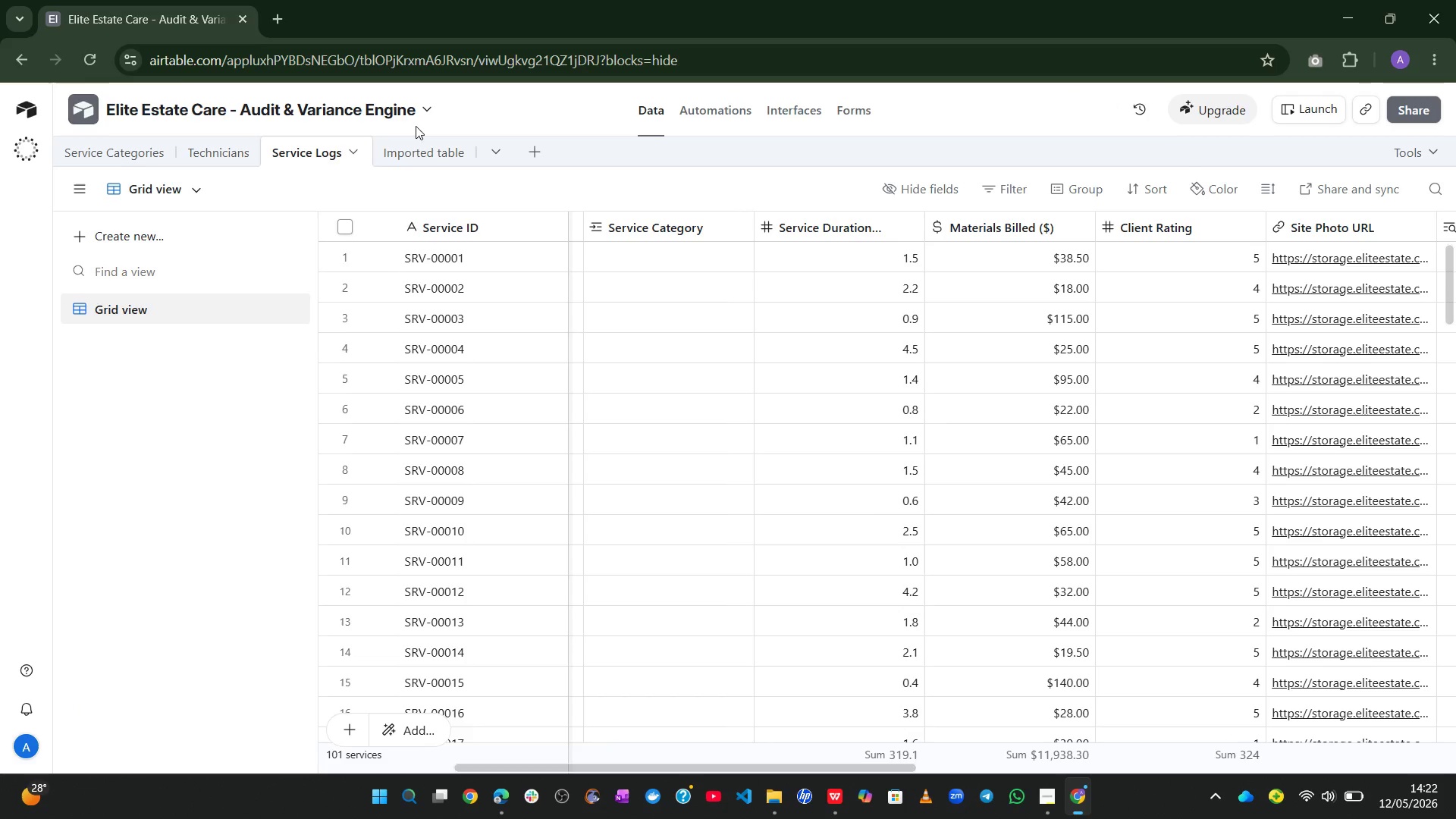 
left_click([416, 131])
 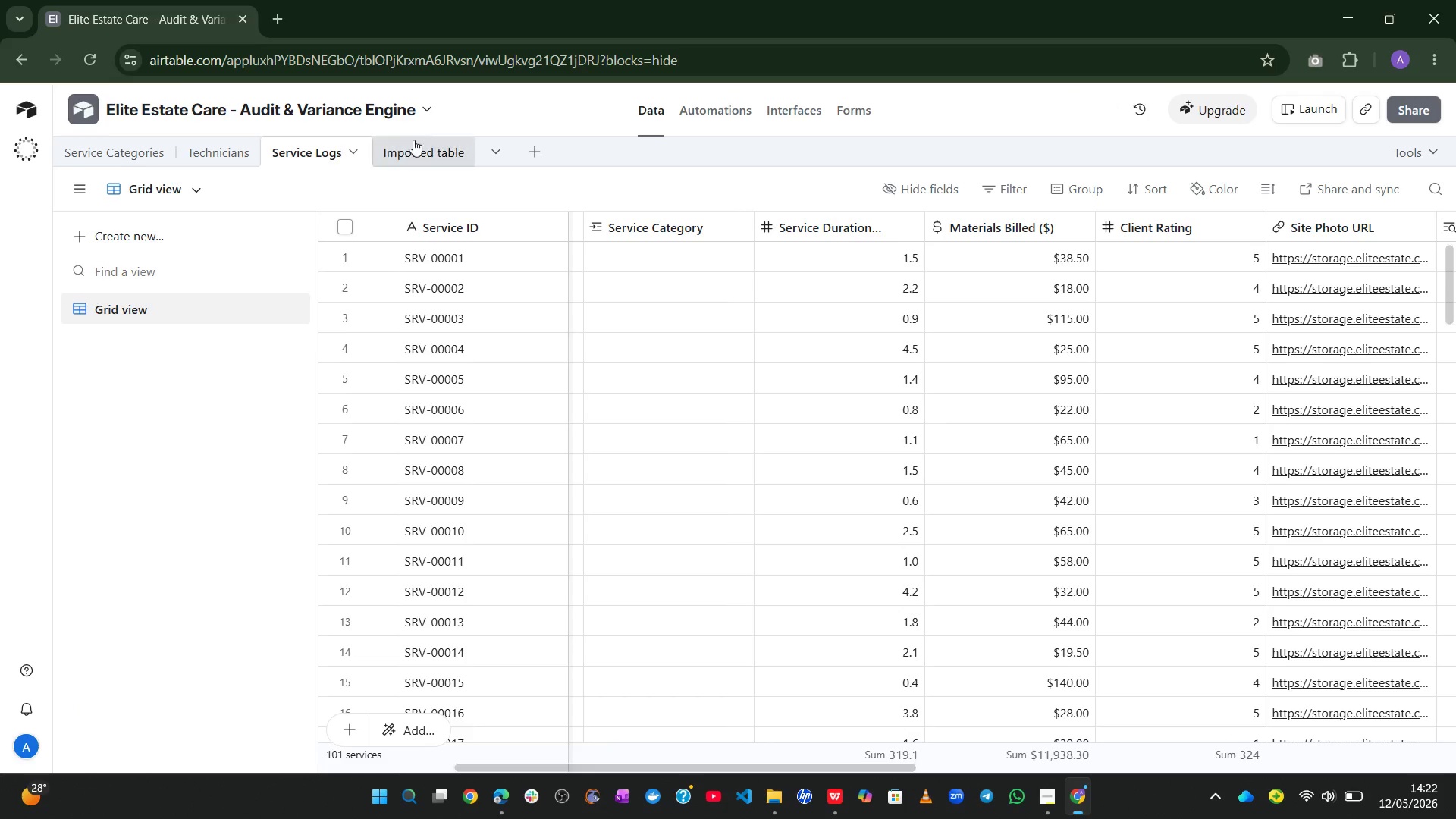 
left_click([413, 140])
 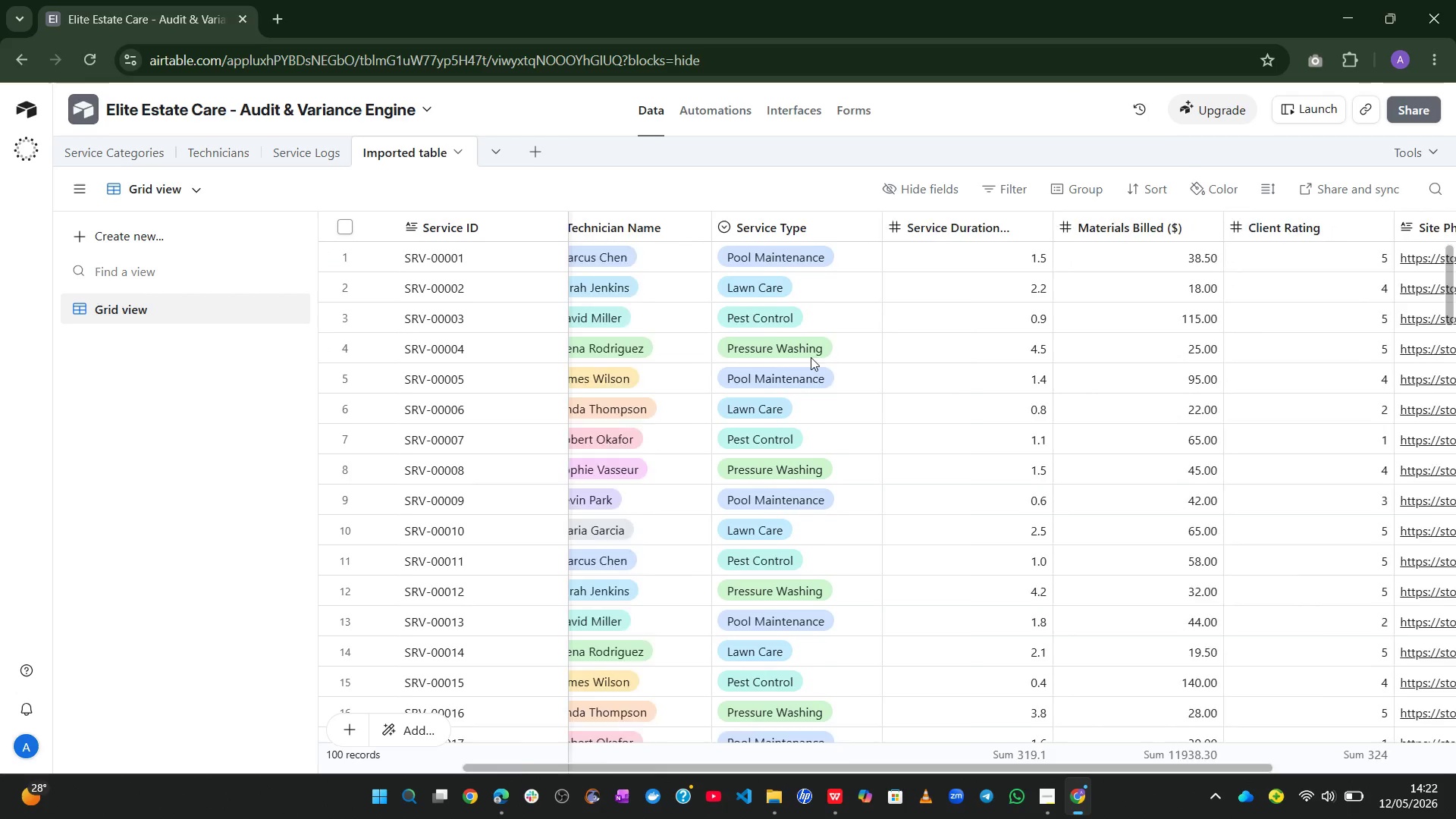 
wait(8.69)
 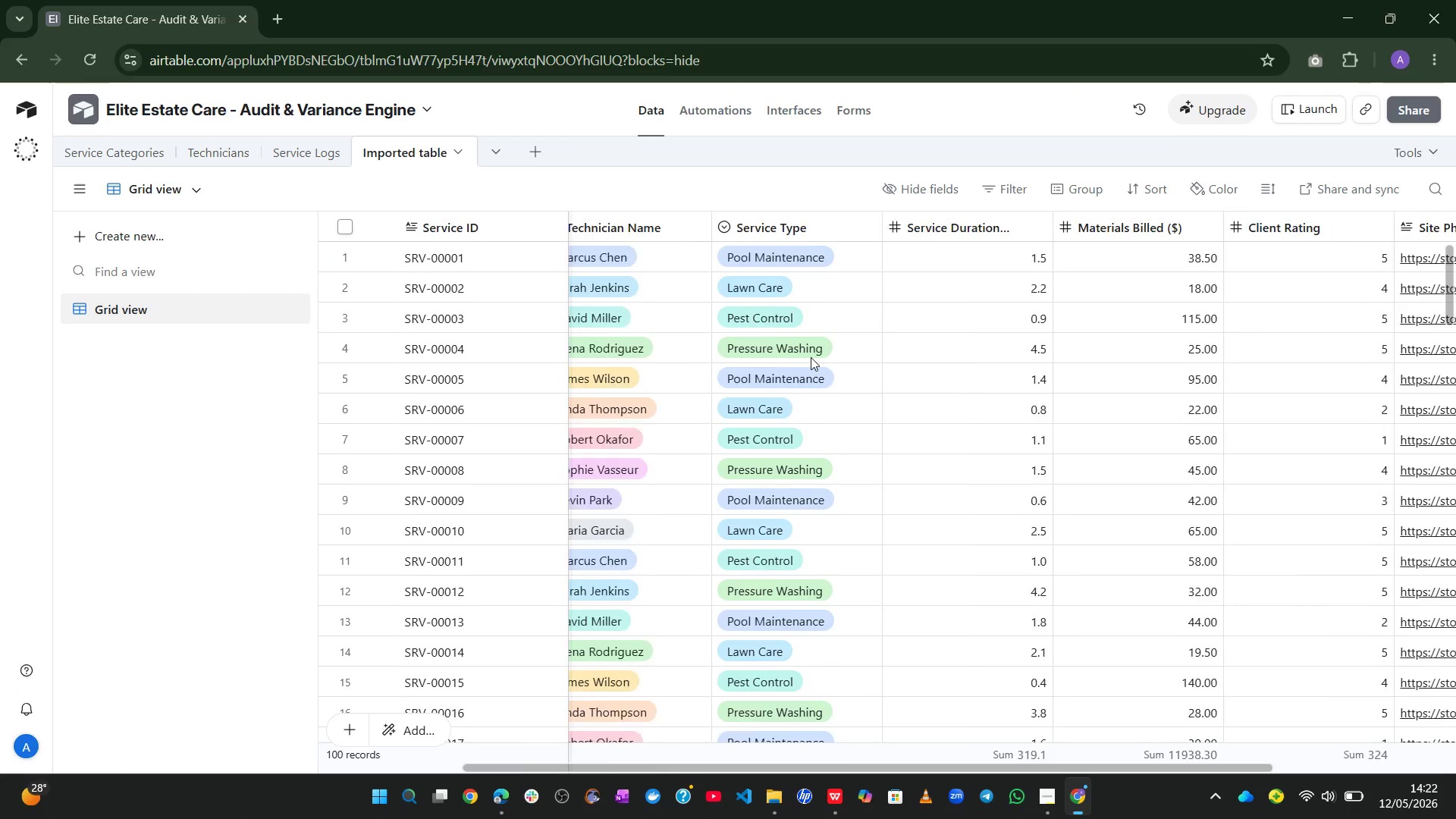 
left_click([290, 153])
 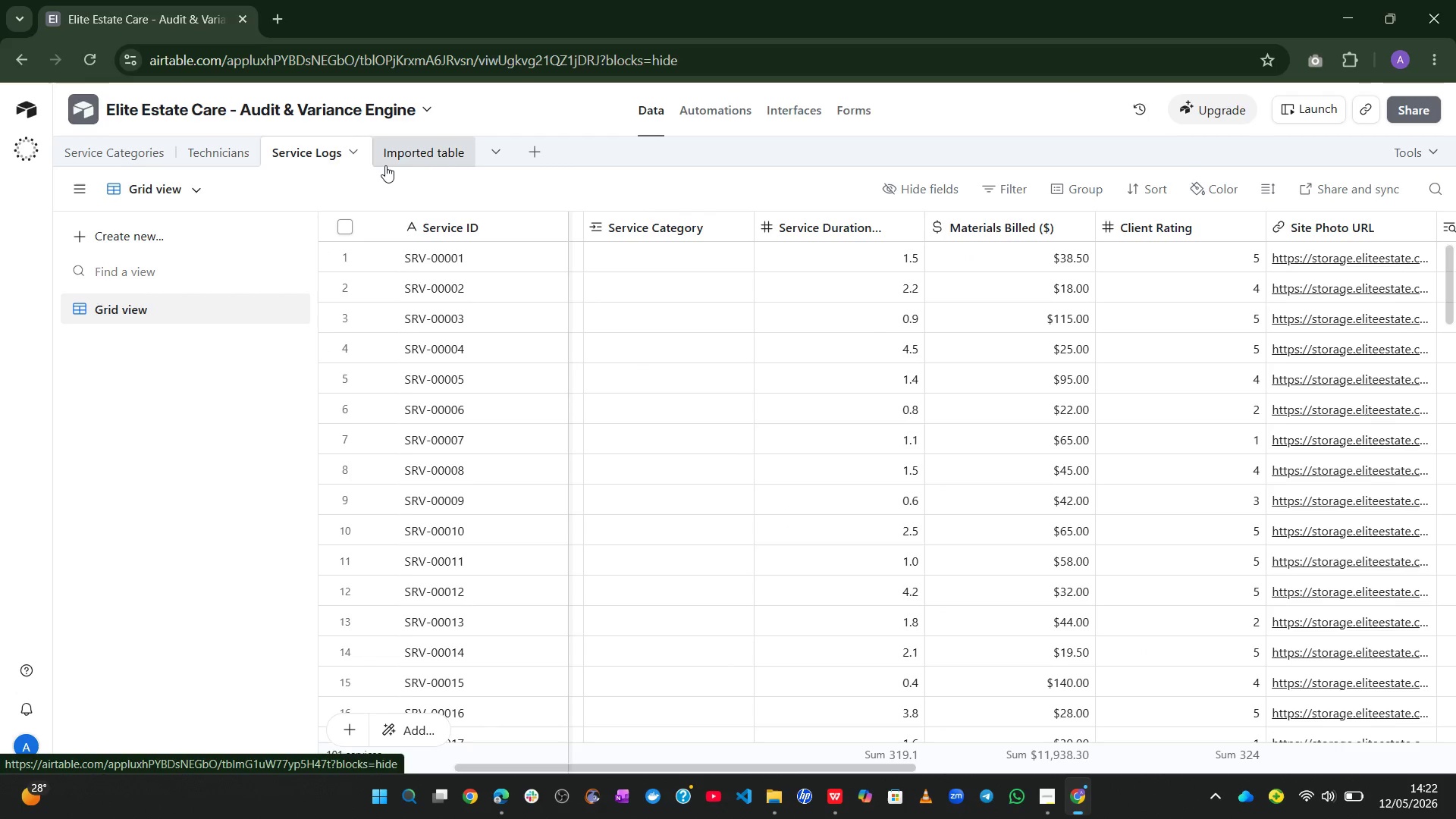 
left_click([391, 162])
 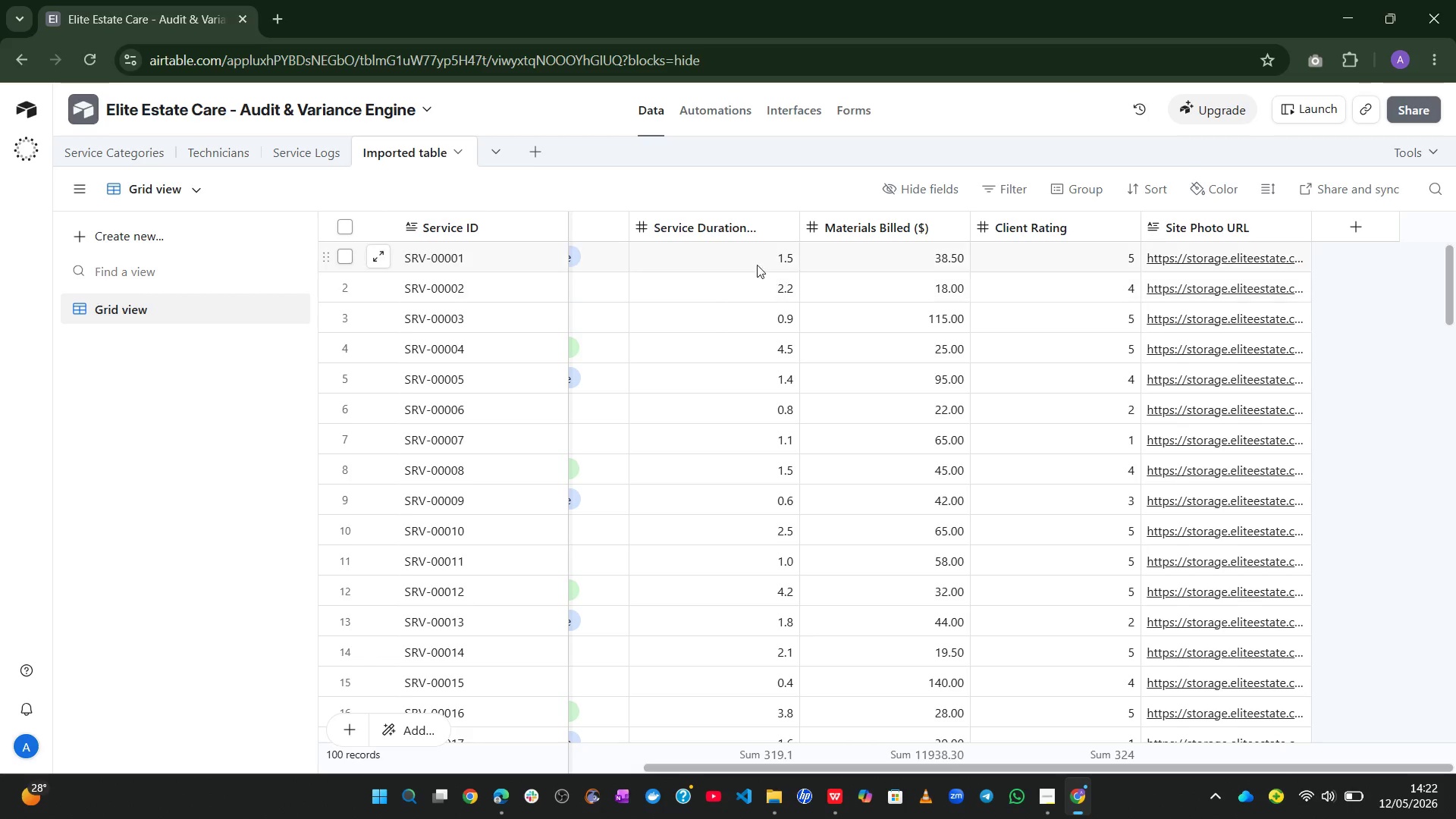 
left_click([741, 223])
 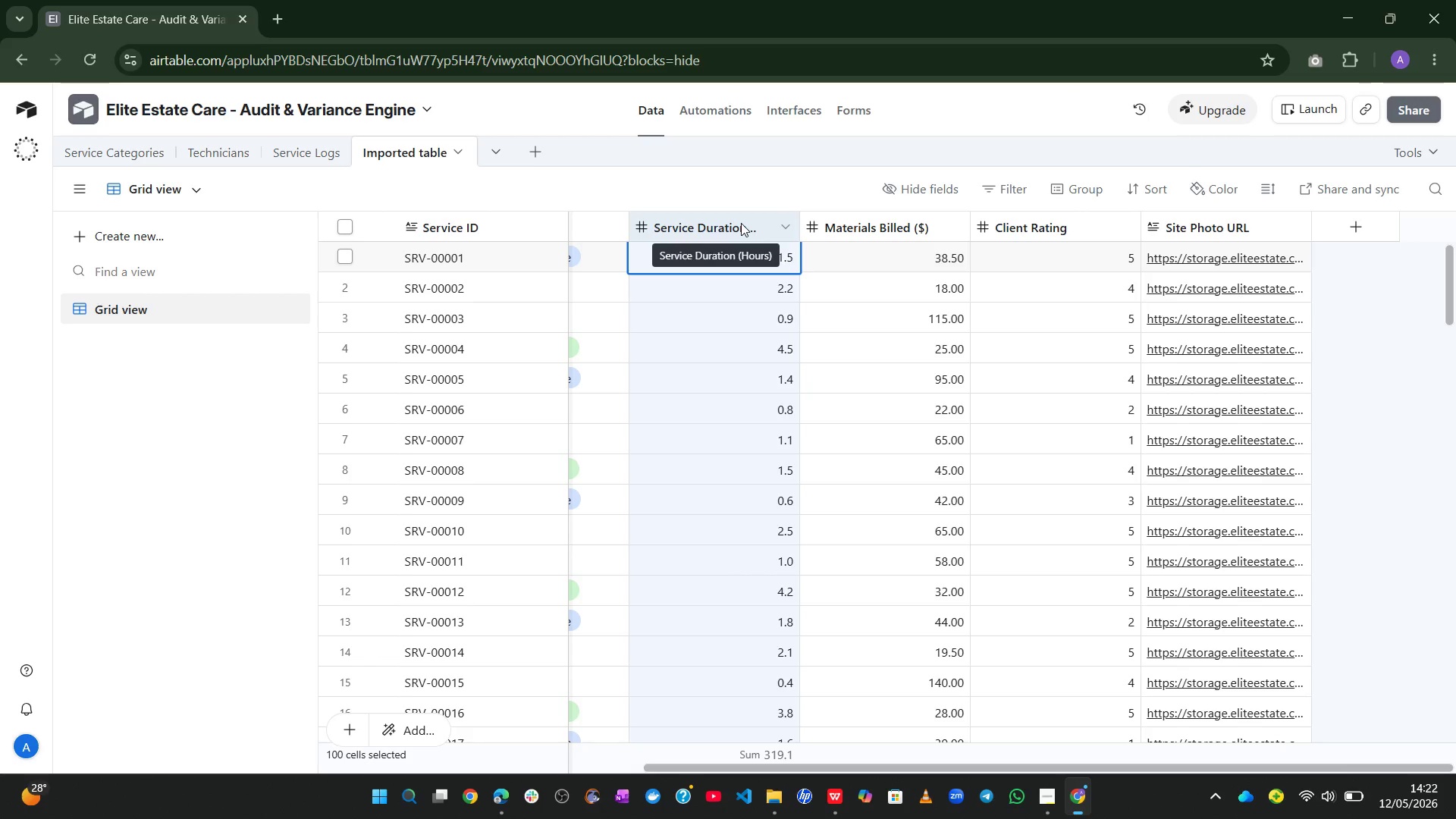 
key(Control+C)
 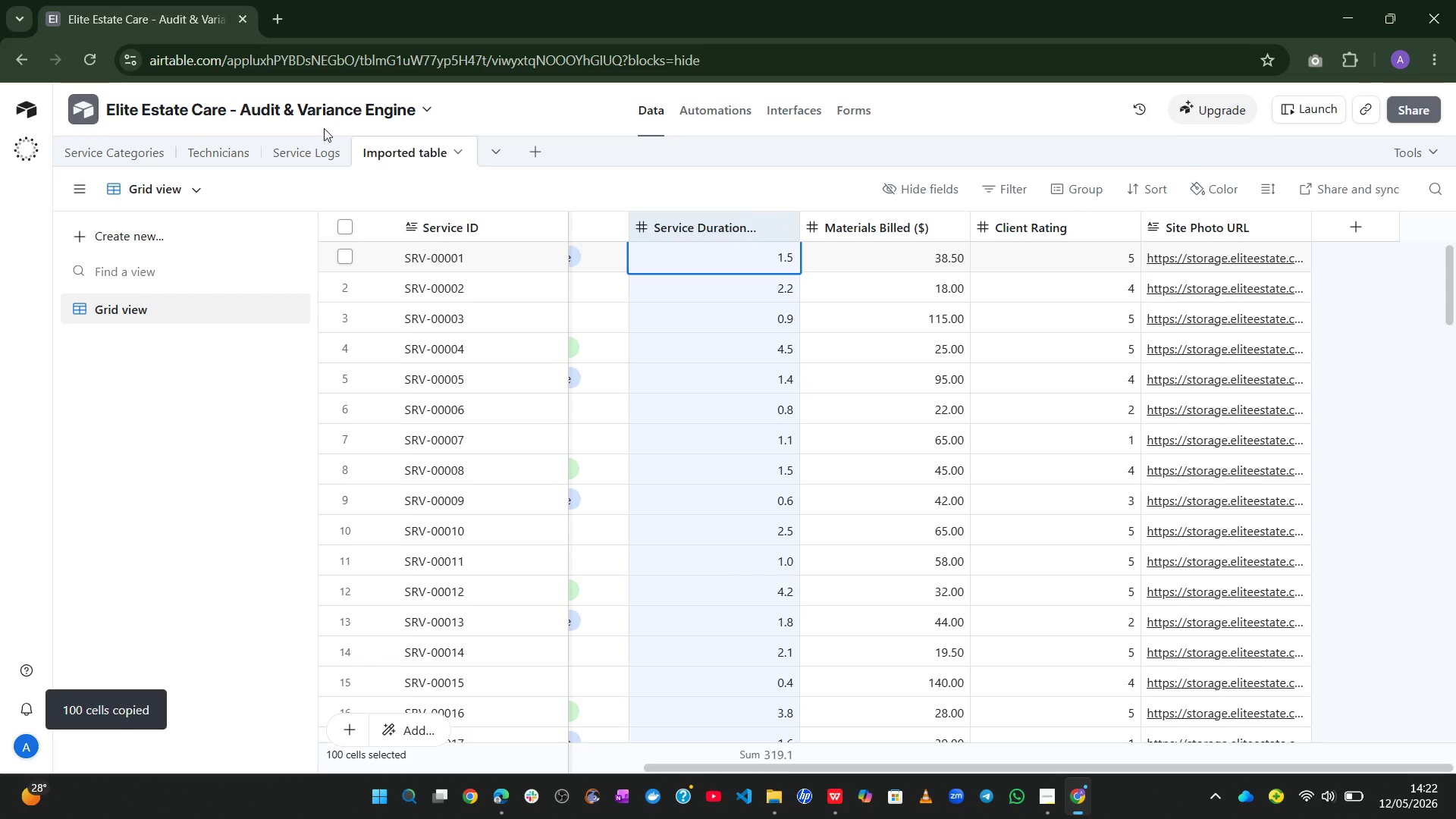 
left_click([297, 143])
 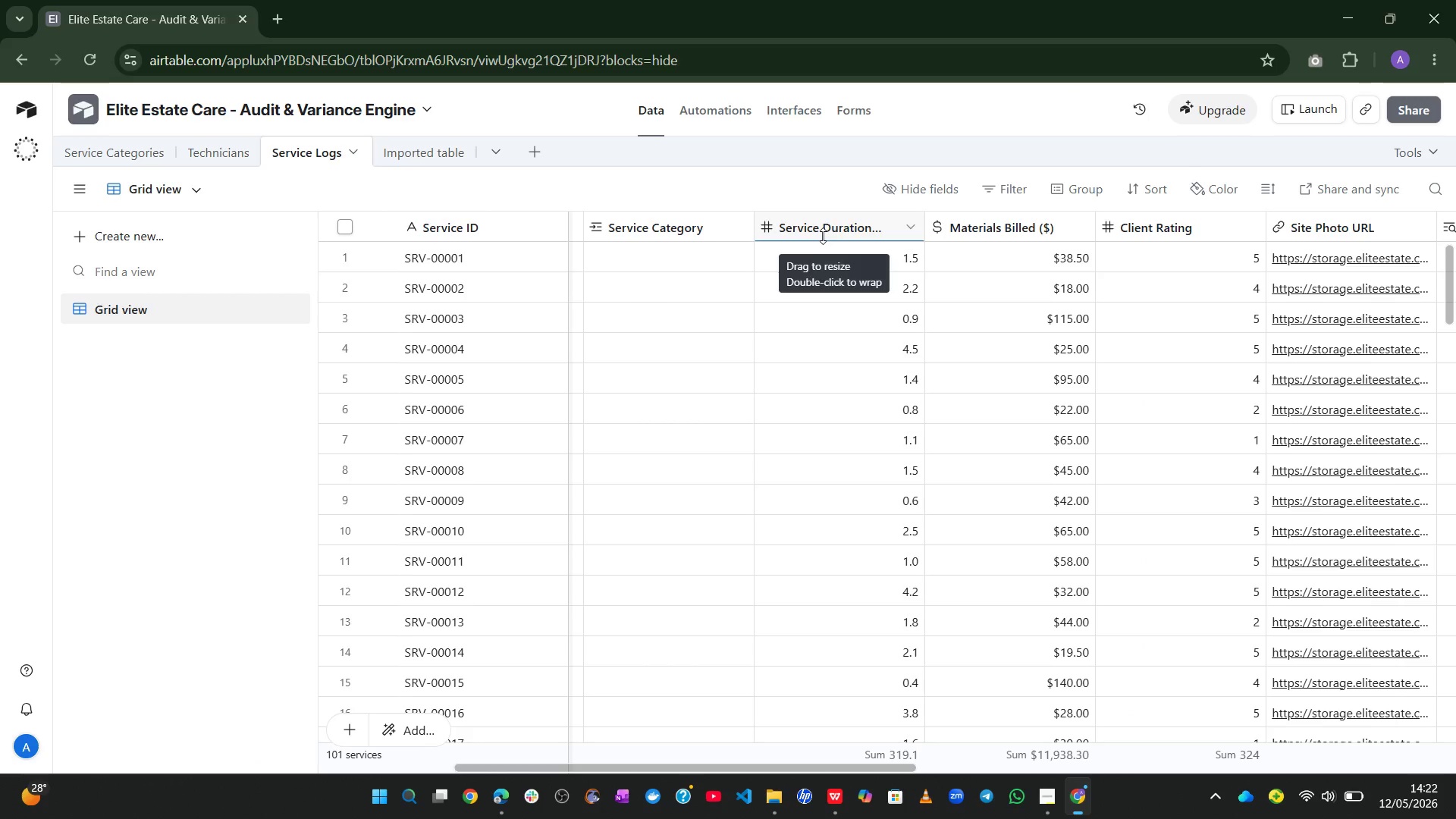 
left_click([823, 236])
 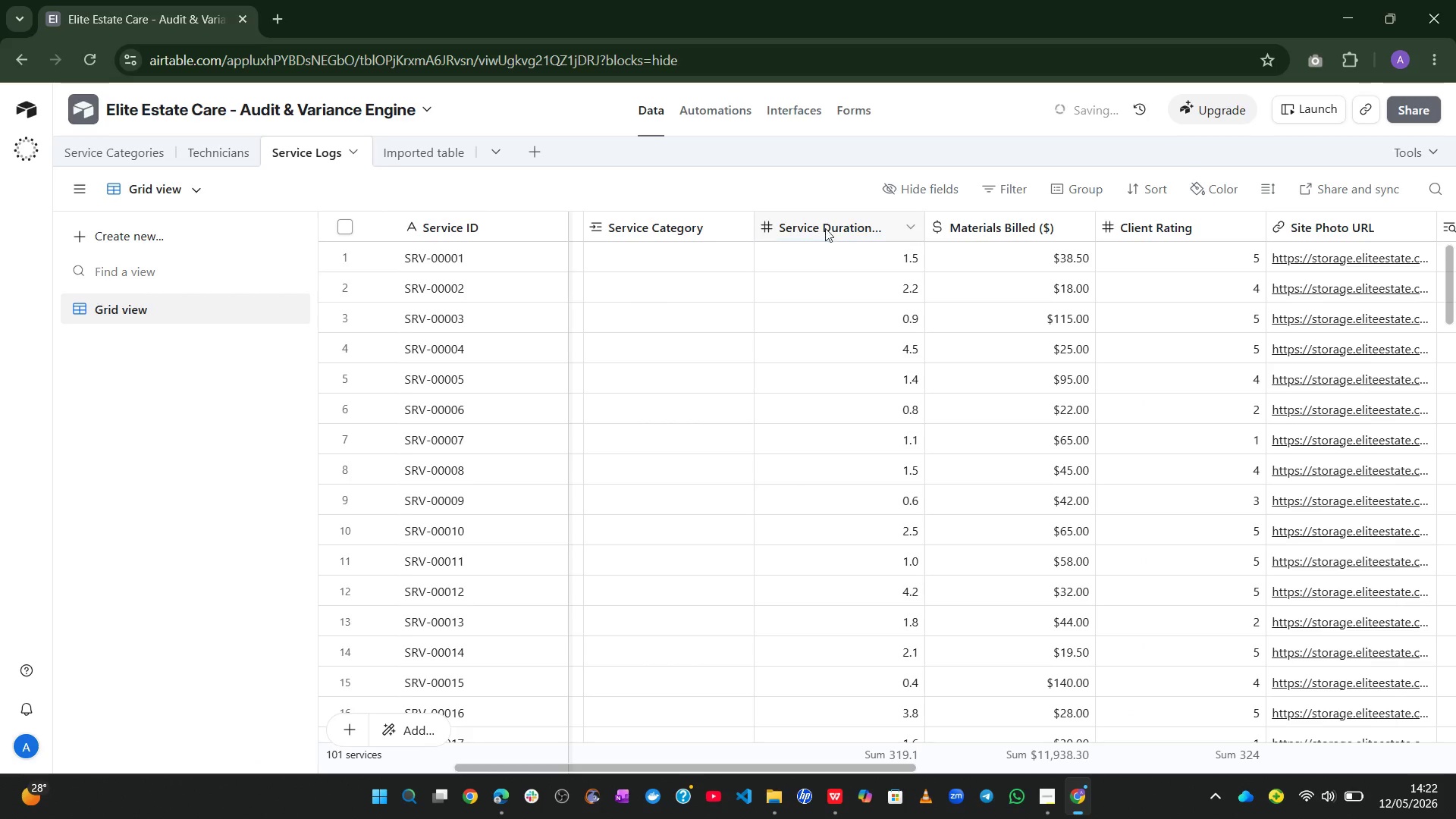 
left_click([827, 225])
 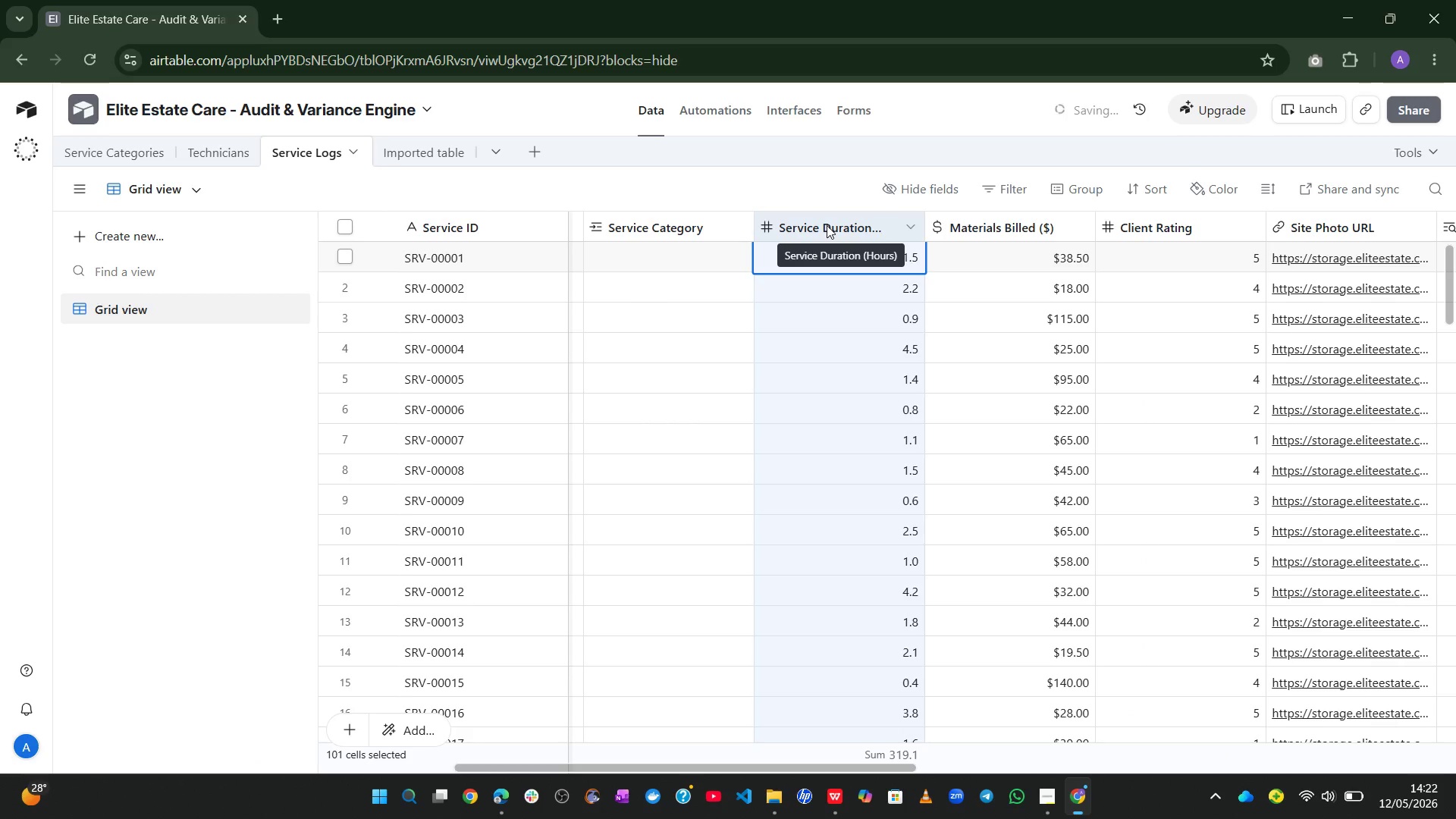 
key(Control+V)
 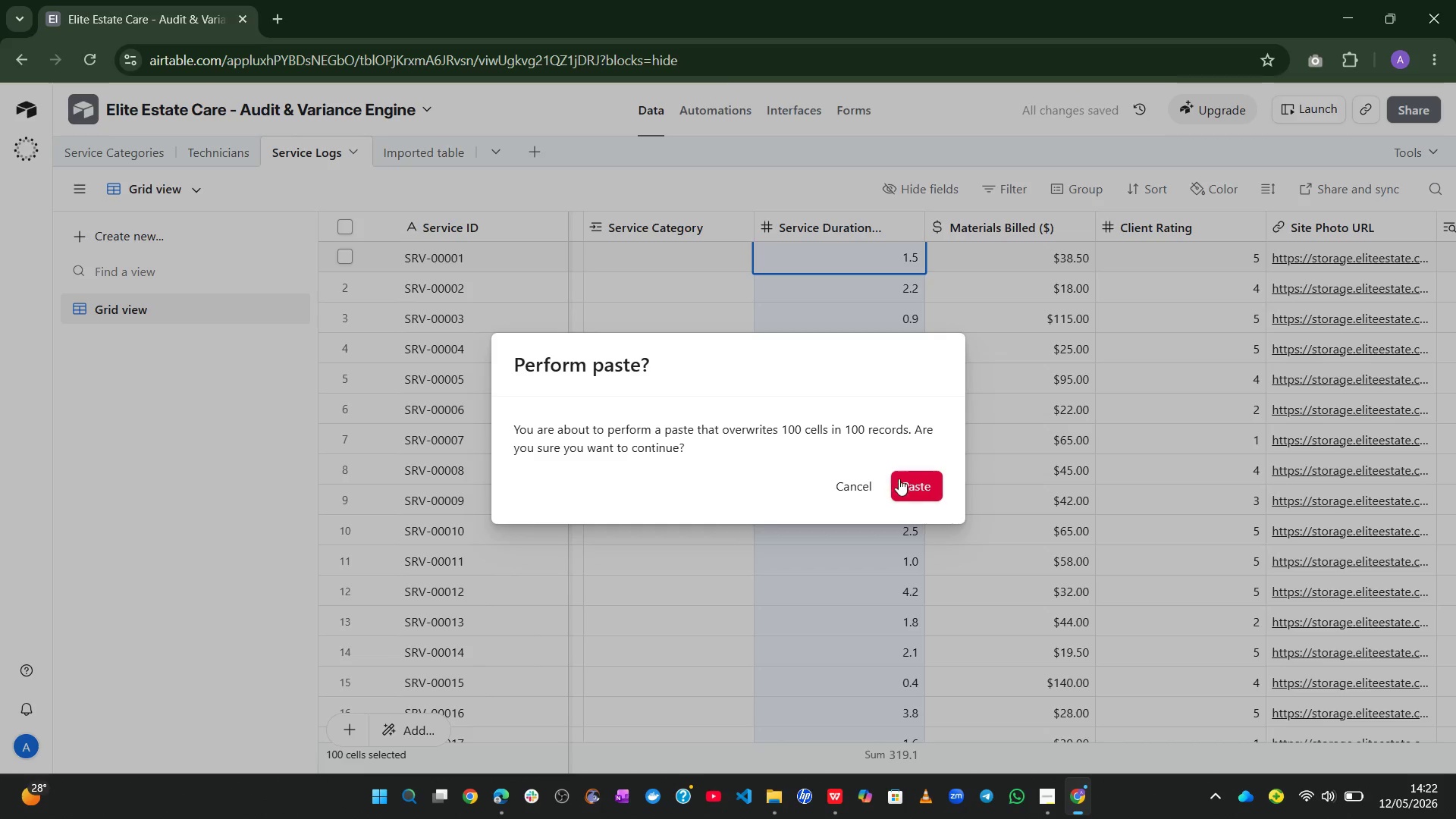 
left_click([914, 488])
 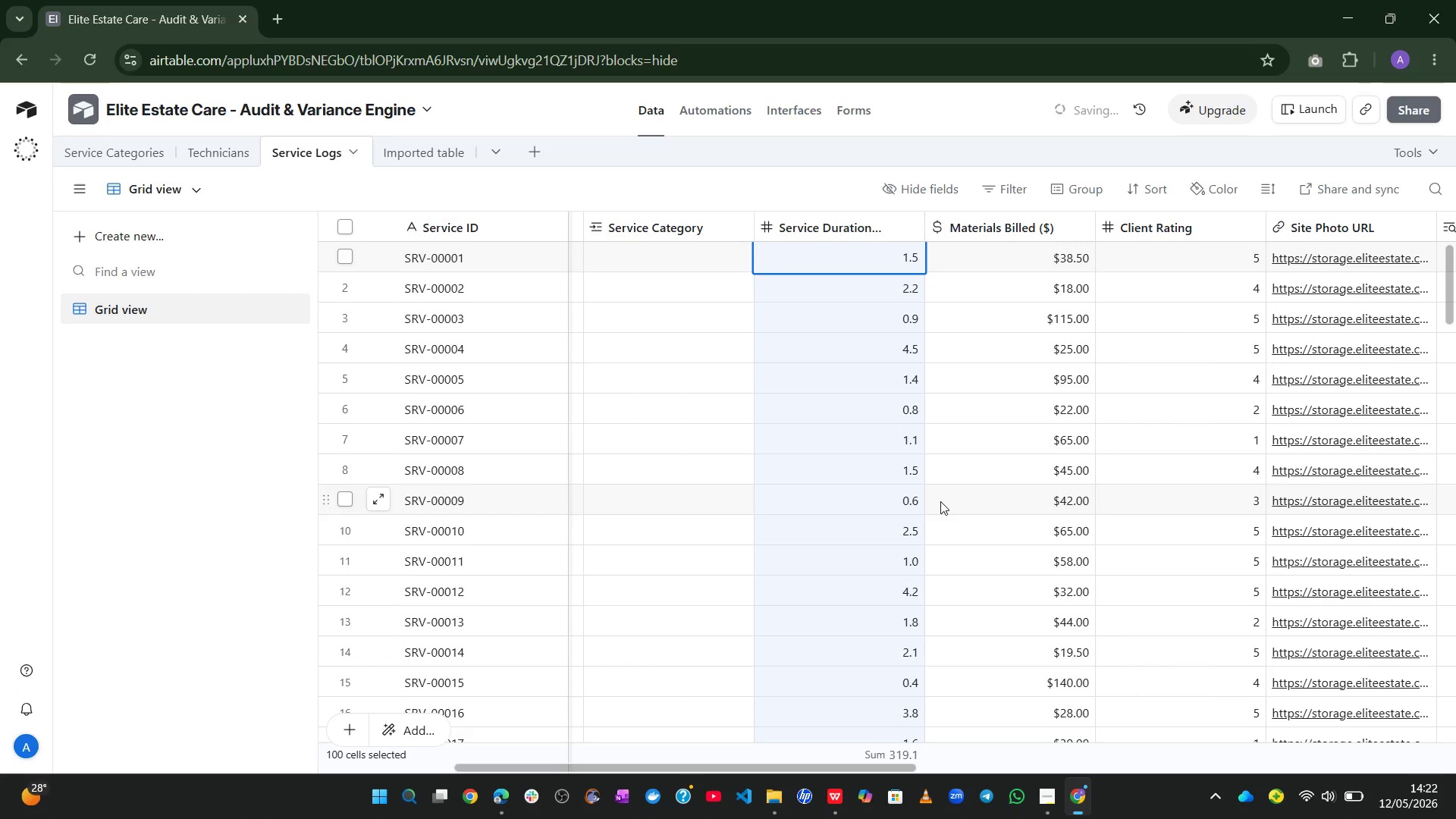 
mouse_move([971, 496])
 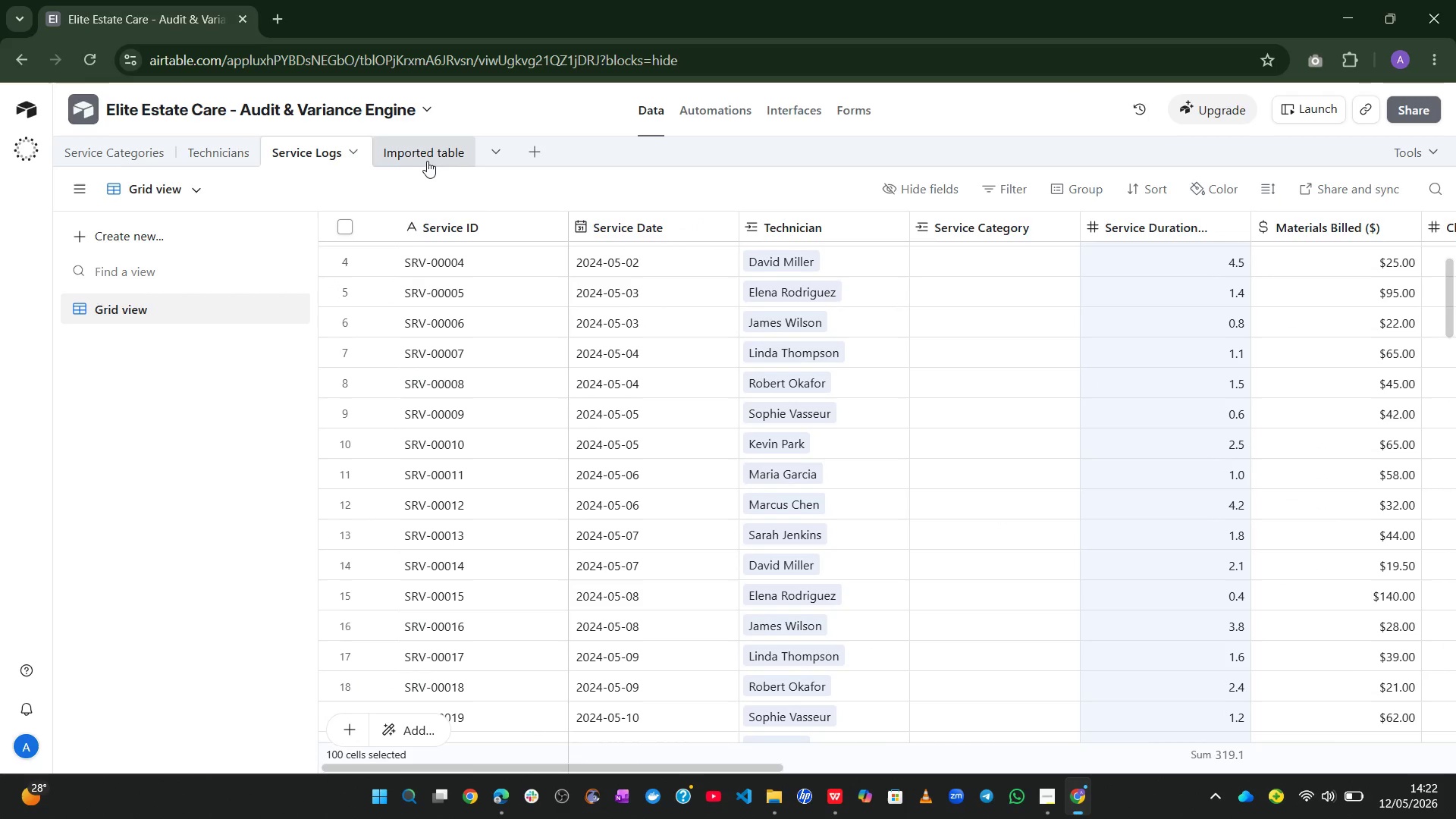 
left_click([425, 159])
 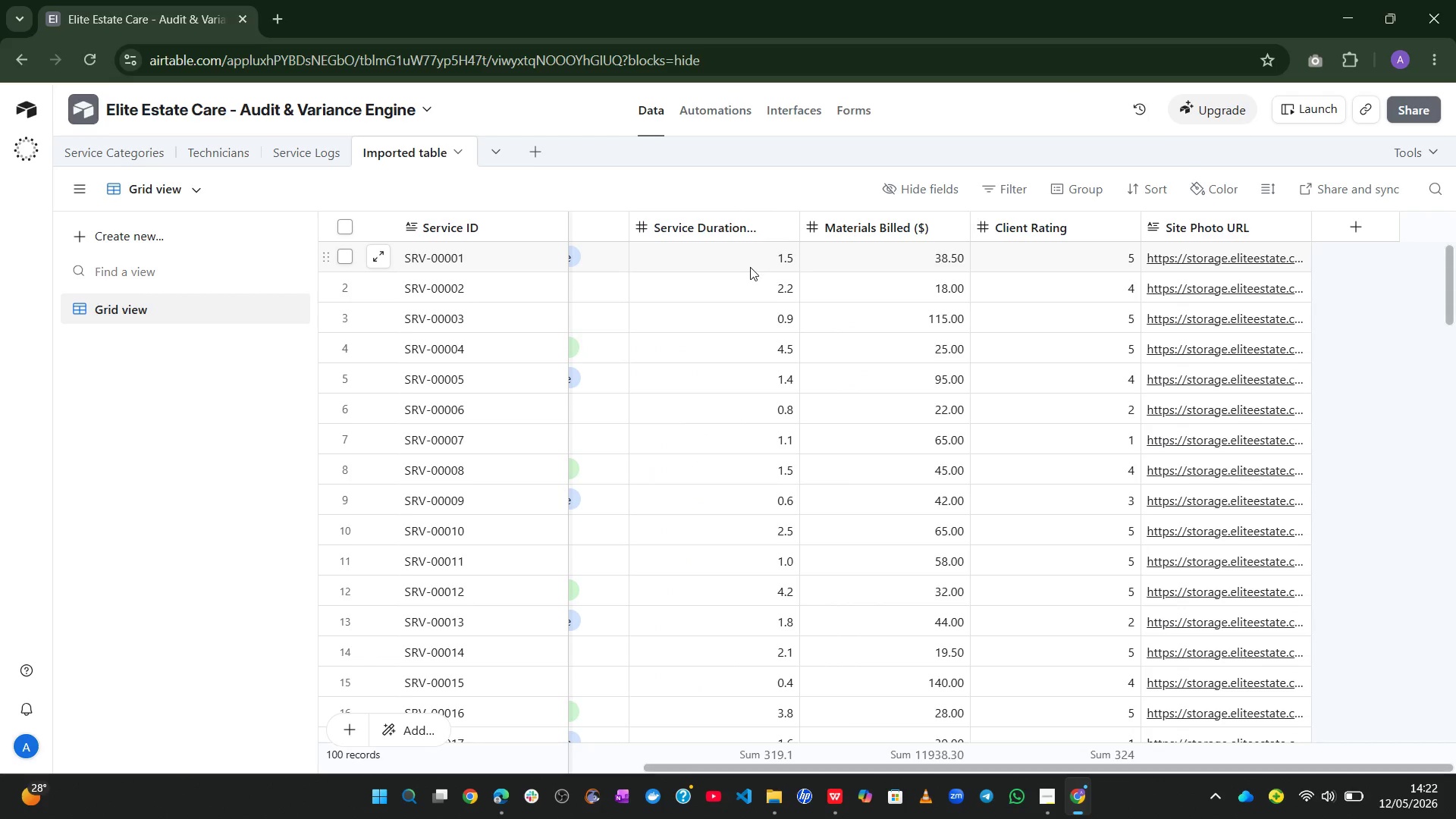 
left_click([314, 151])
 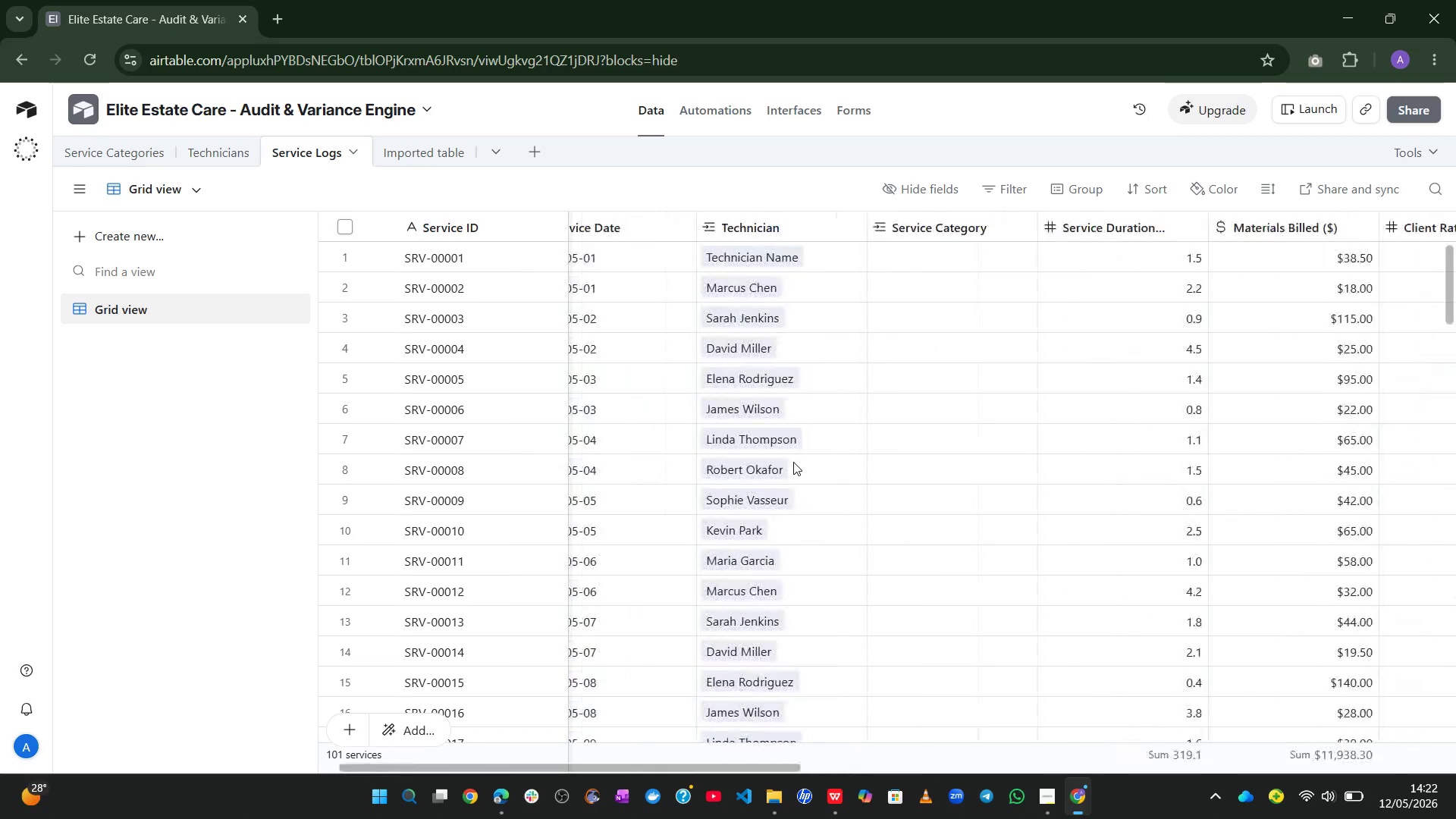 
wait(12.75)
 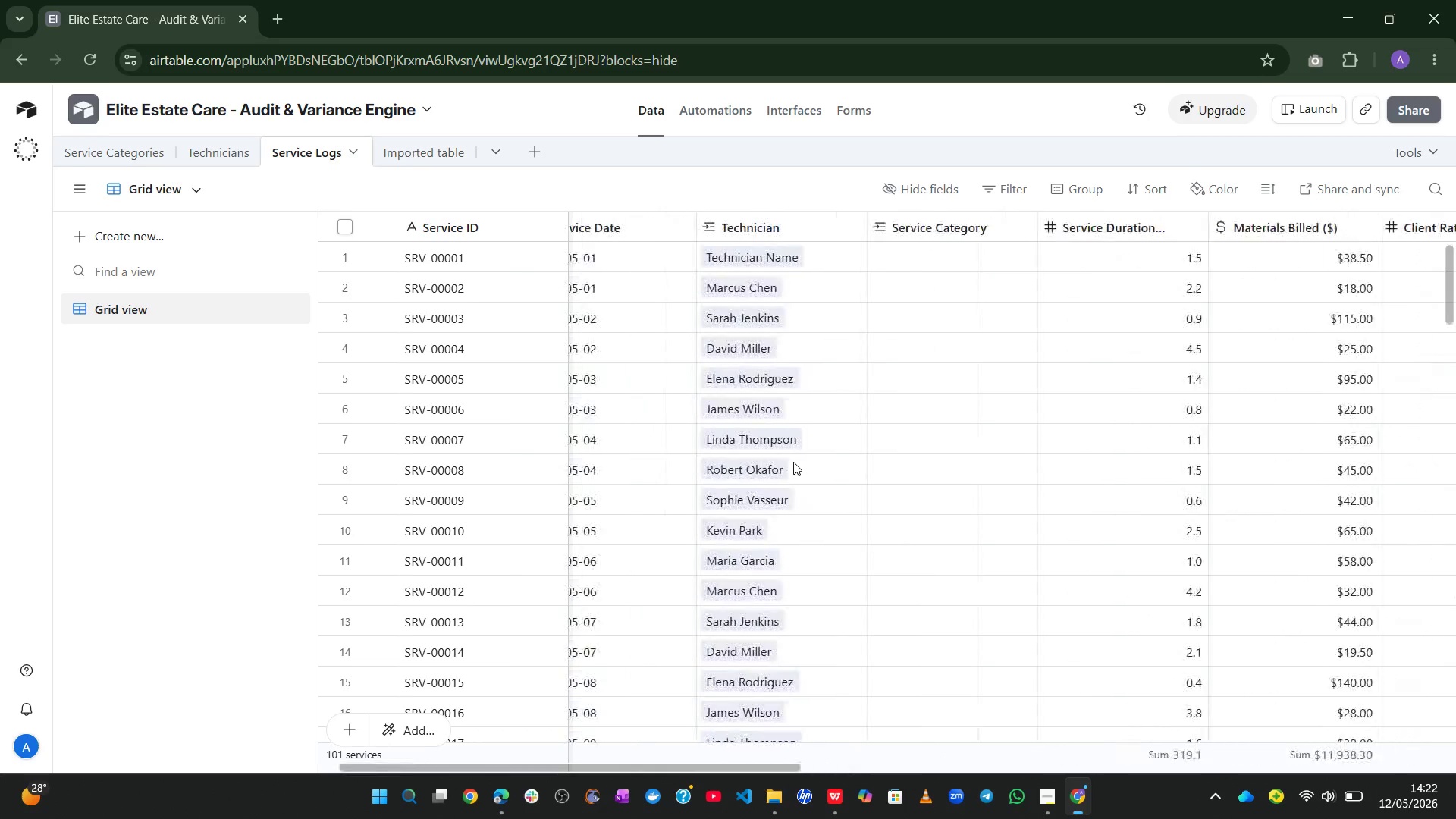 
left_click([981, 257])
 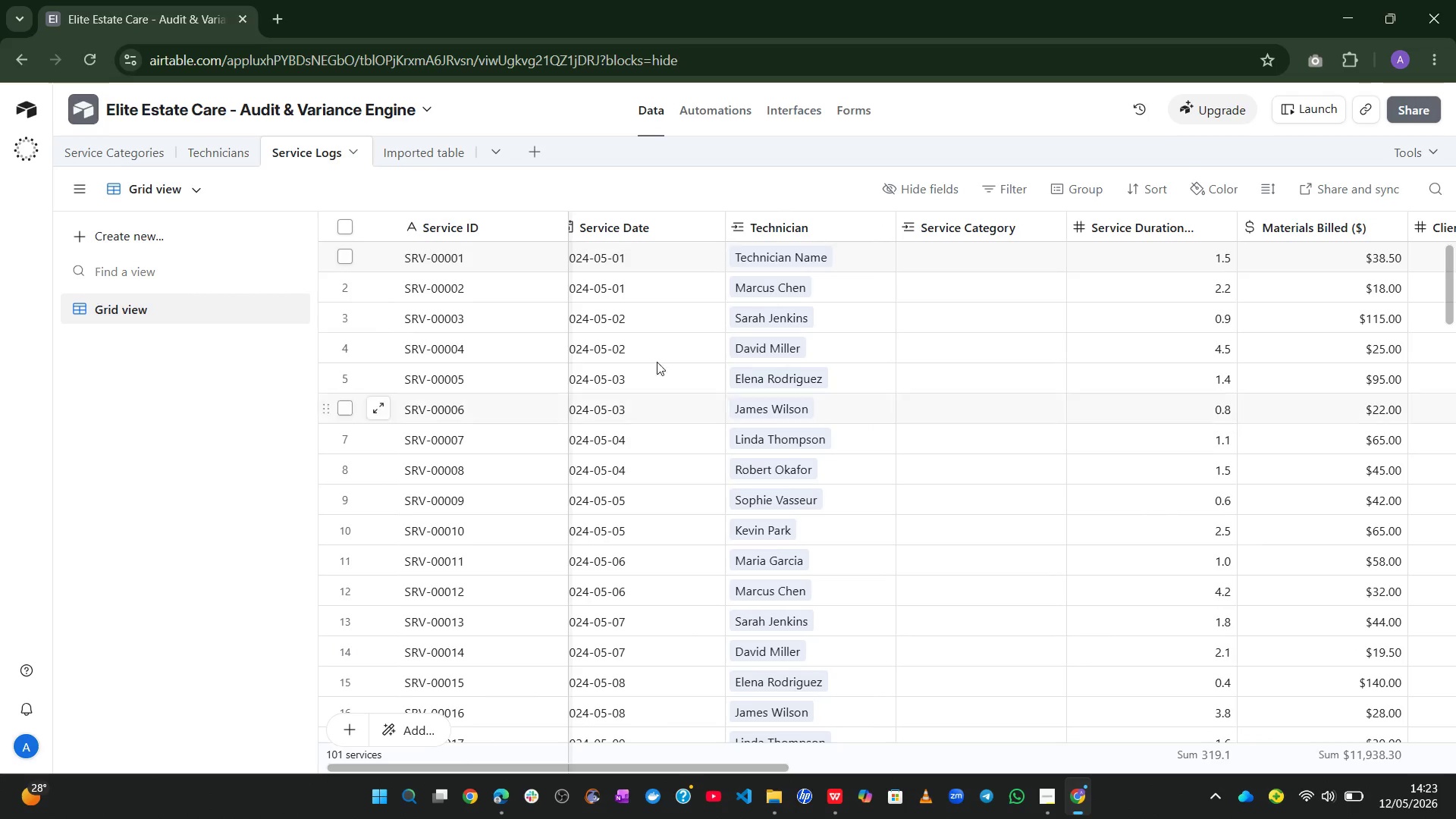 
wait(6.33)
 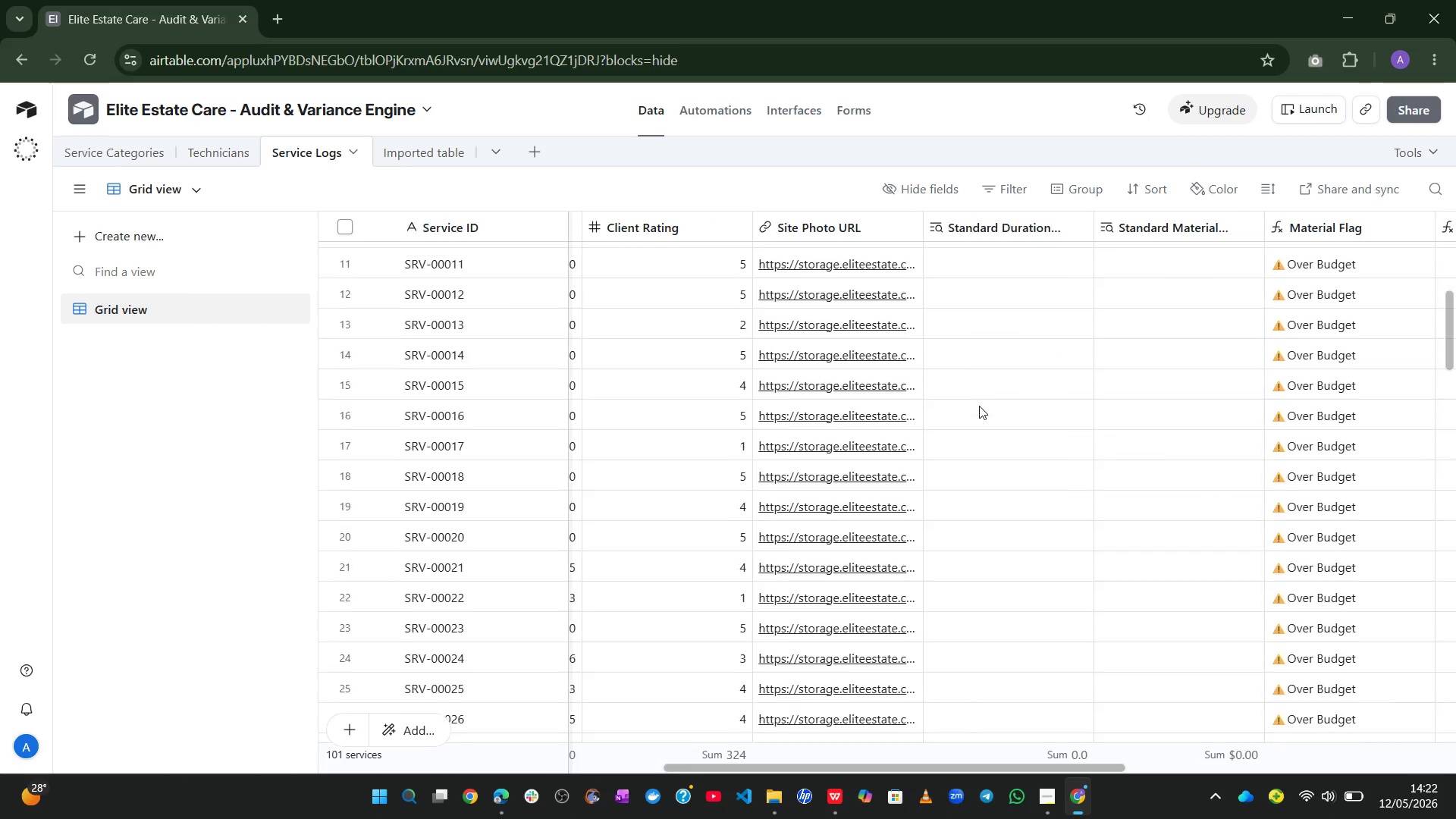 
left_click([418, 141])
 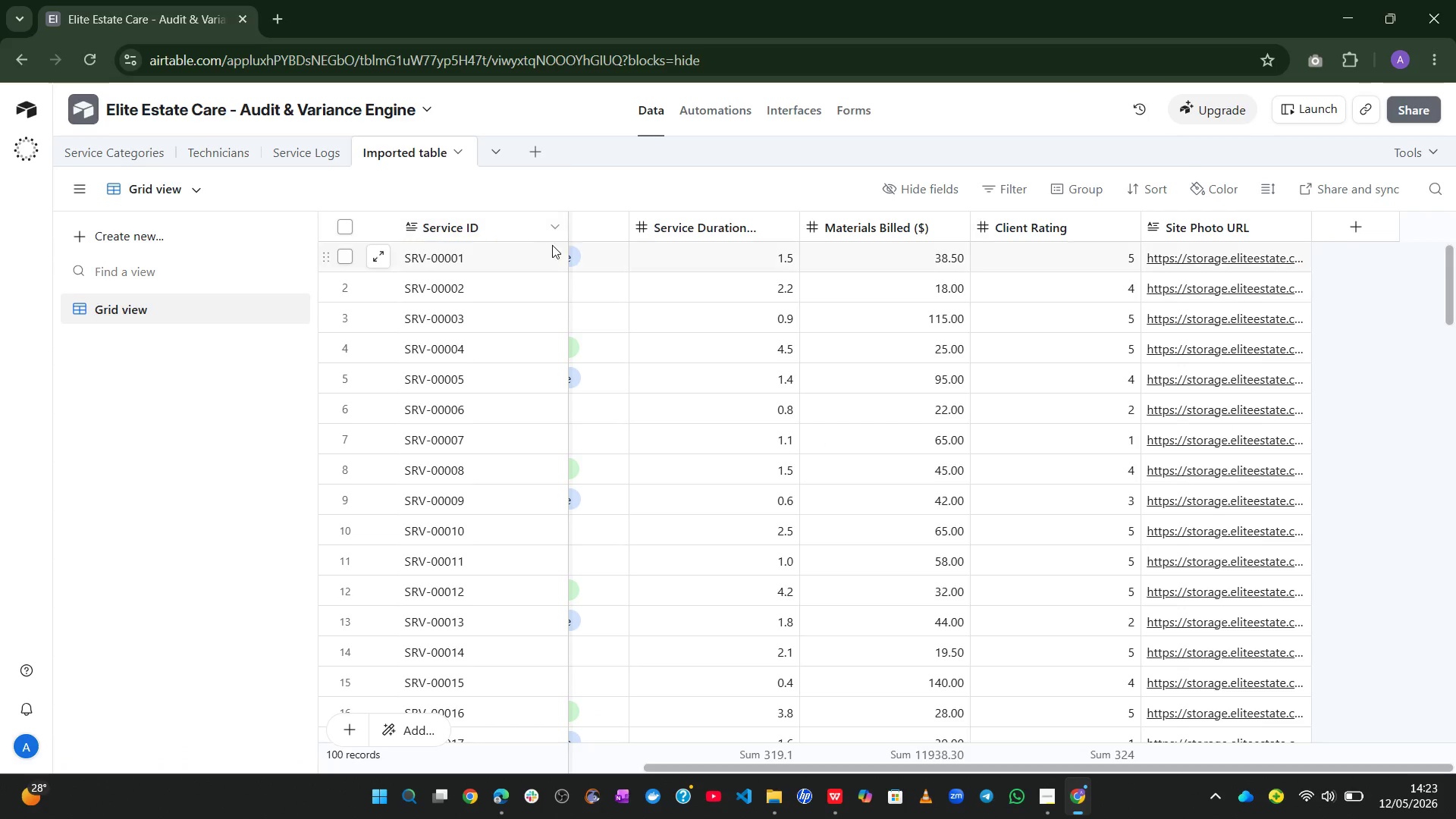 
mouse_move([687, 264])
 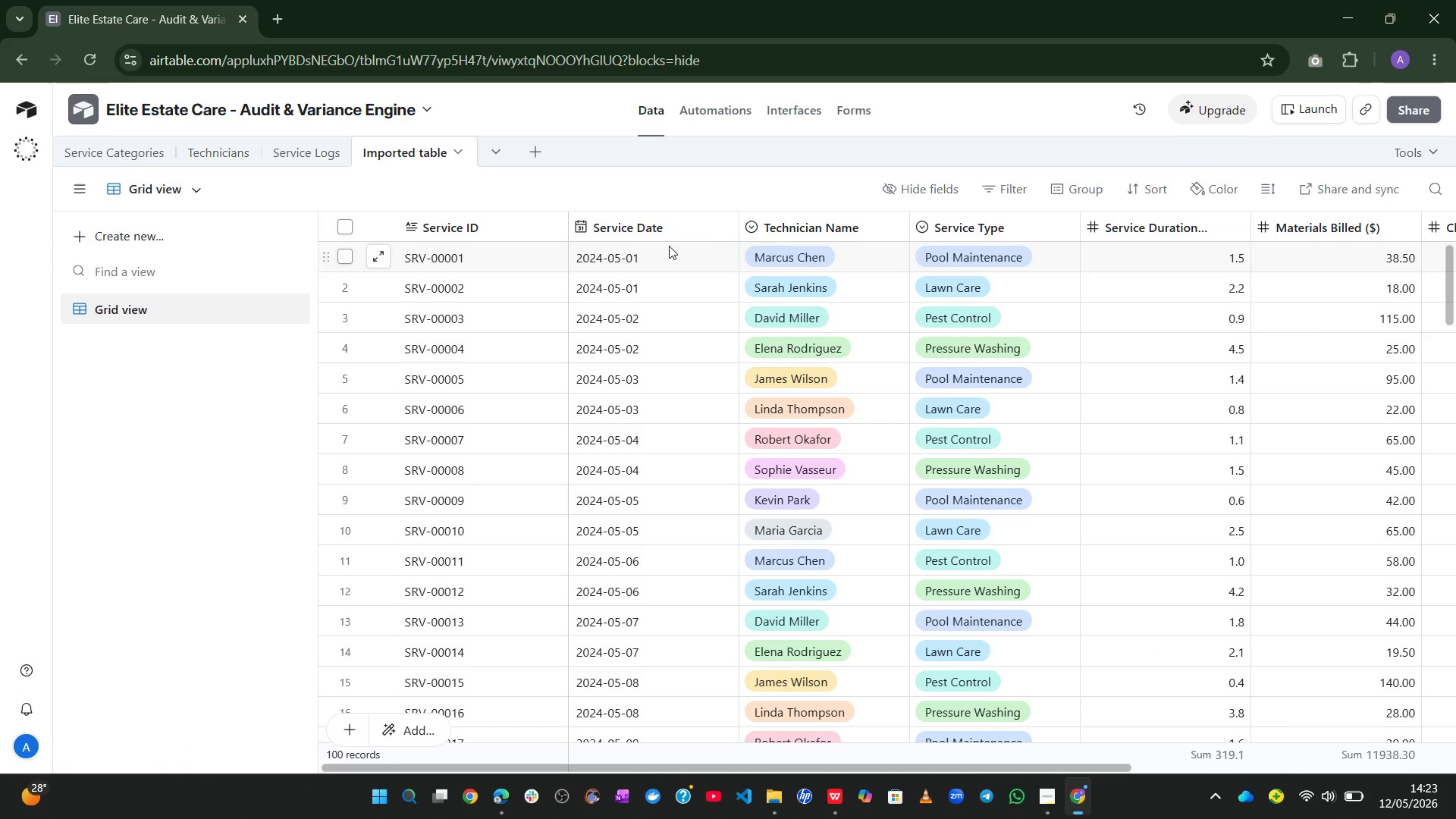 
left_click([666, 234])
 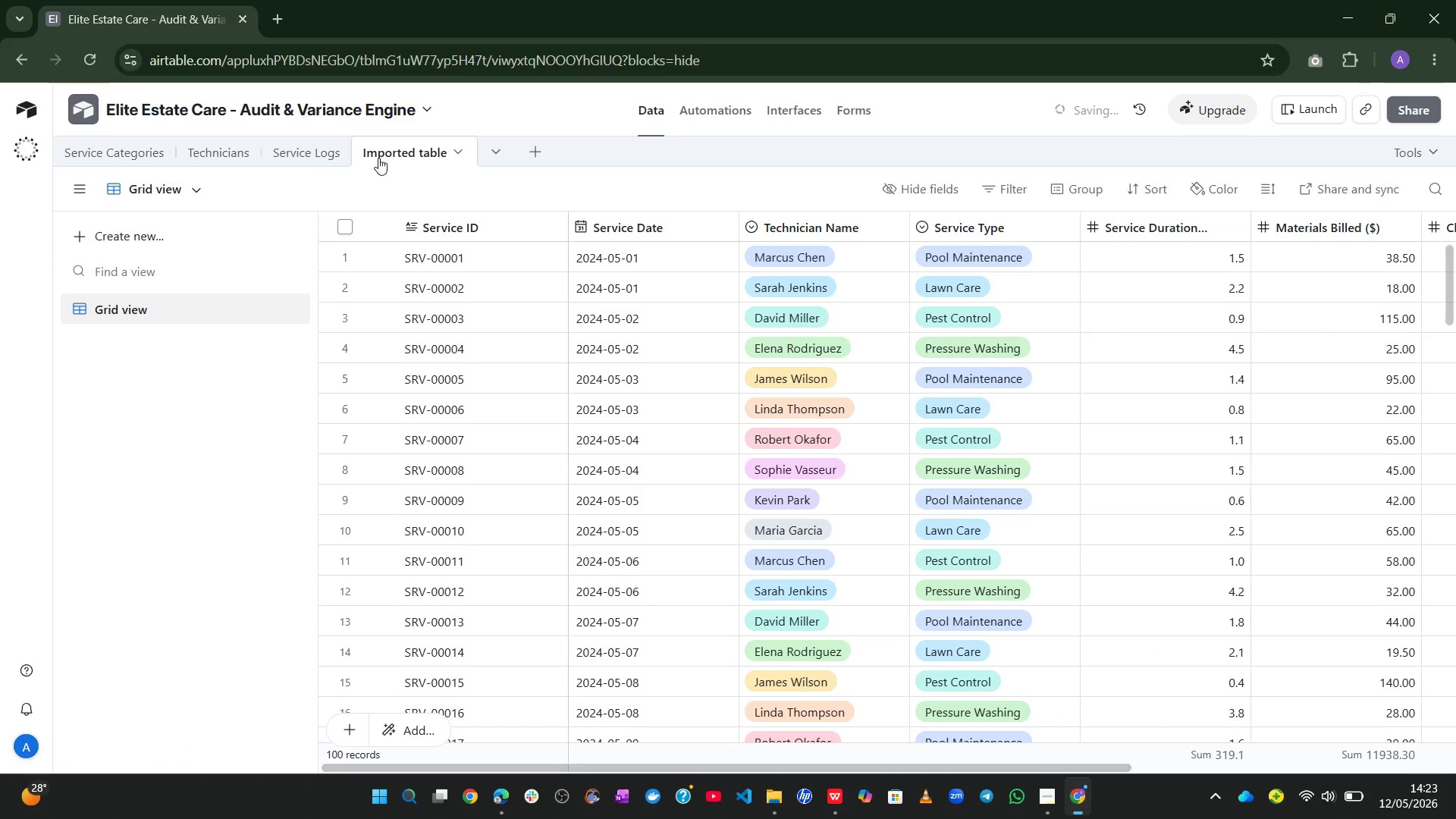 
left_click([312, 140])
 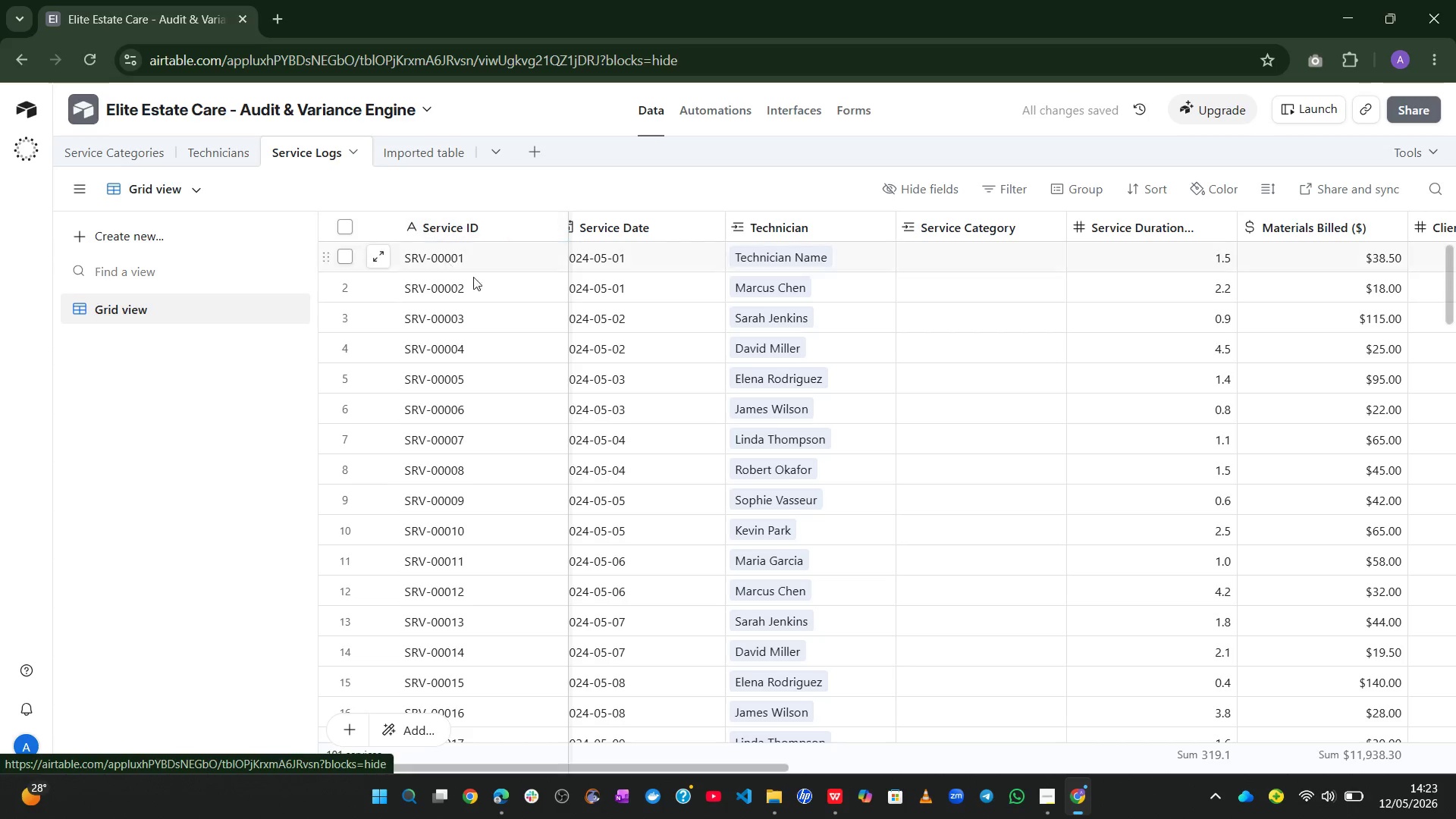 
mouse_move([648, 363])
 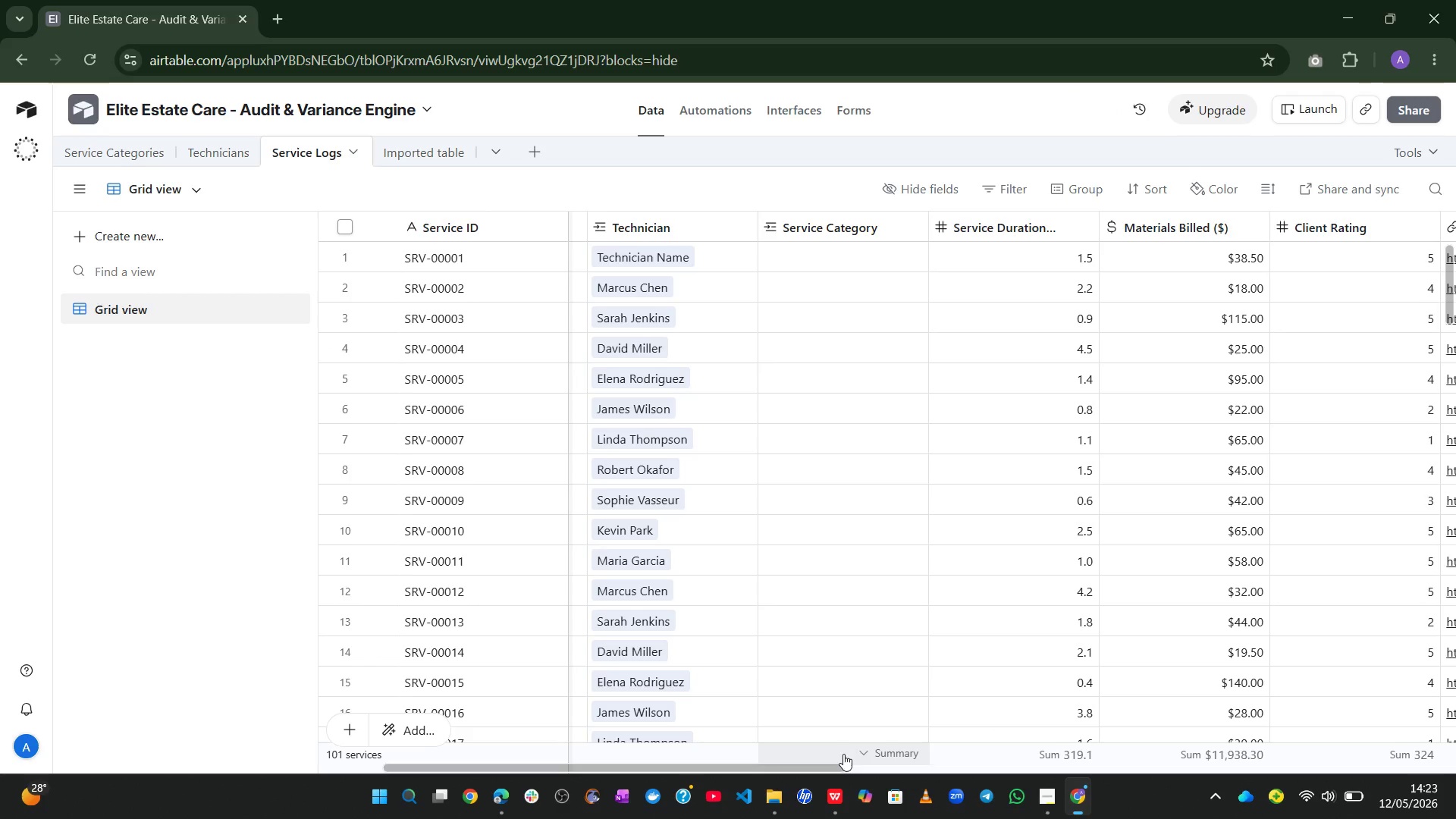 
left_click([839, 710])
 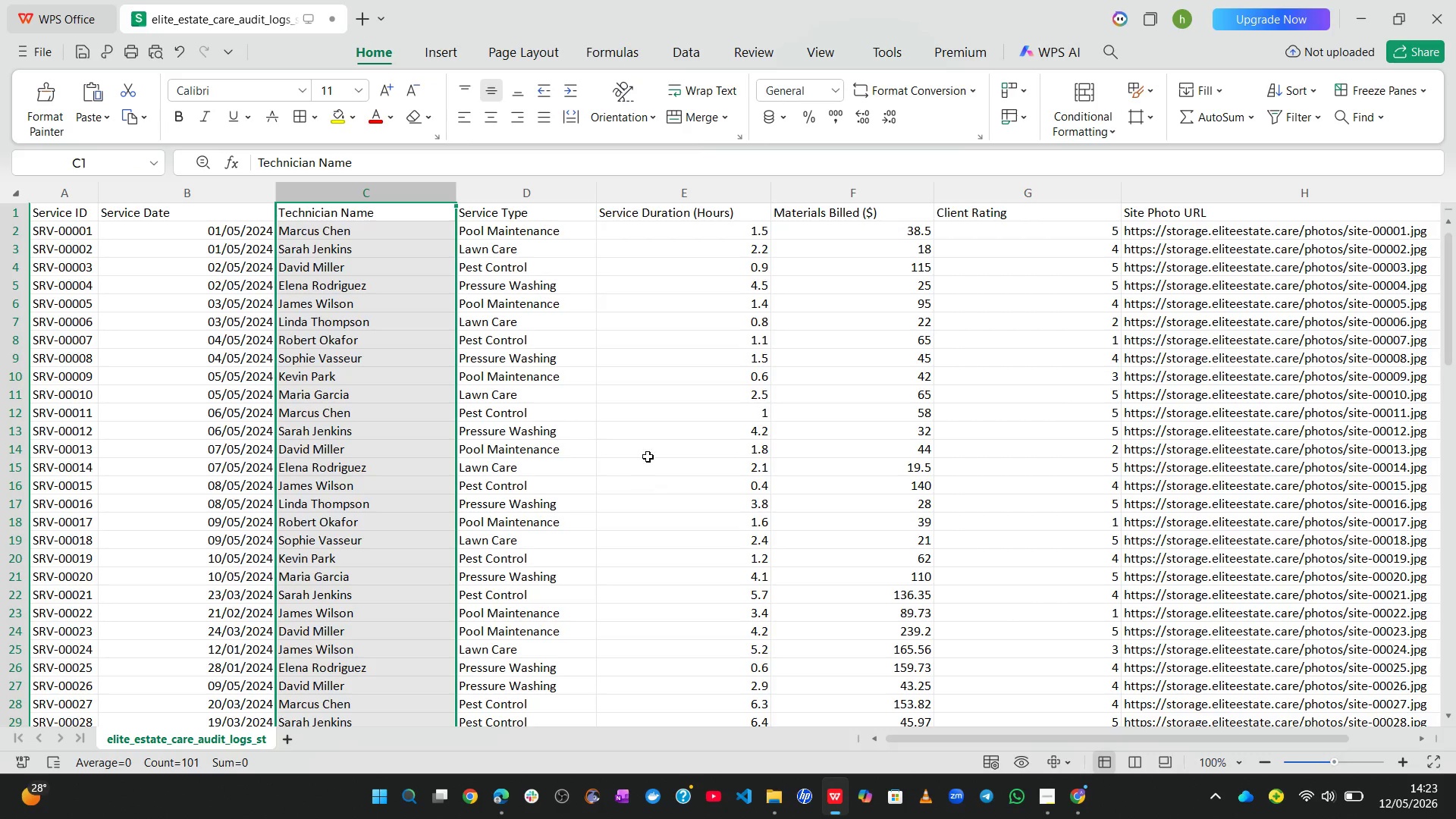 
wait(5.31)
 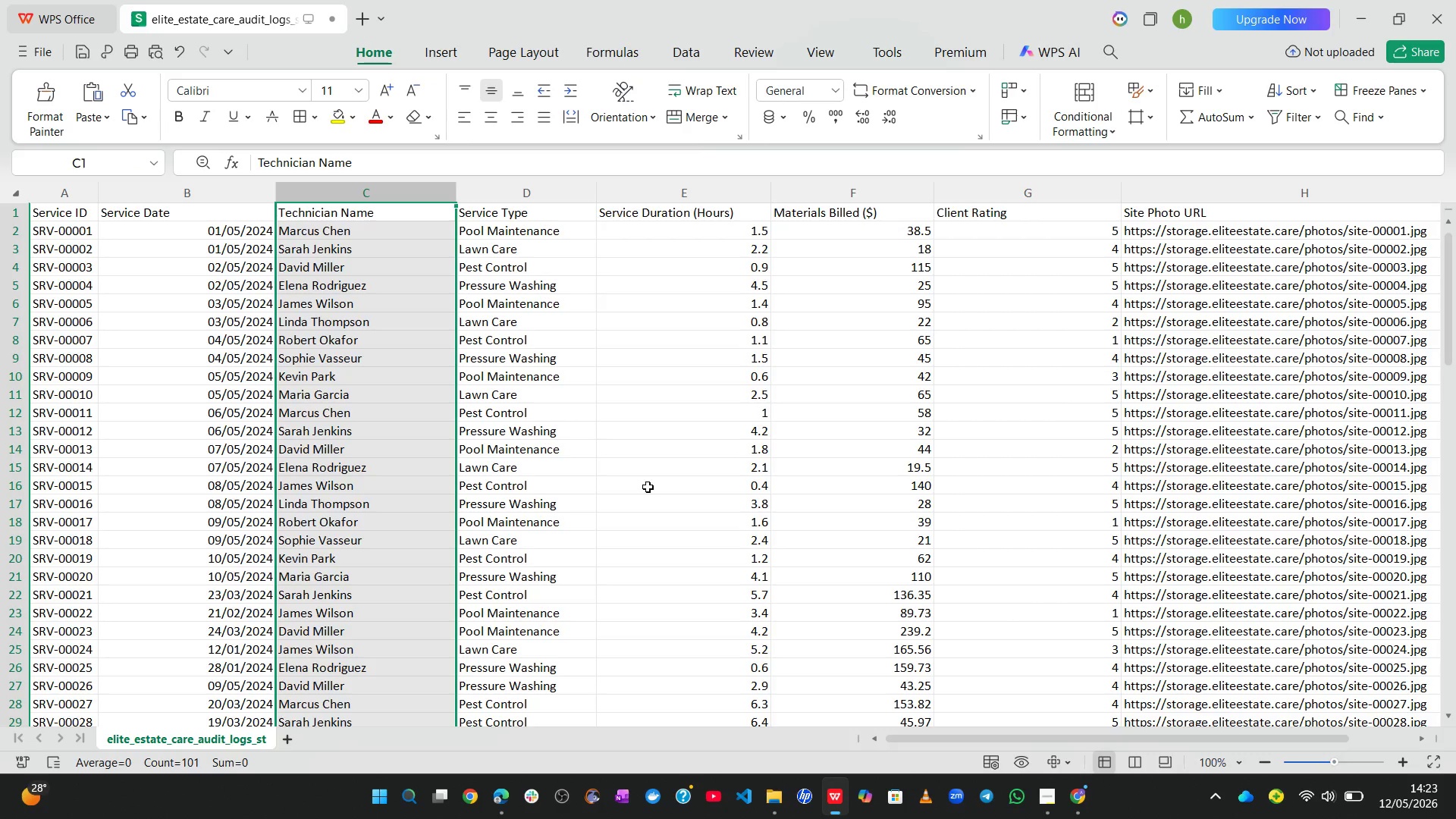 
left_click([514, 211])
 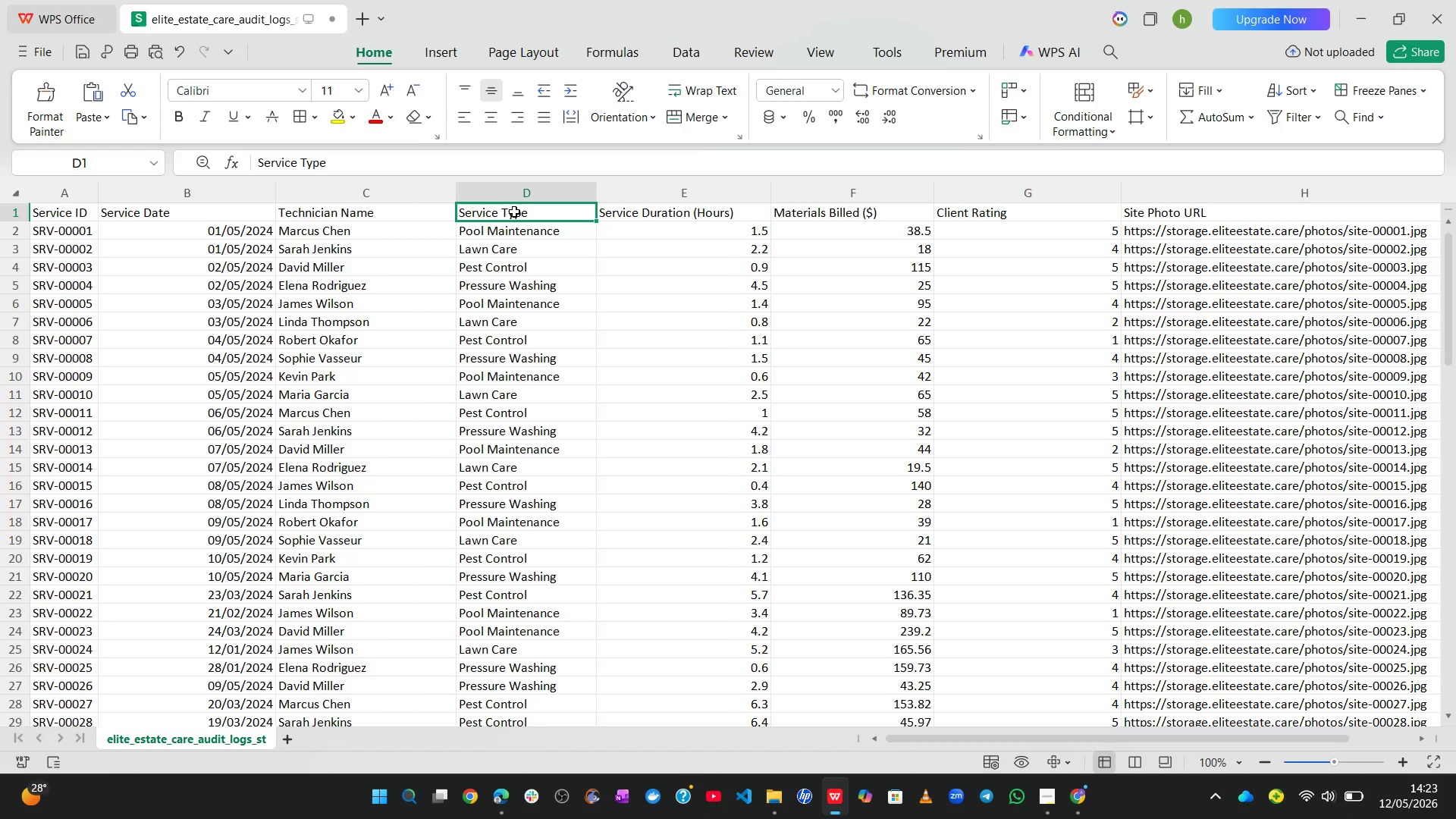 
left_click([514, 211])
 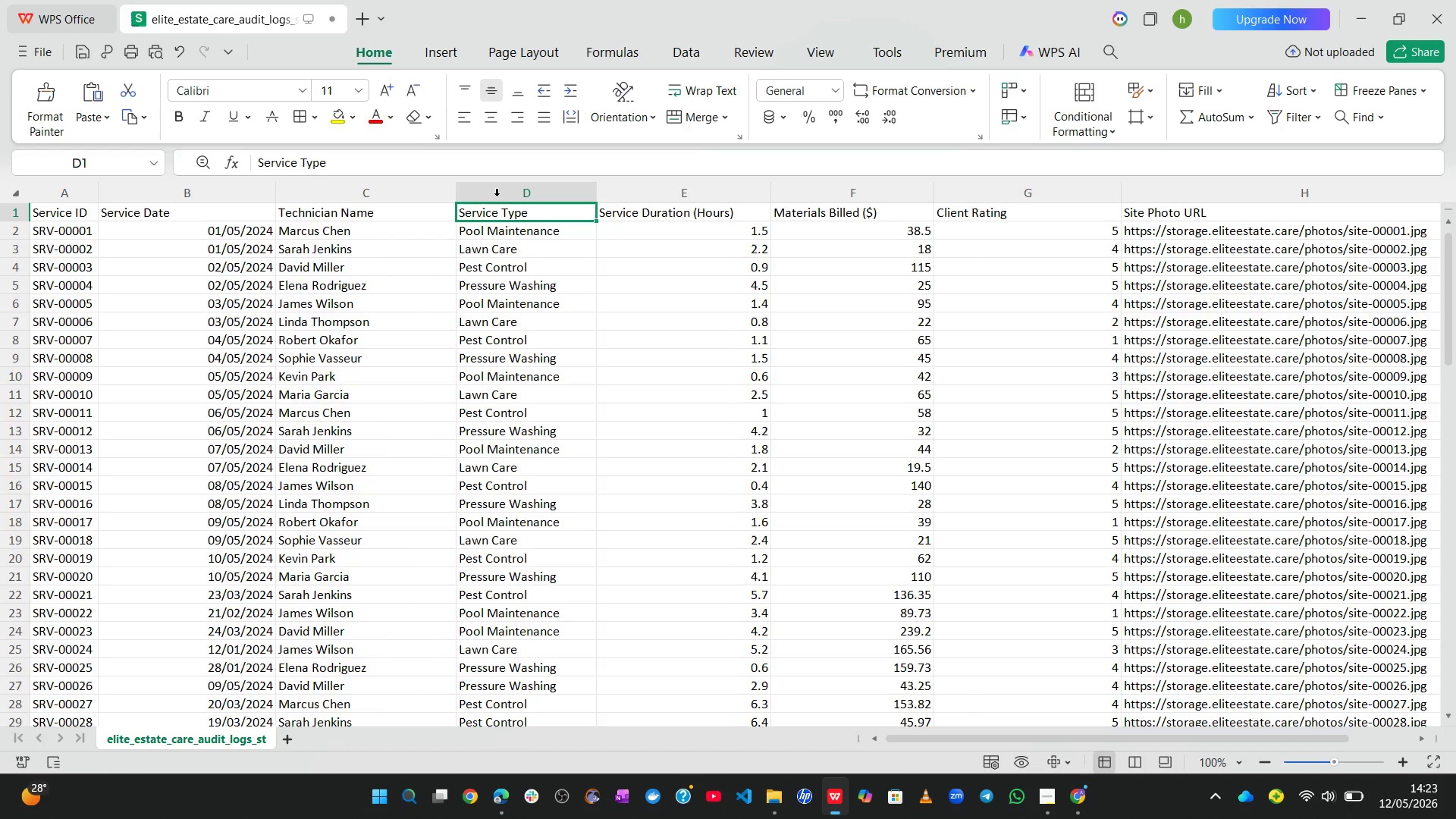 
left_click([497, 196])
 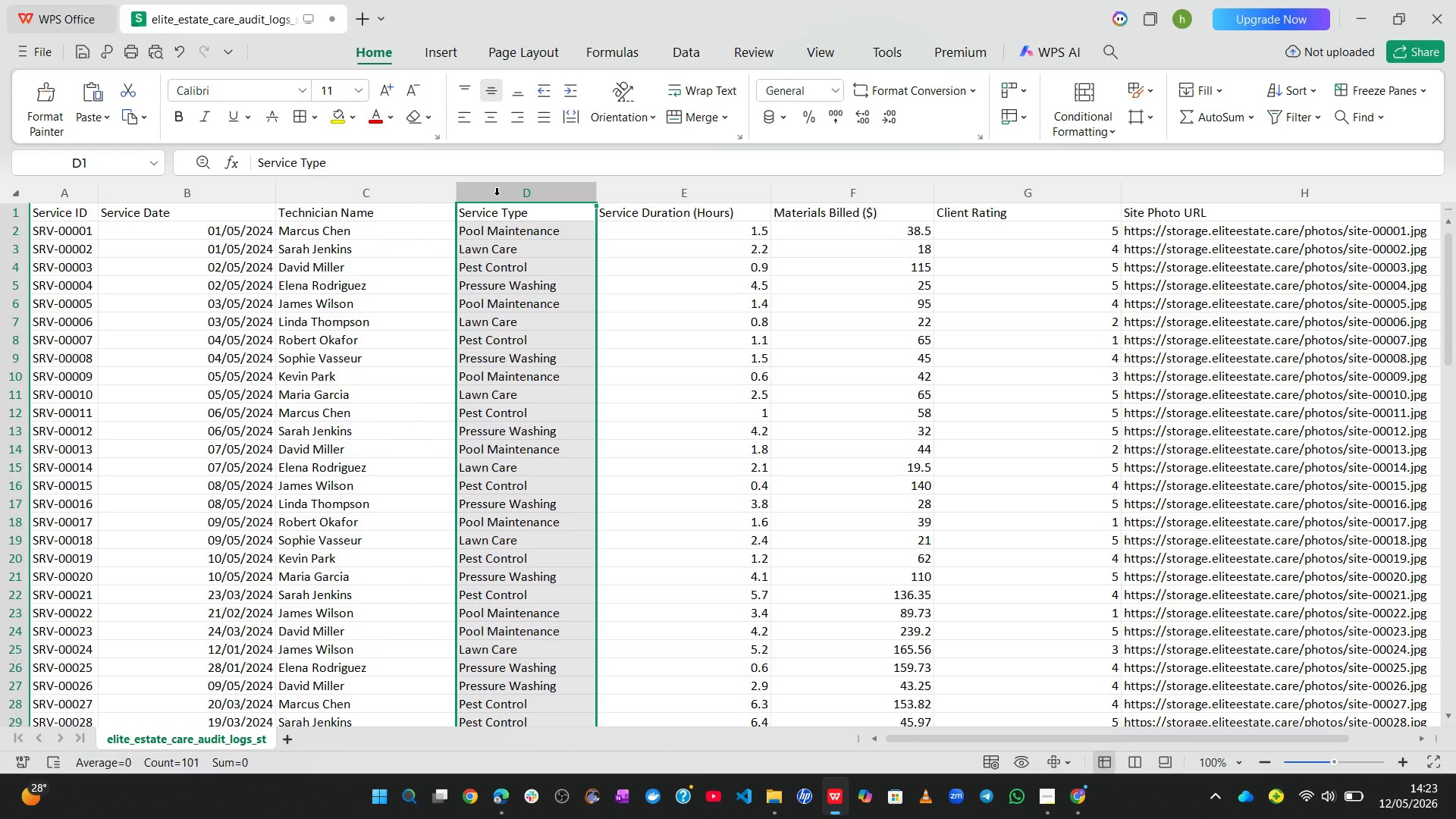 
key(Control+ControlLeft)
 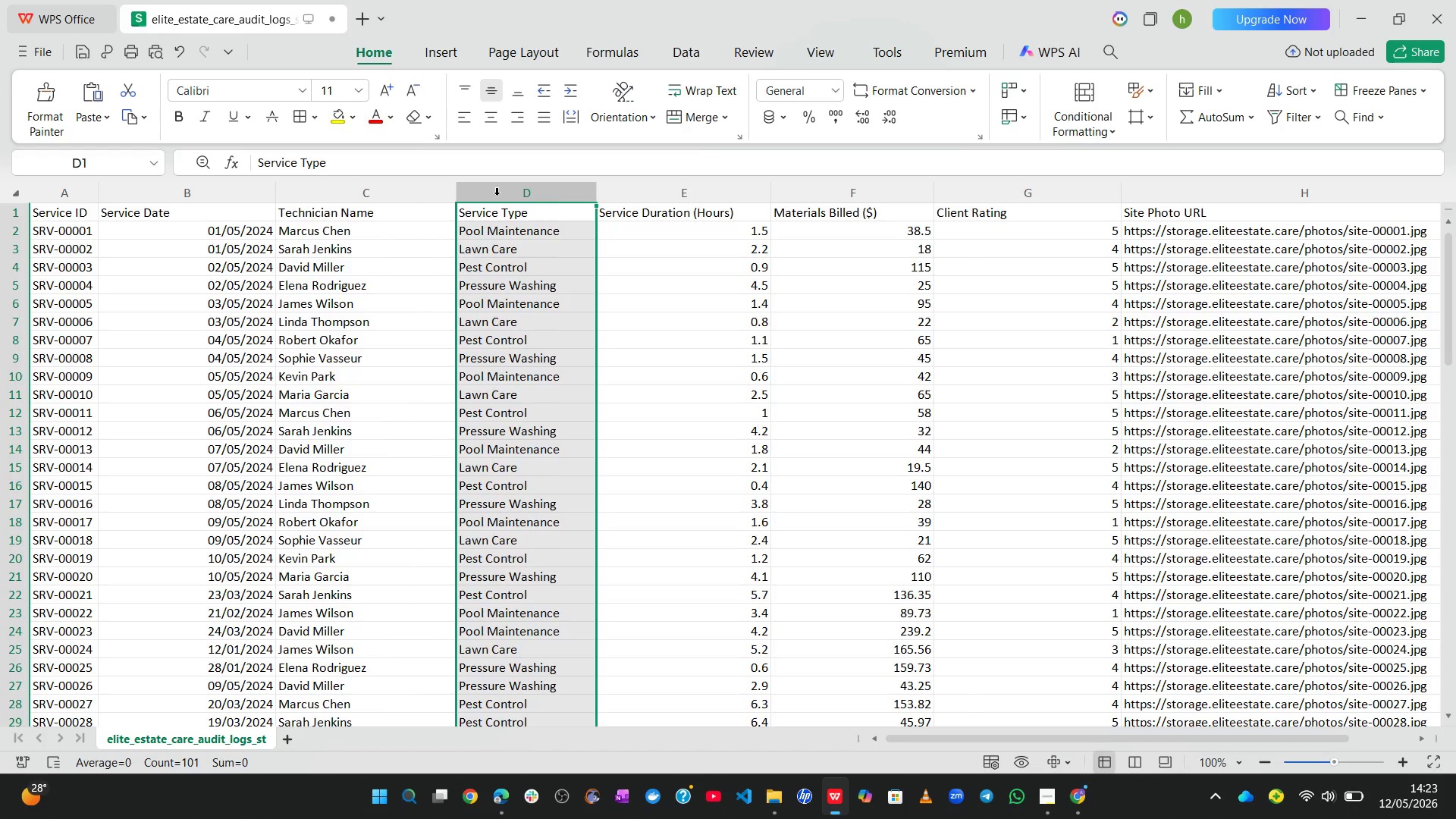 
key(Control+C)
 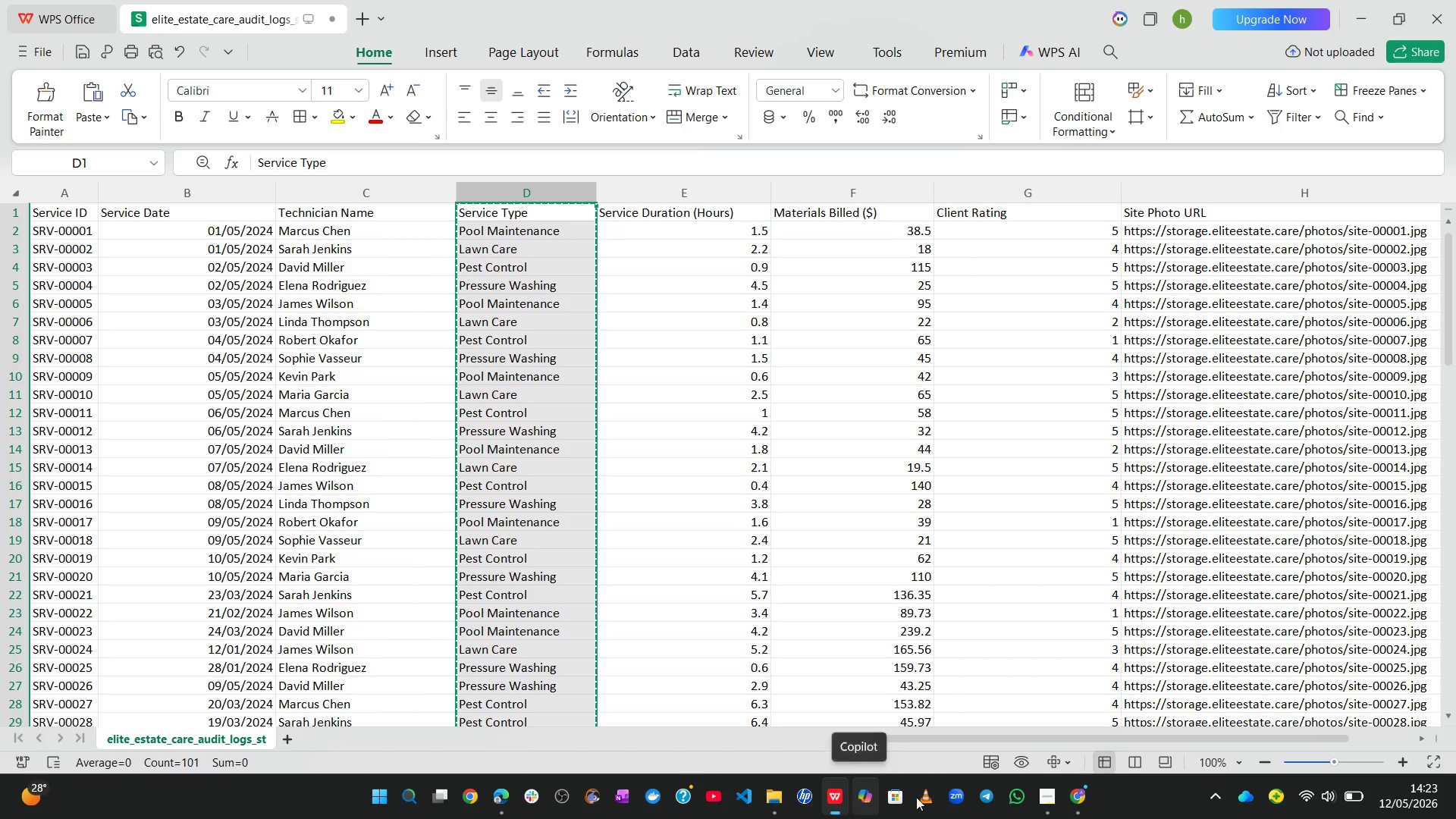 
left_click([1073, 734])
 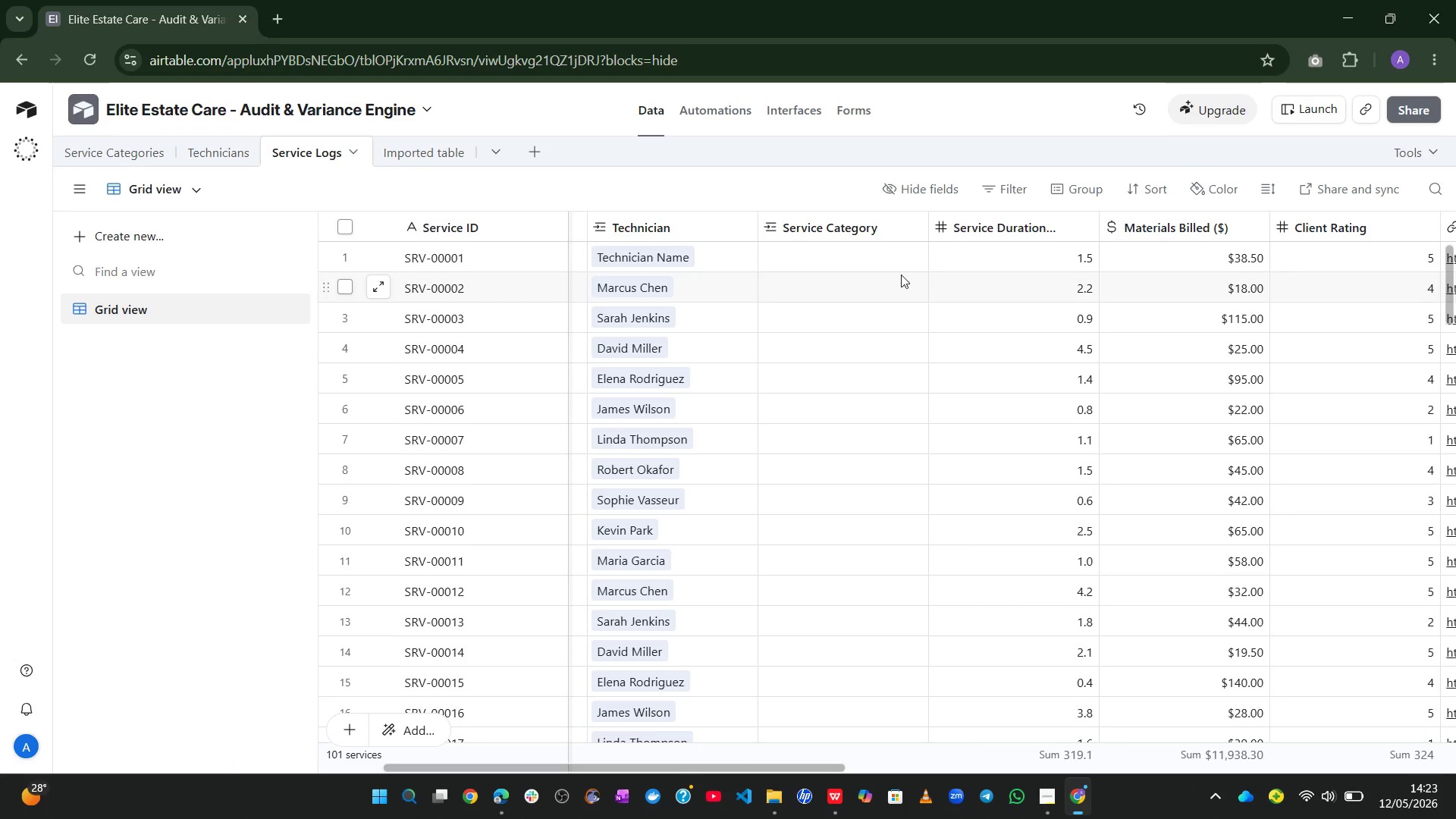 
left_click([871, 242])
 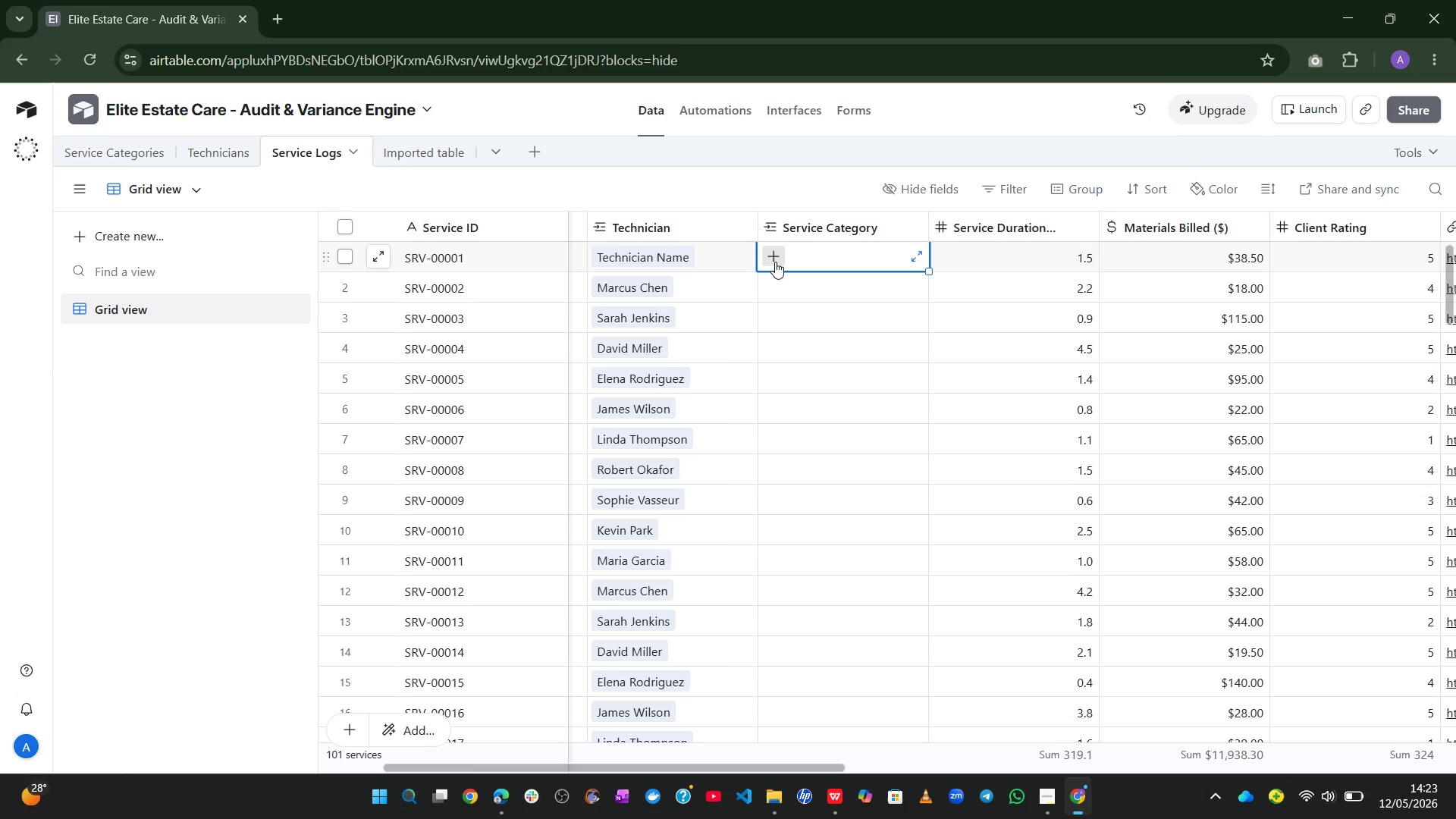 
left_click([771, 262])
 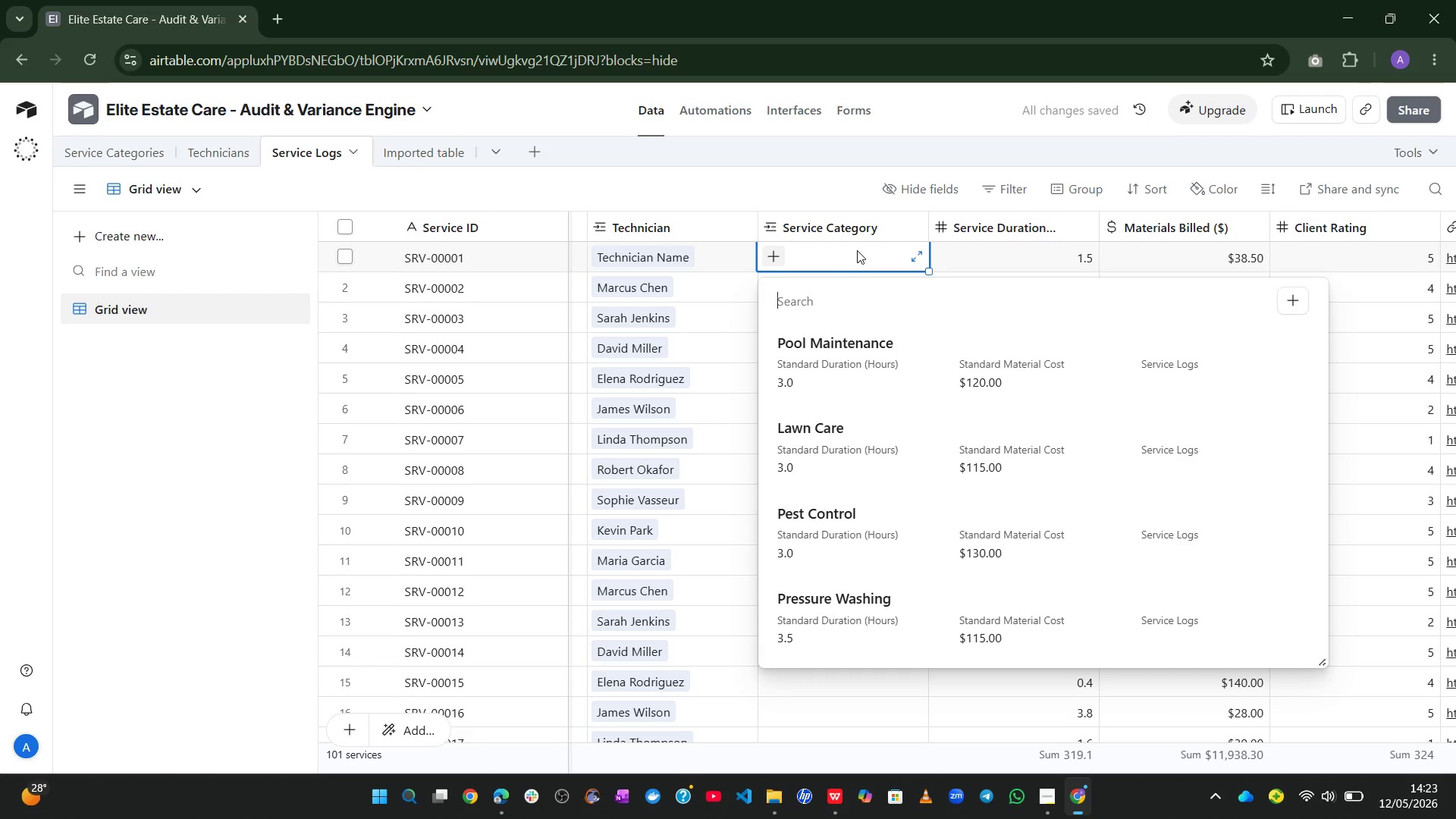 
left_click([778, 181])
 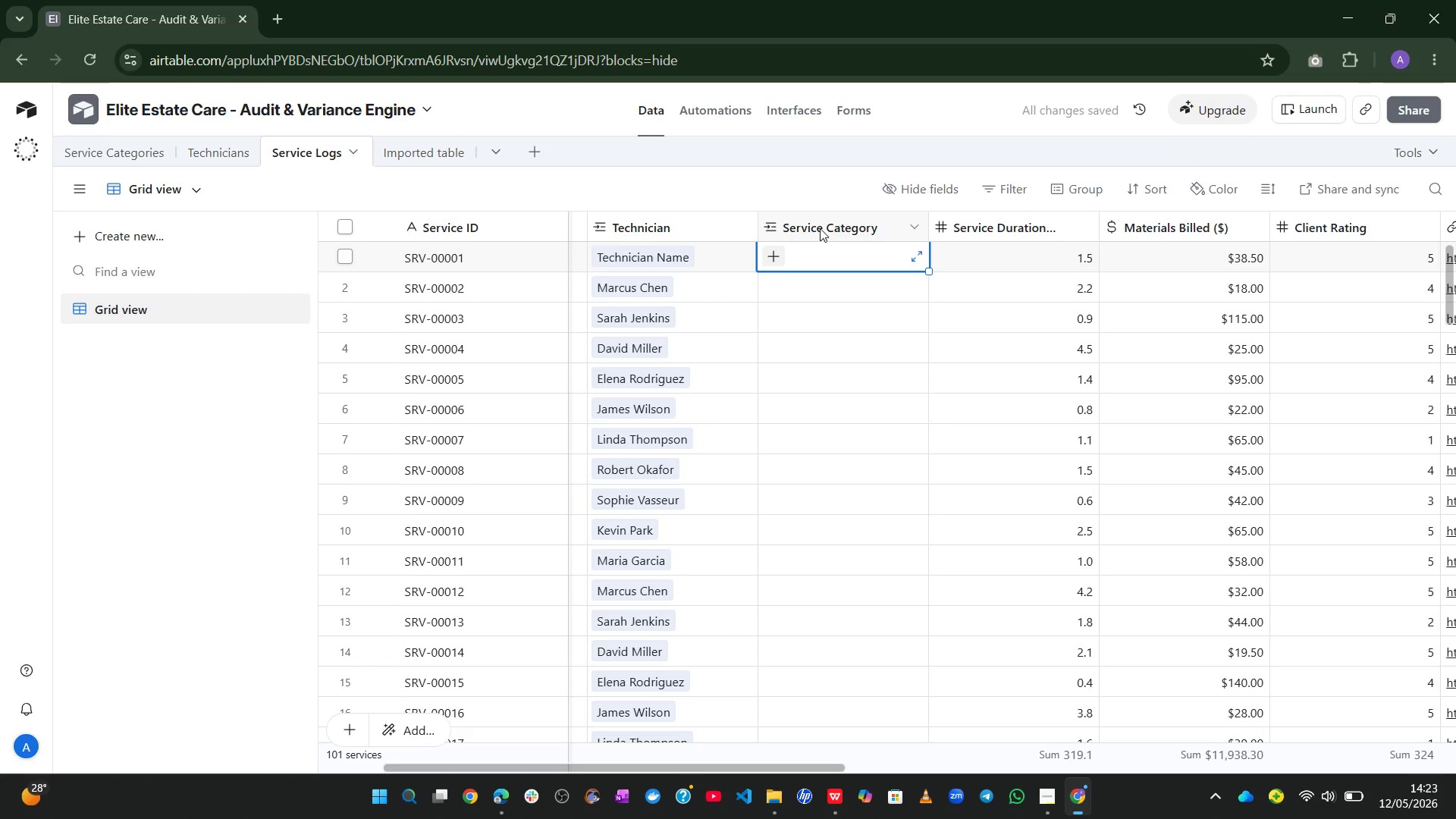 
left_click([821, 222])
 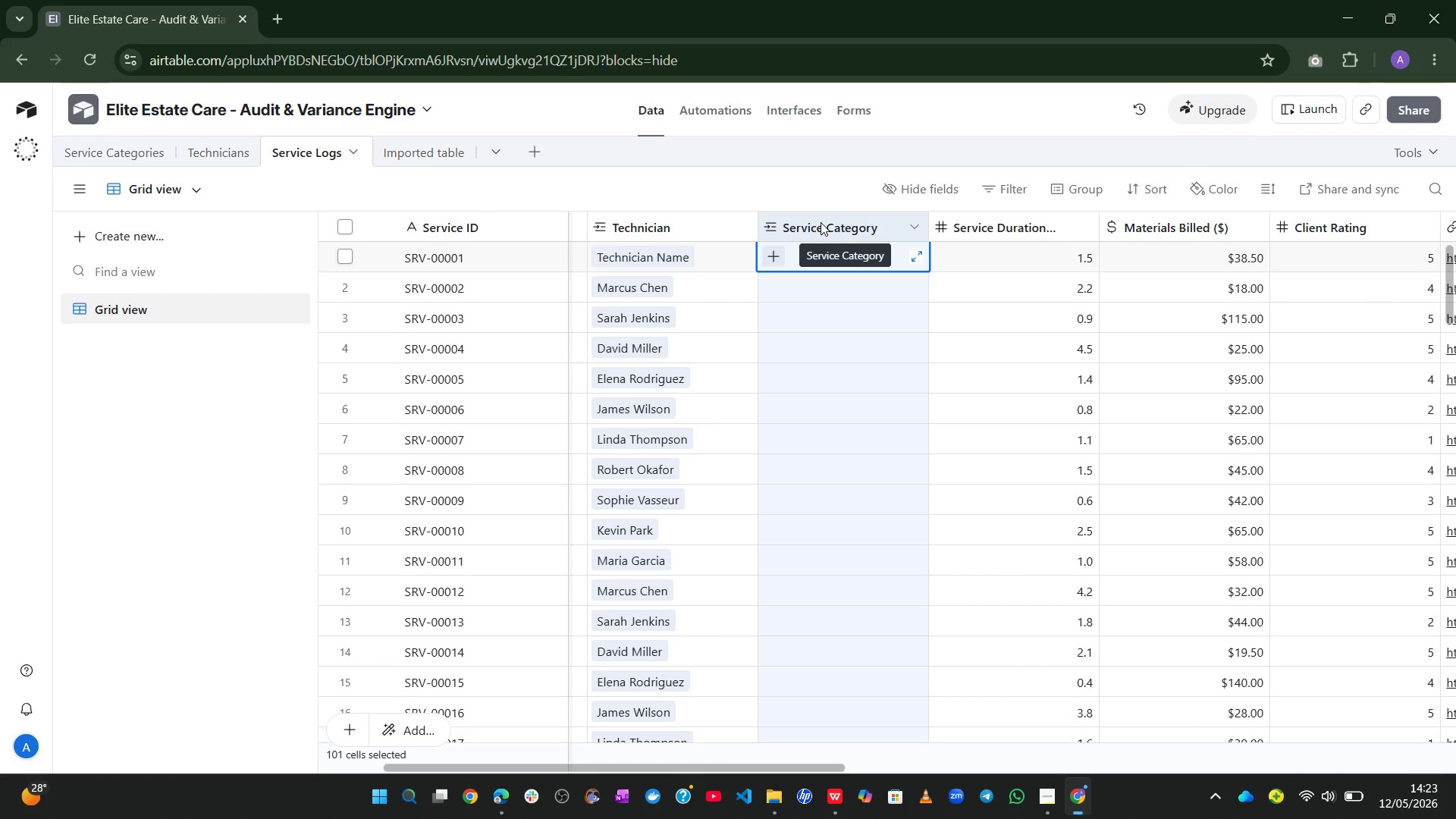 
key(Control+ControlLeft)
 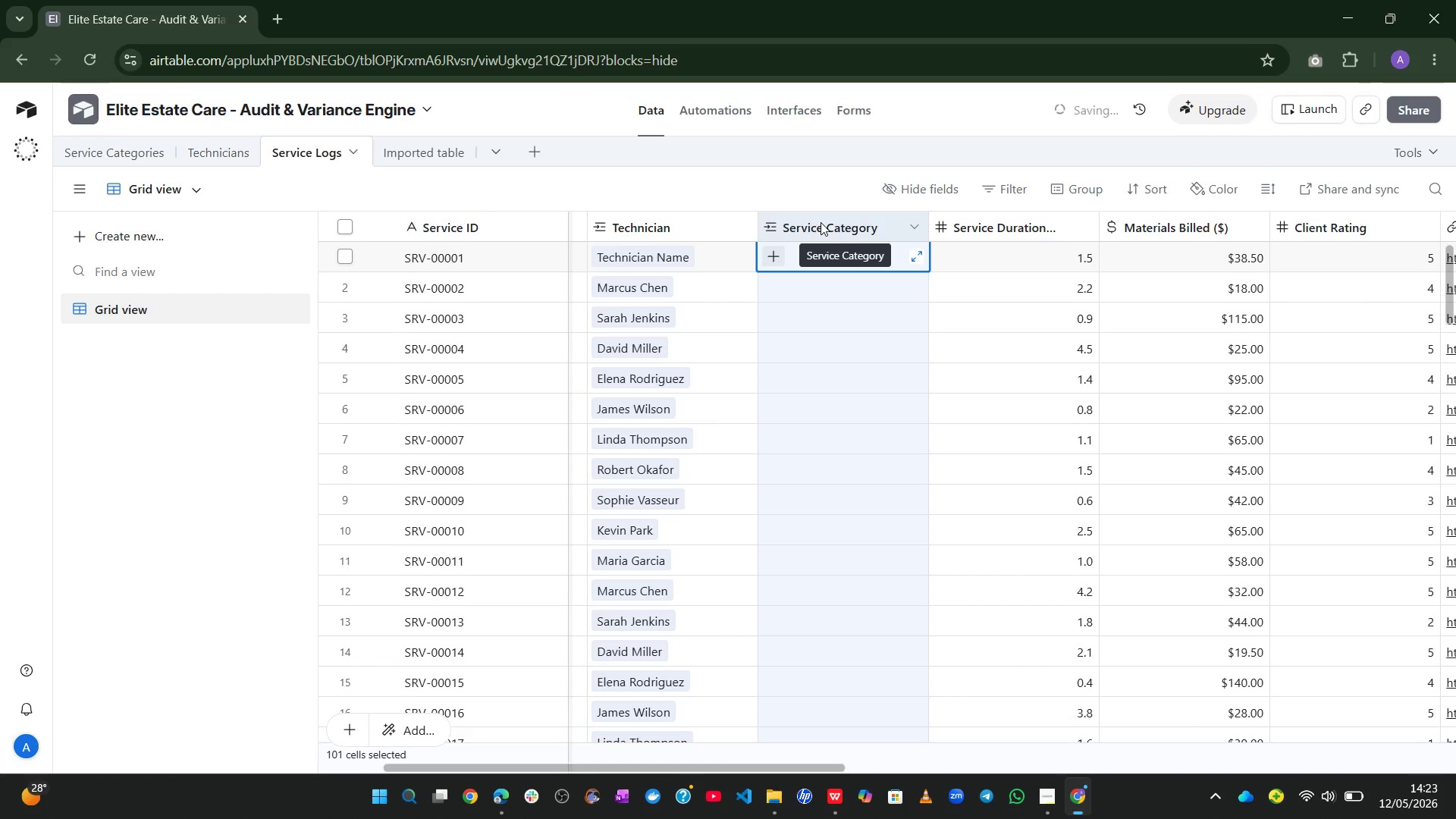 
key(Control+V)
 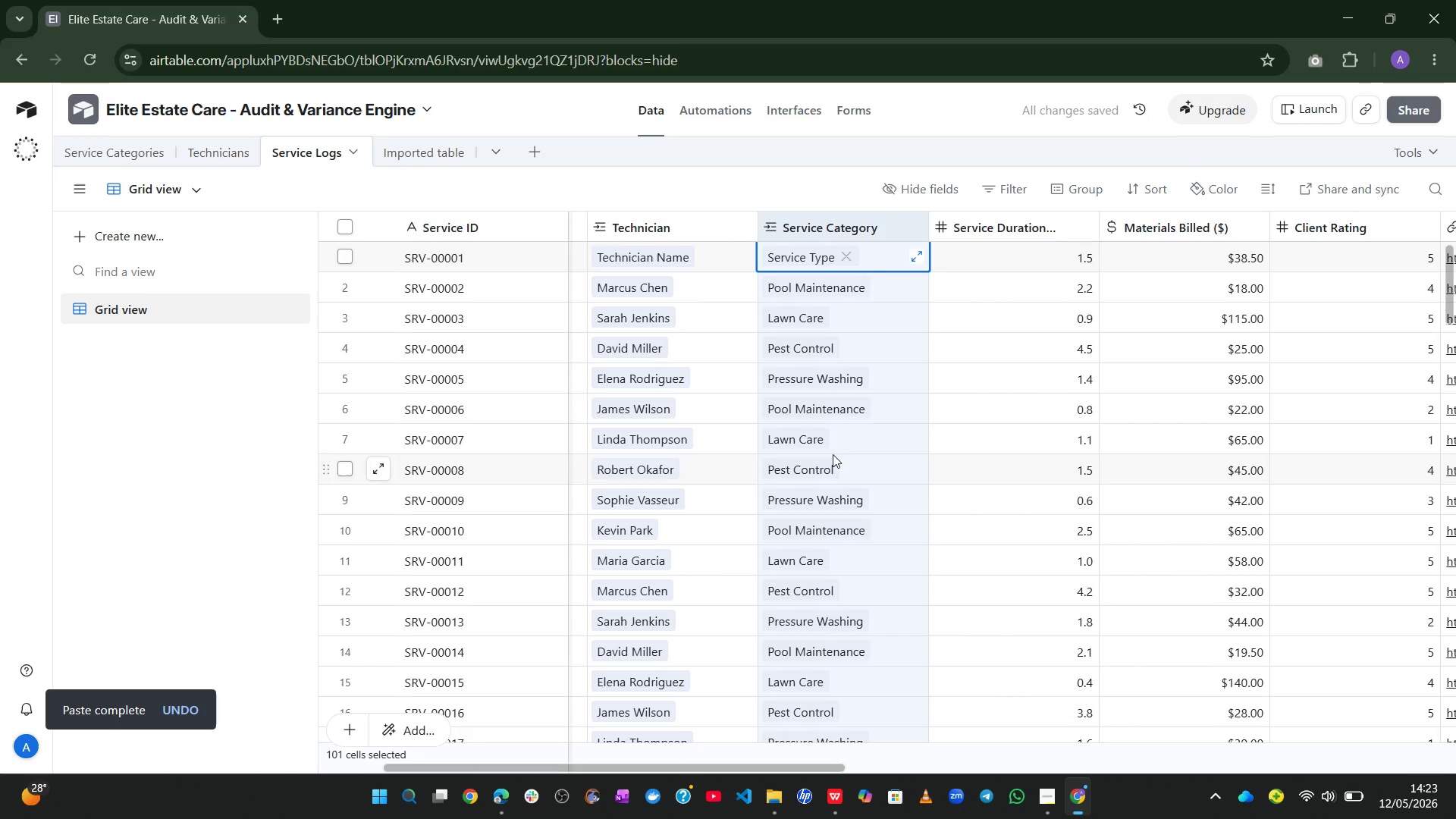 
left_click([765, 184])
 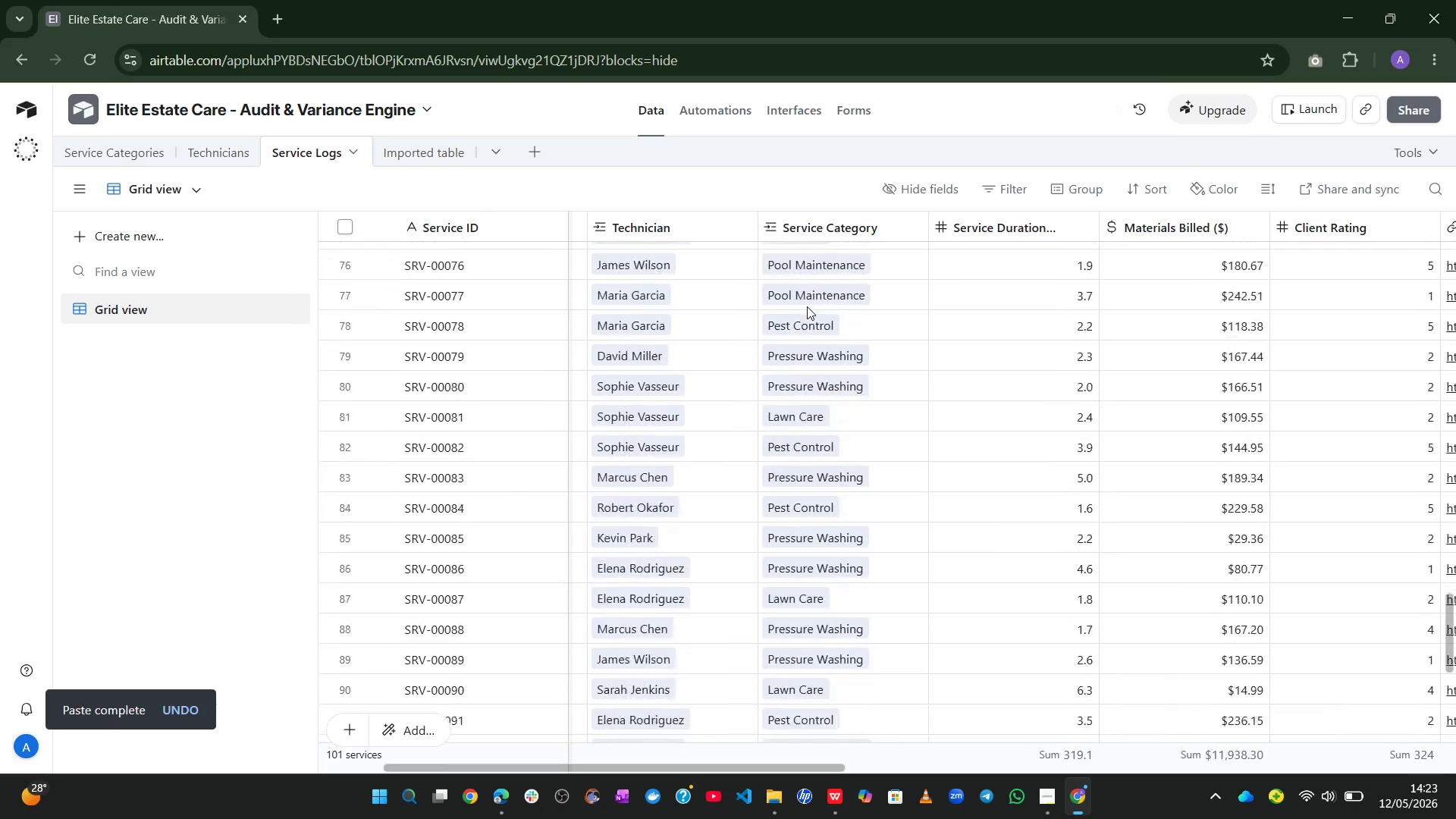 
wait(8.06)
 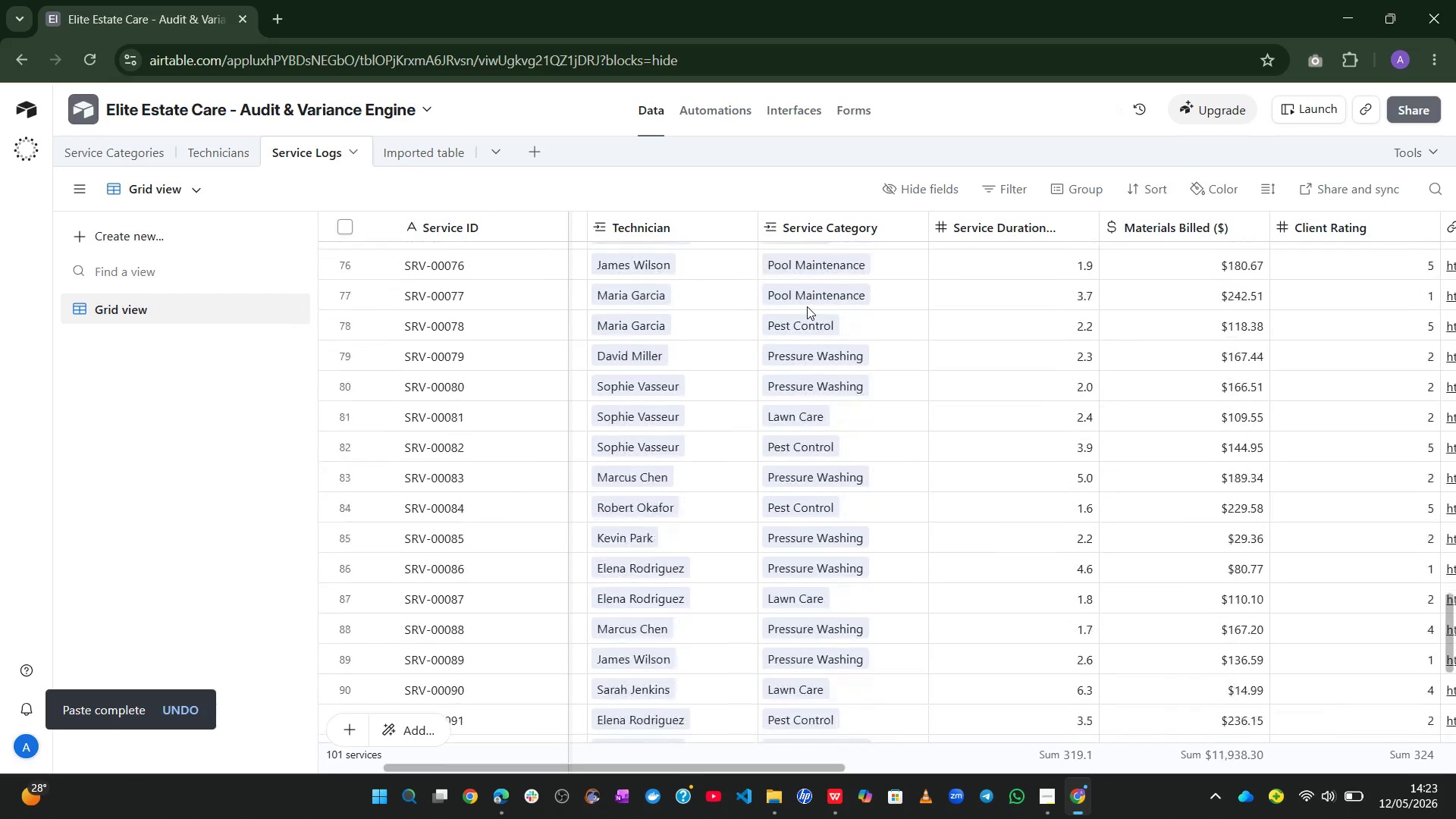 
left_click([123, 149])
 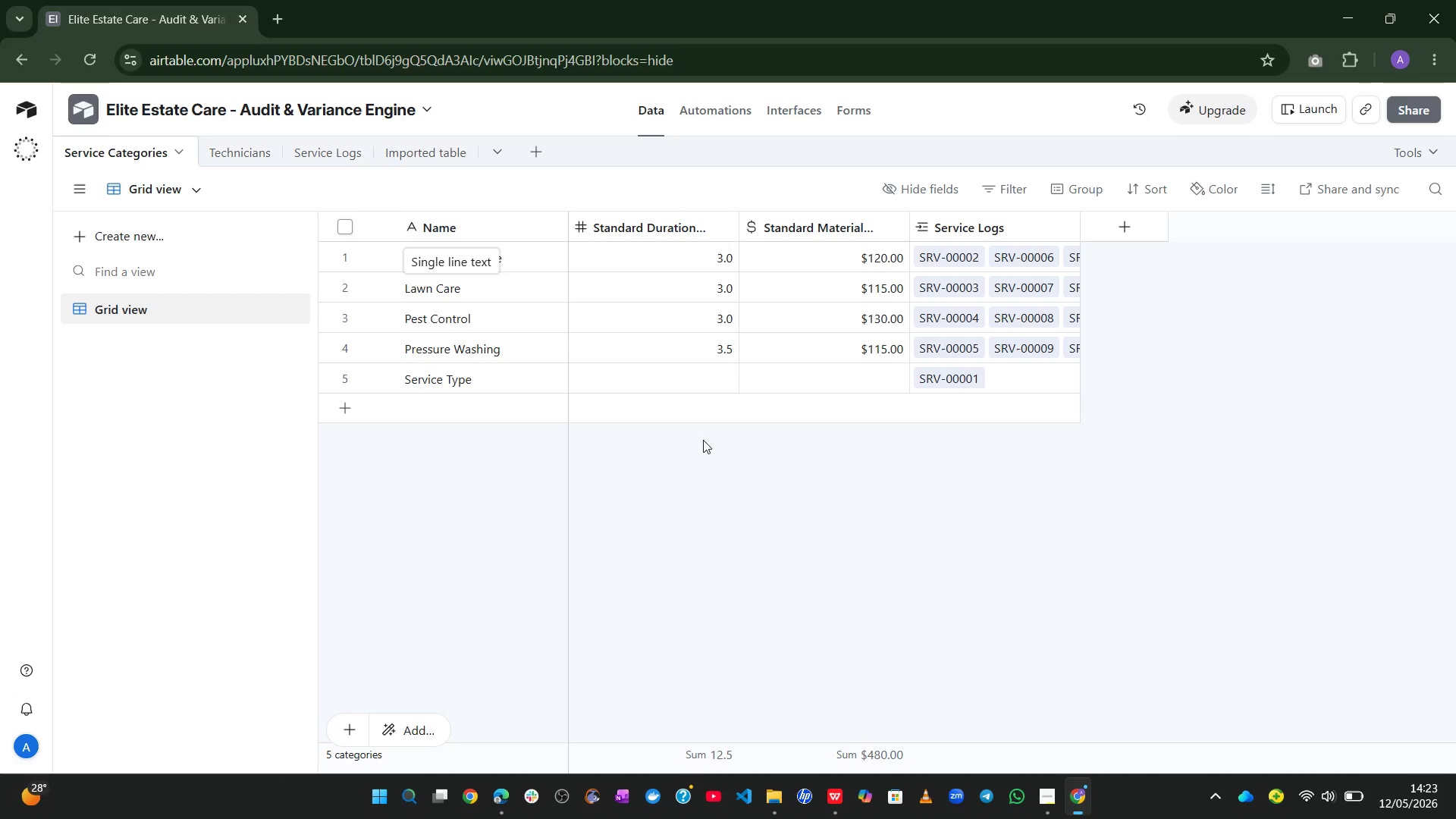 
wait(5.69)
 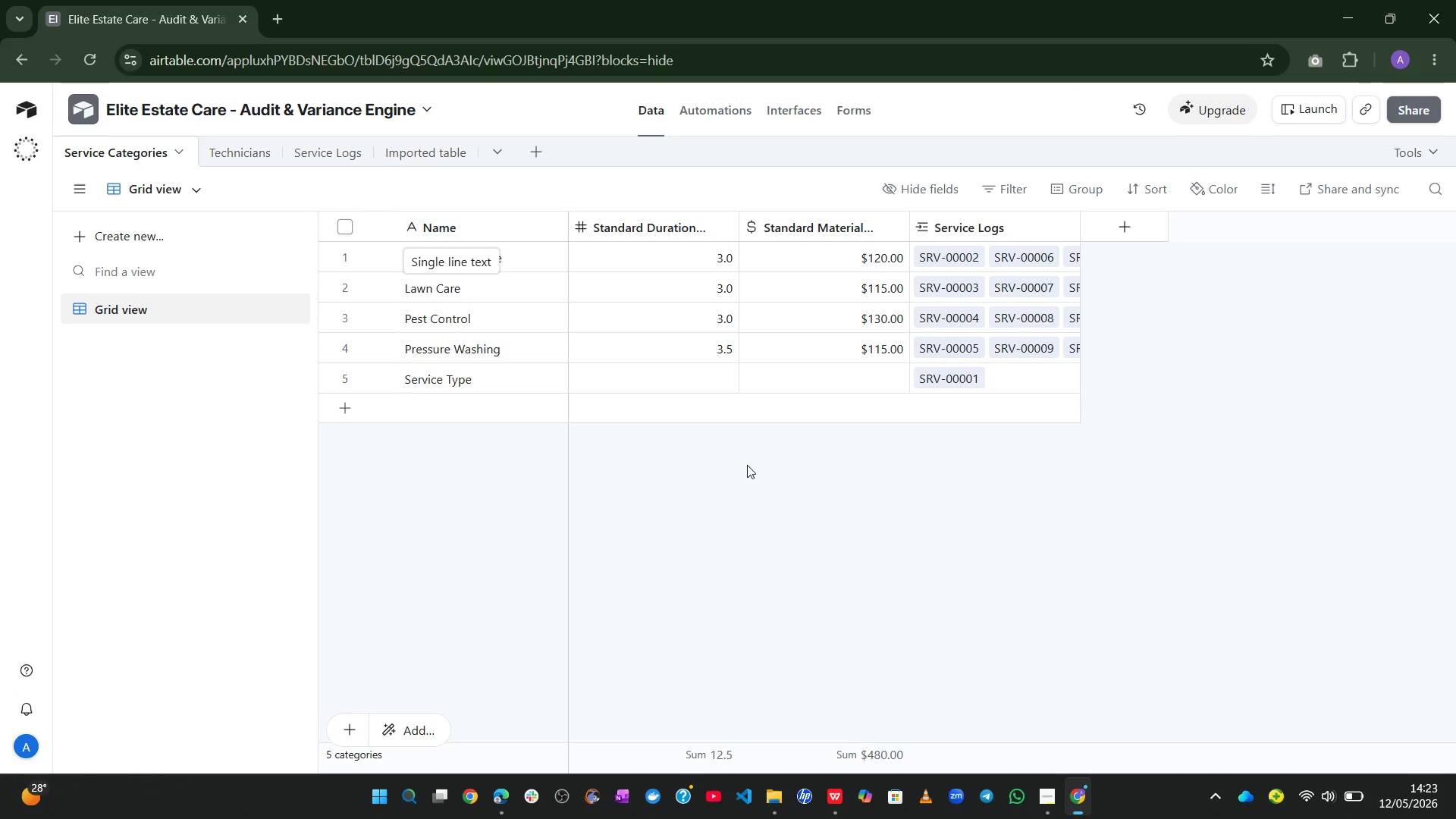 
left_click([705, 440])
 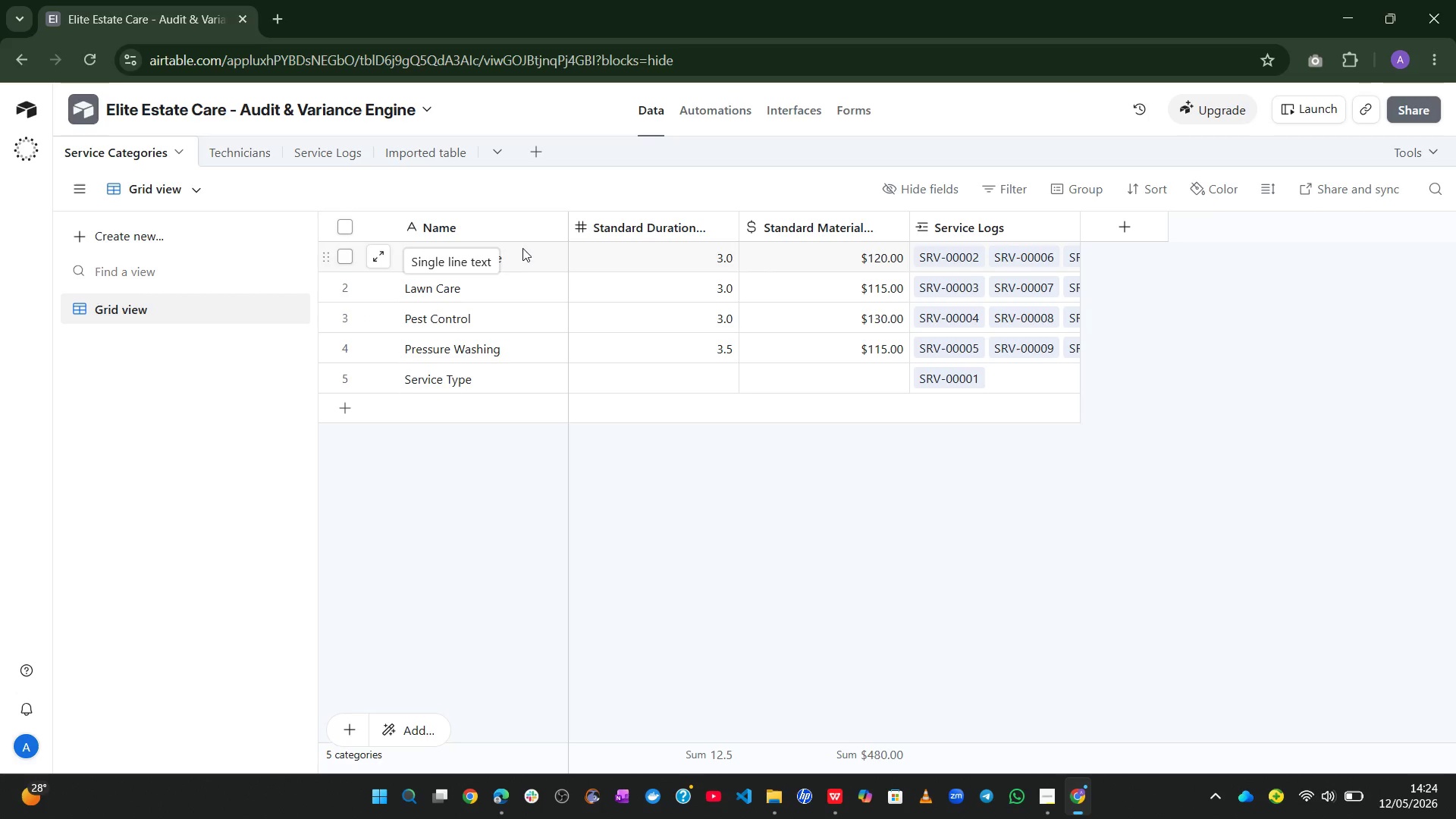 
left_click([509, 224])
 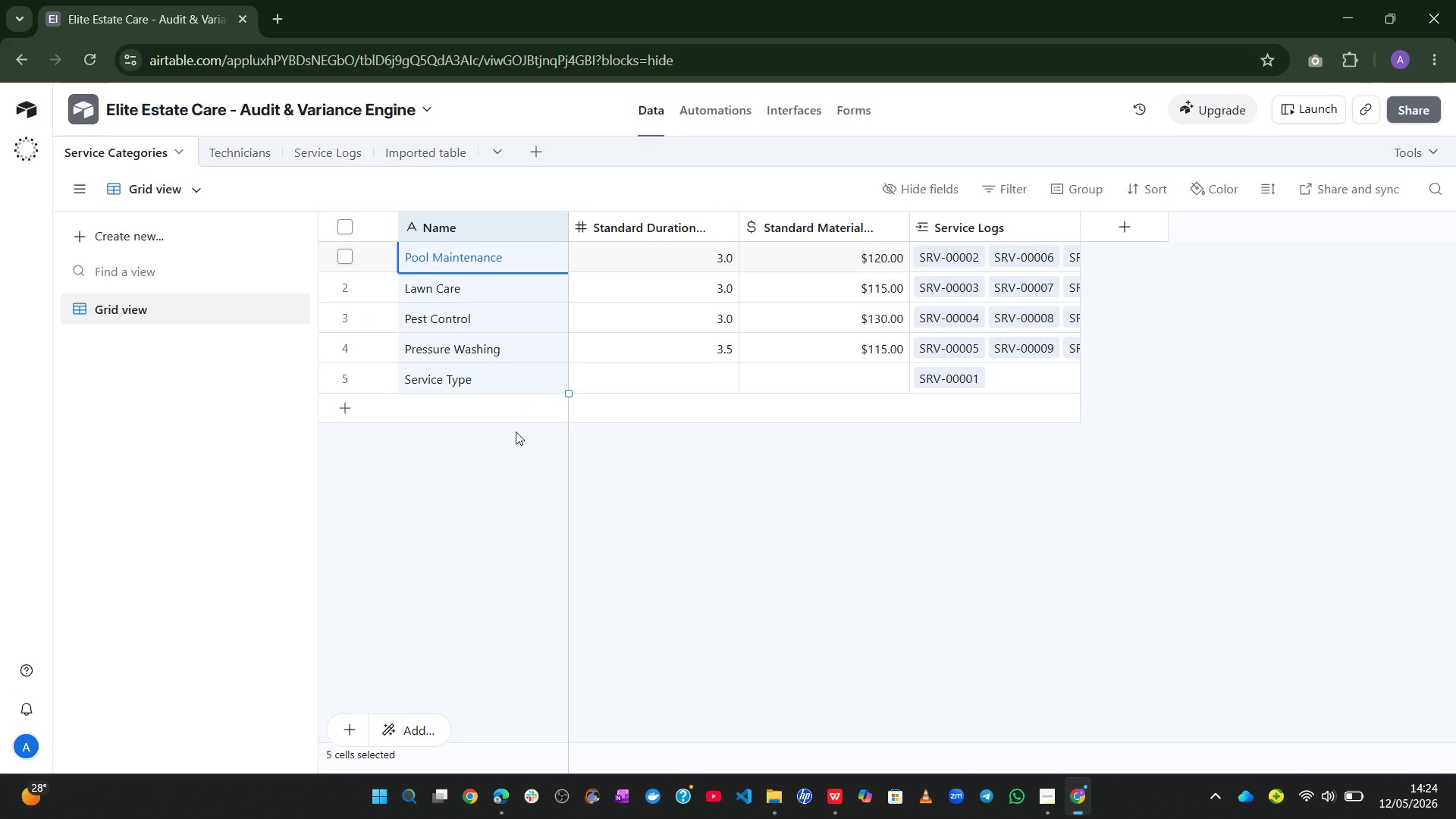 
left_click([514, 446])
 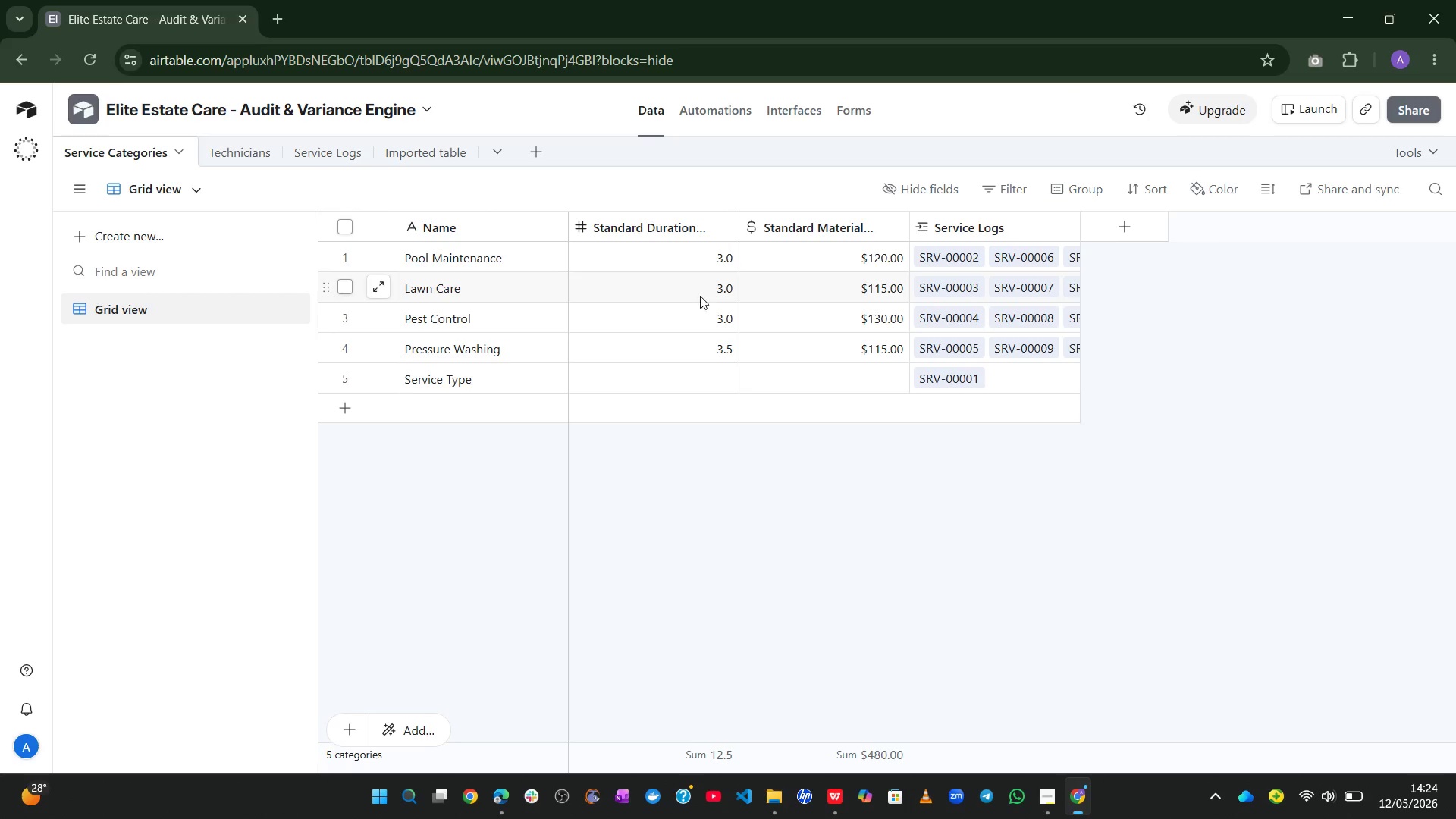 
left_click([707, 365])
 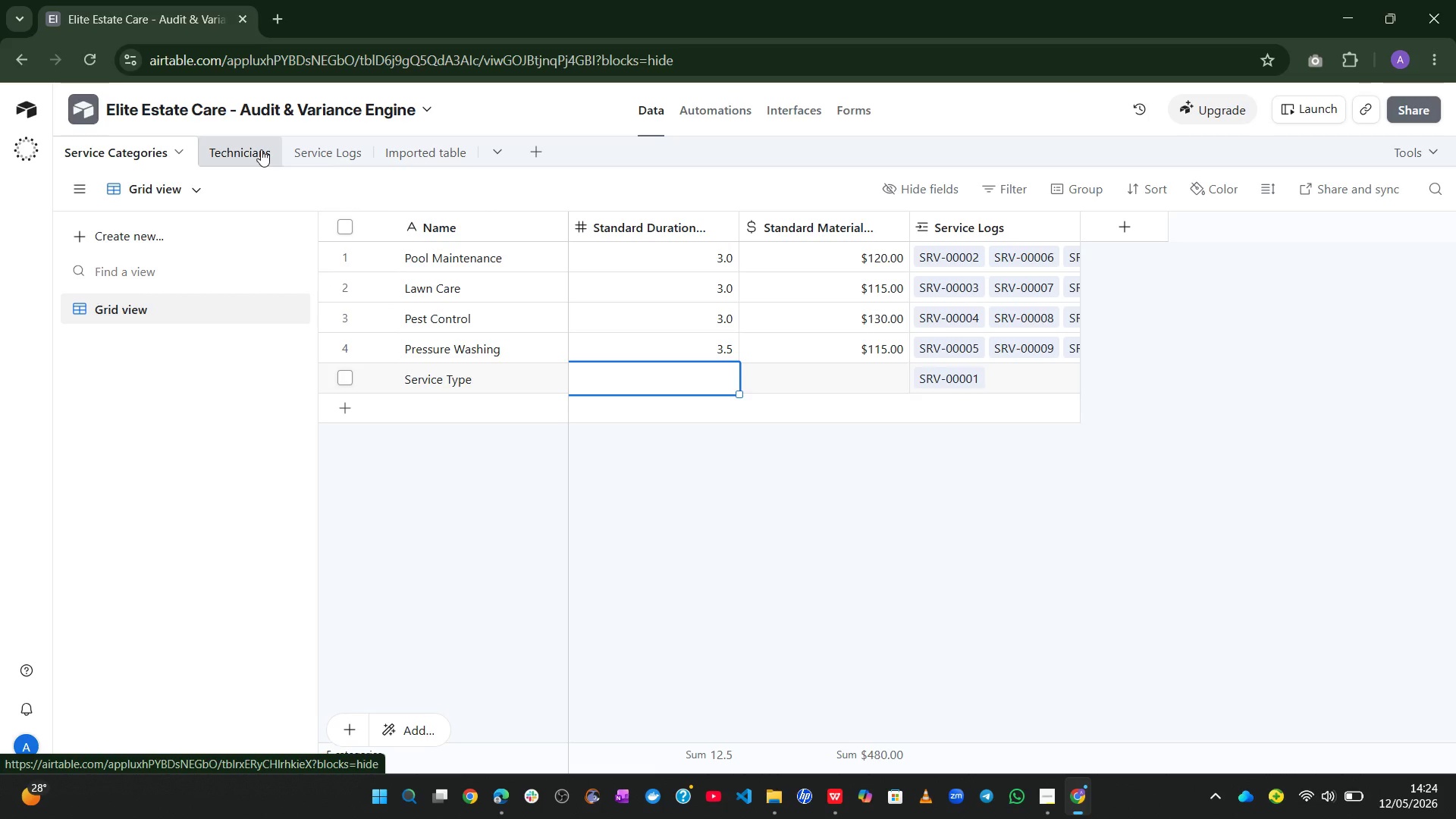 
wait(7.7)
 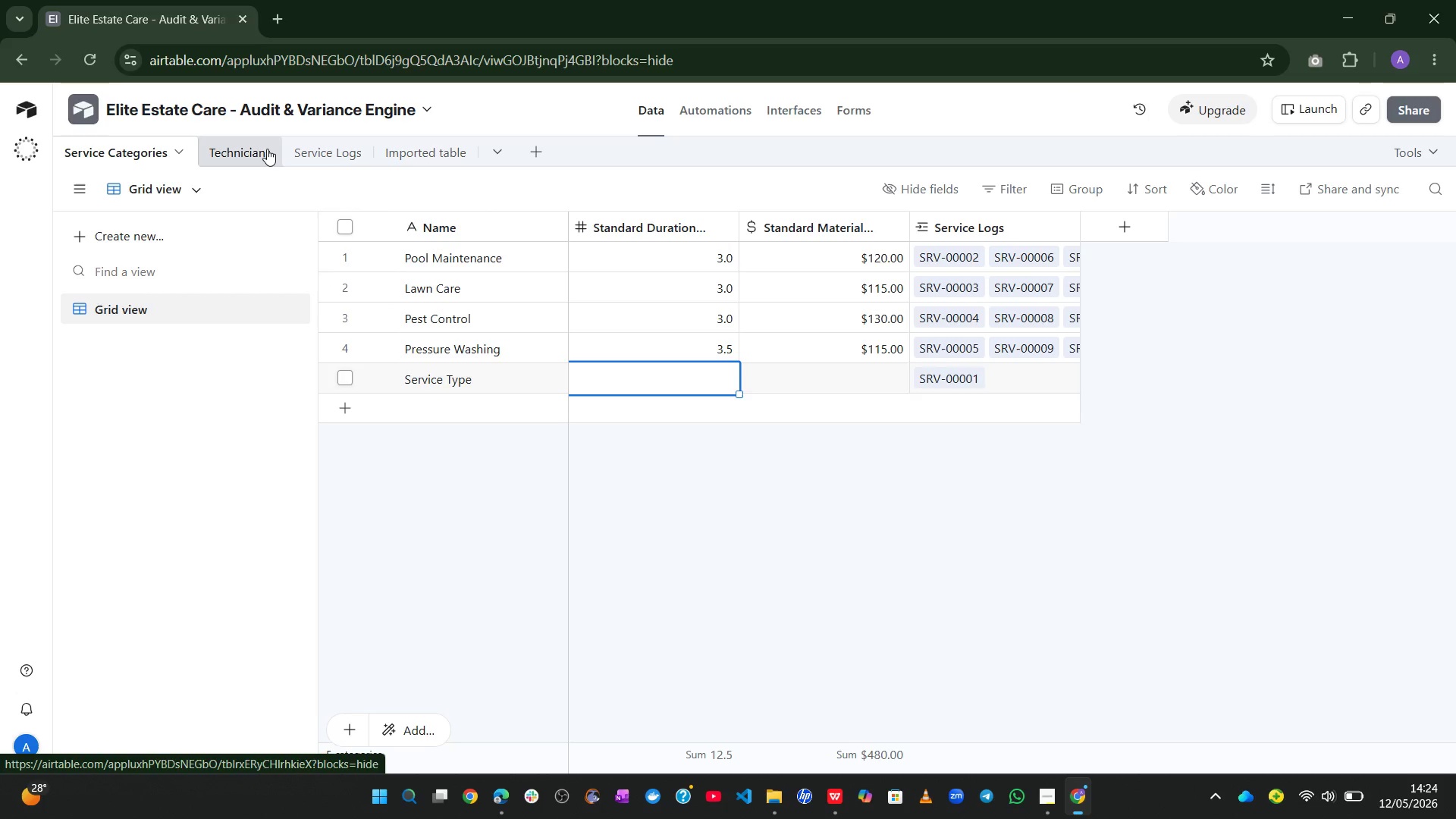 
left_click([701, 378])
 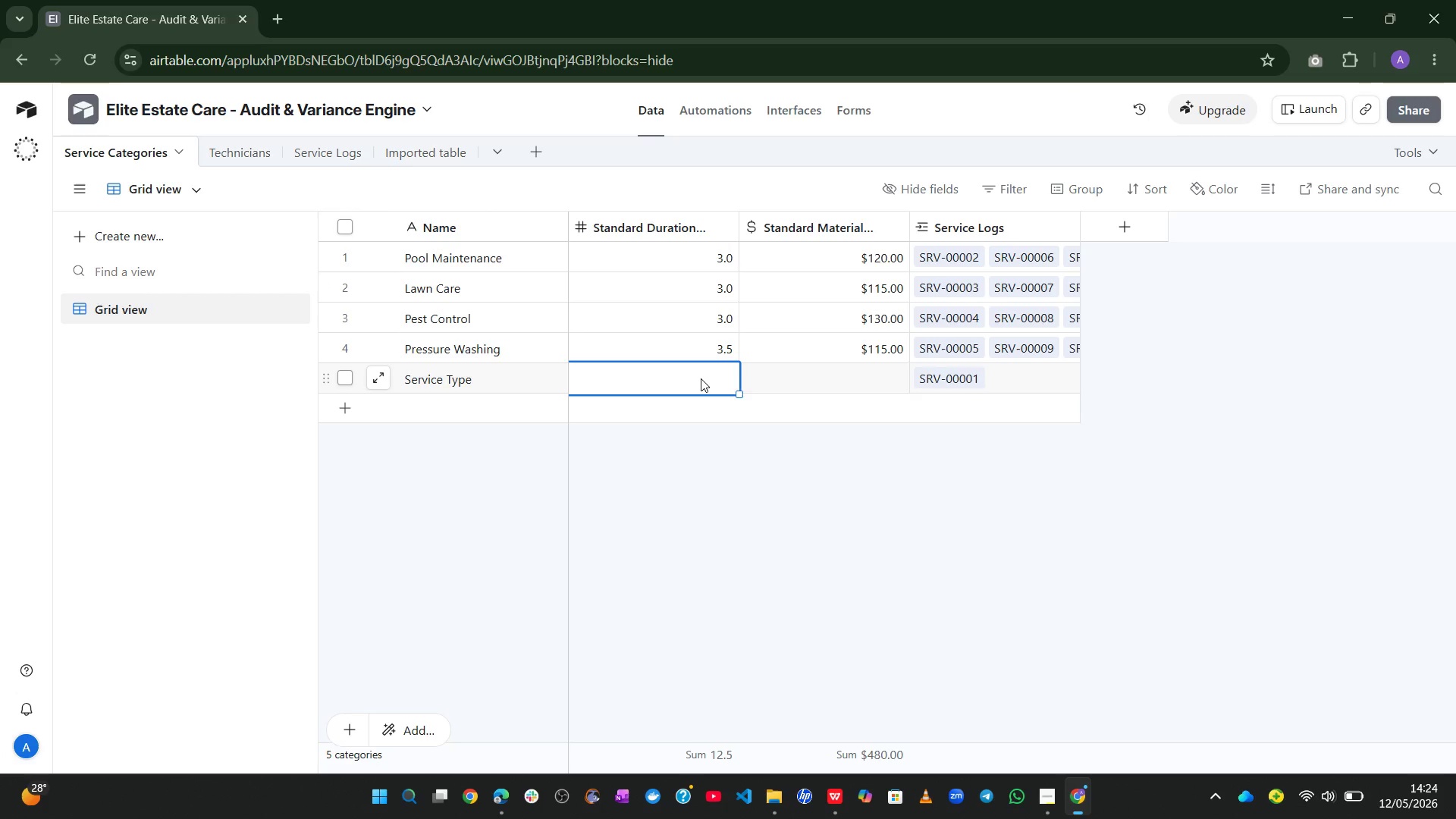 
key(Numpad3)
 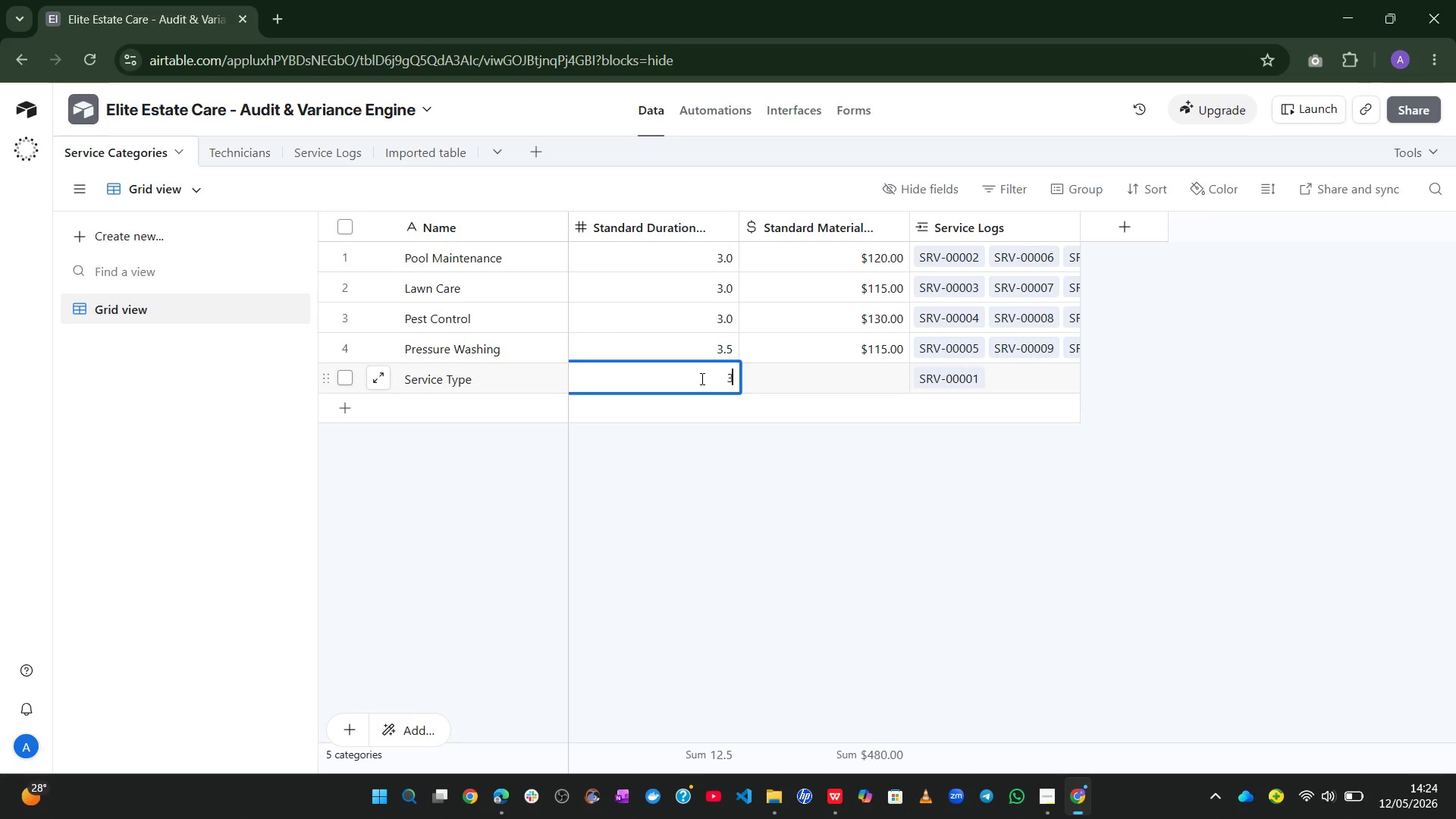 
key(Numpad0)
 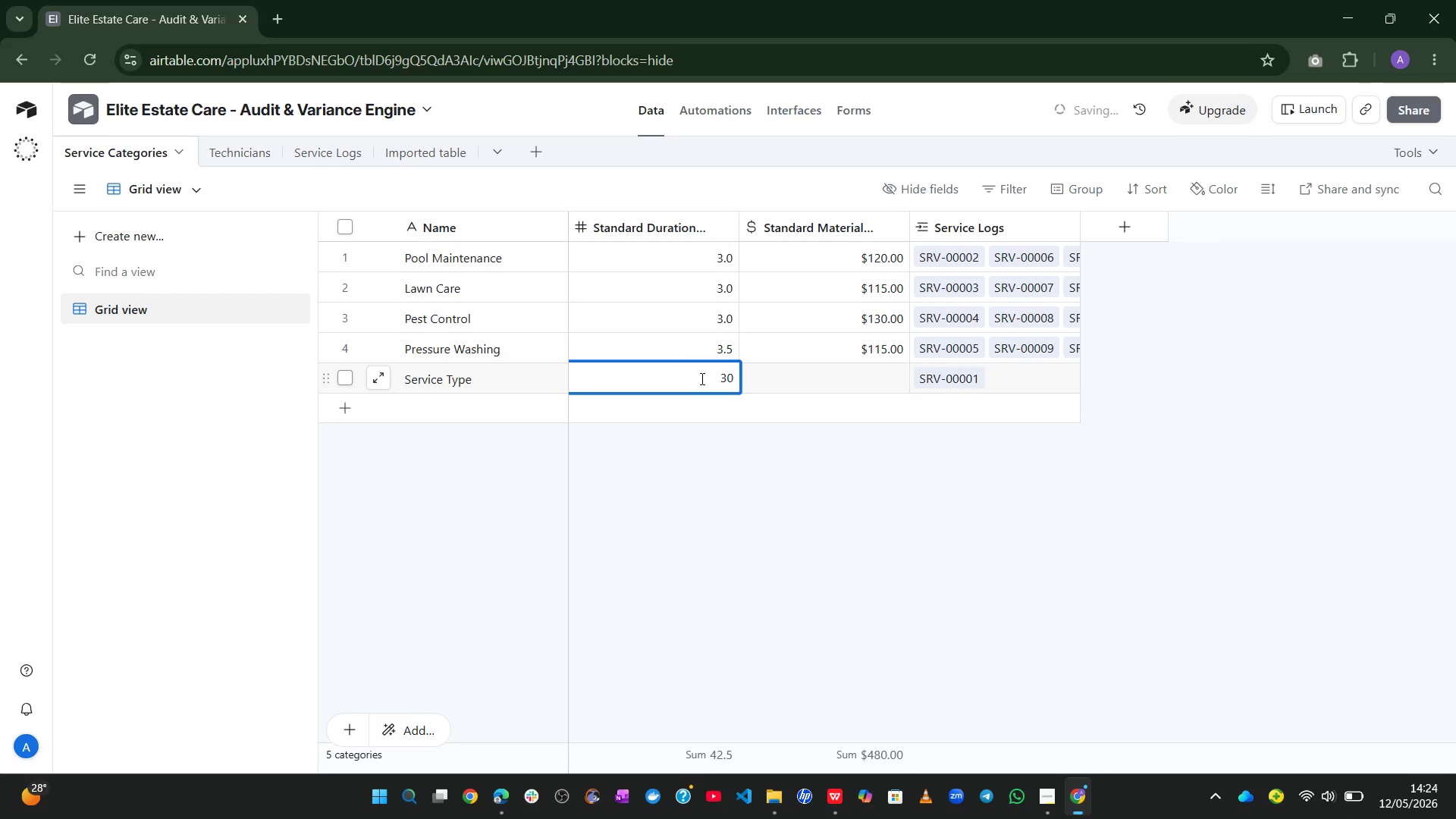 
key(Backspace)
 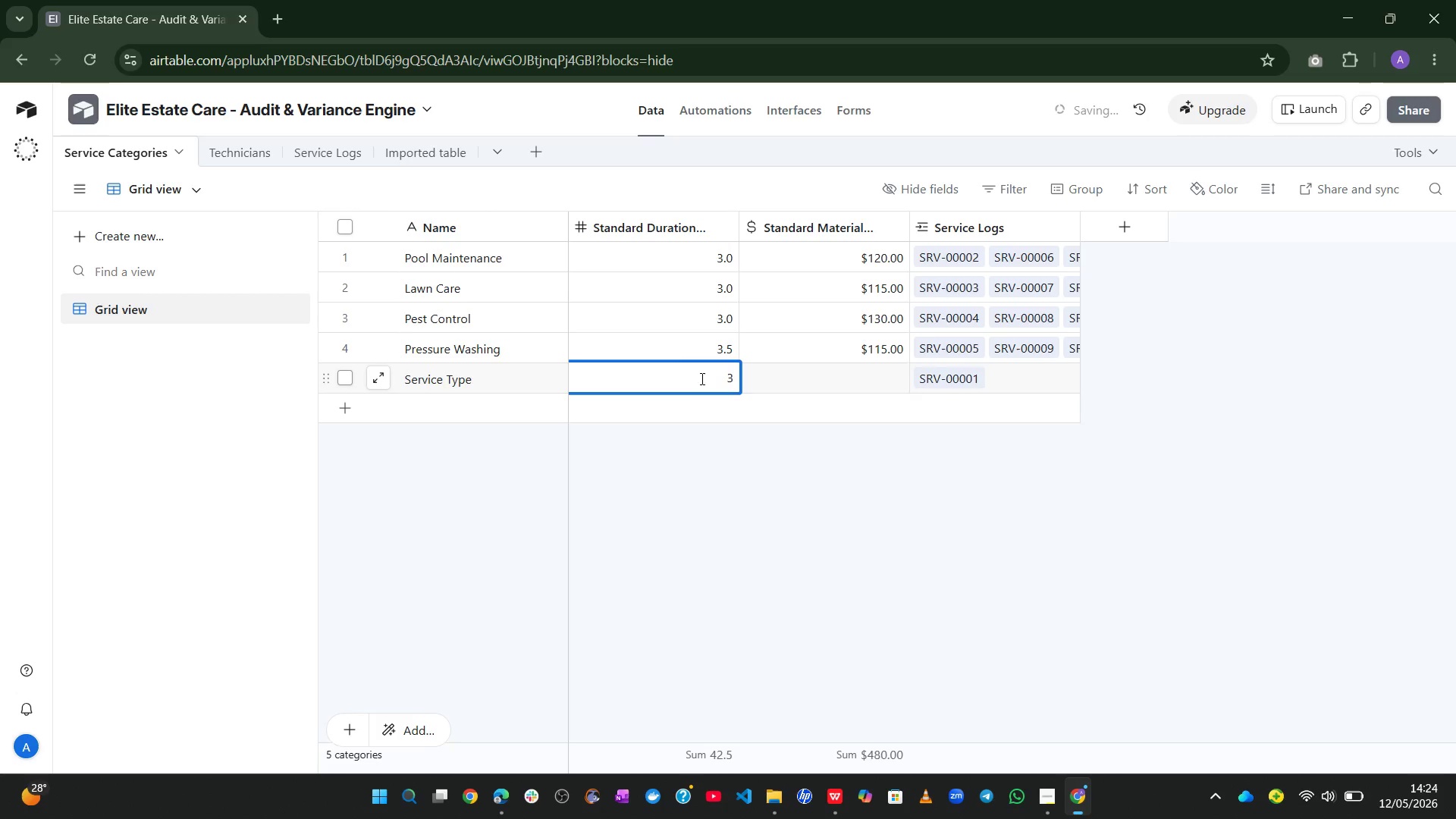 
key(NumpadDecimal)
 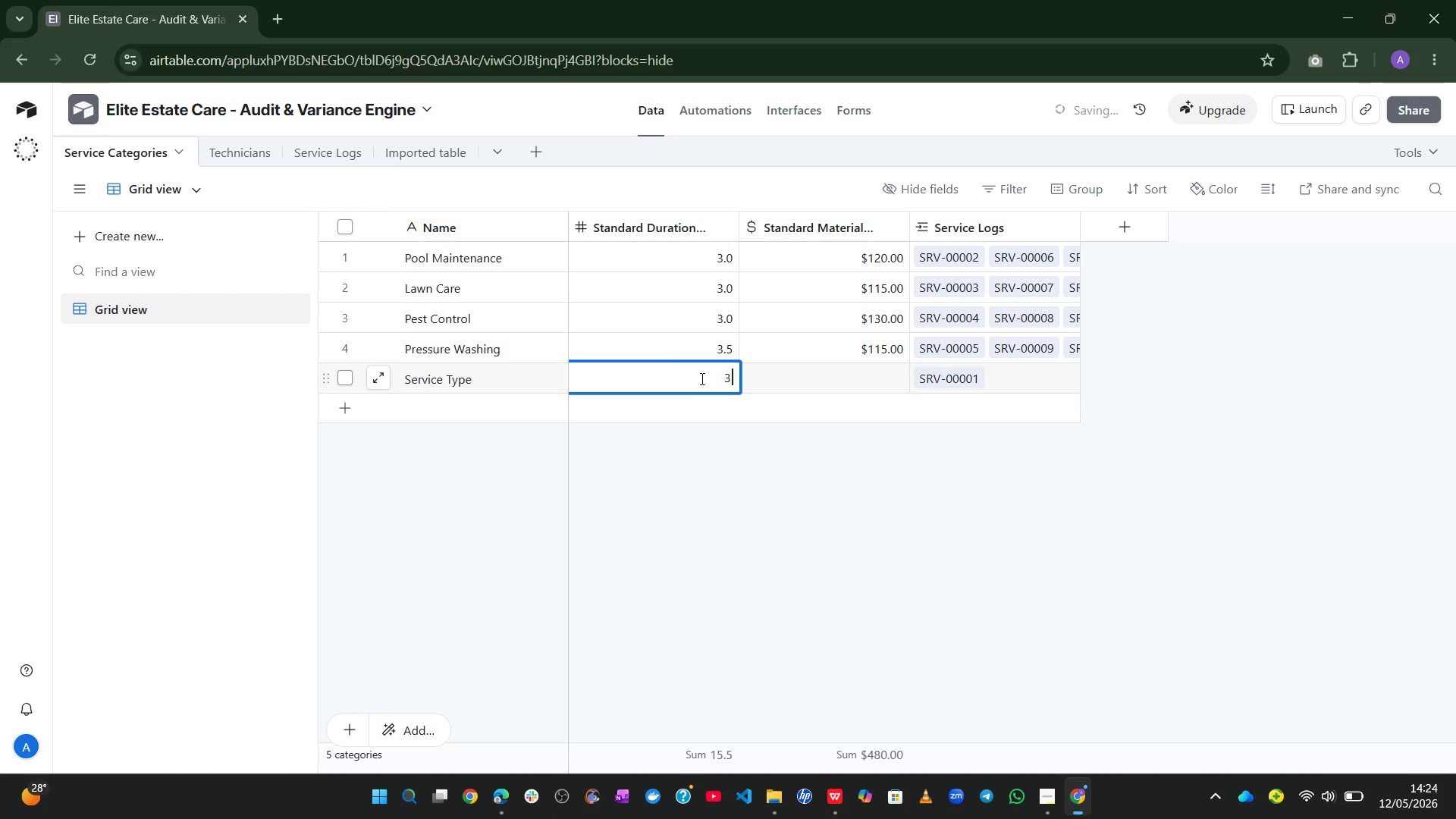 
key(Numpad5)
 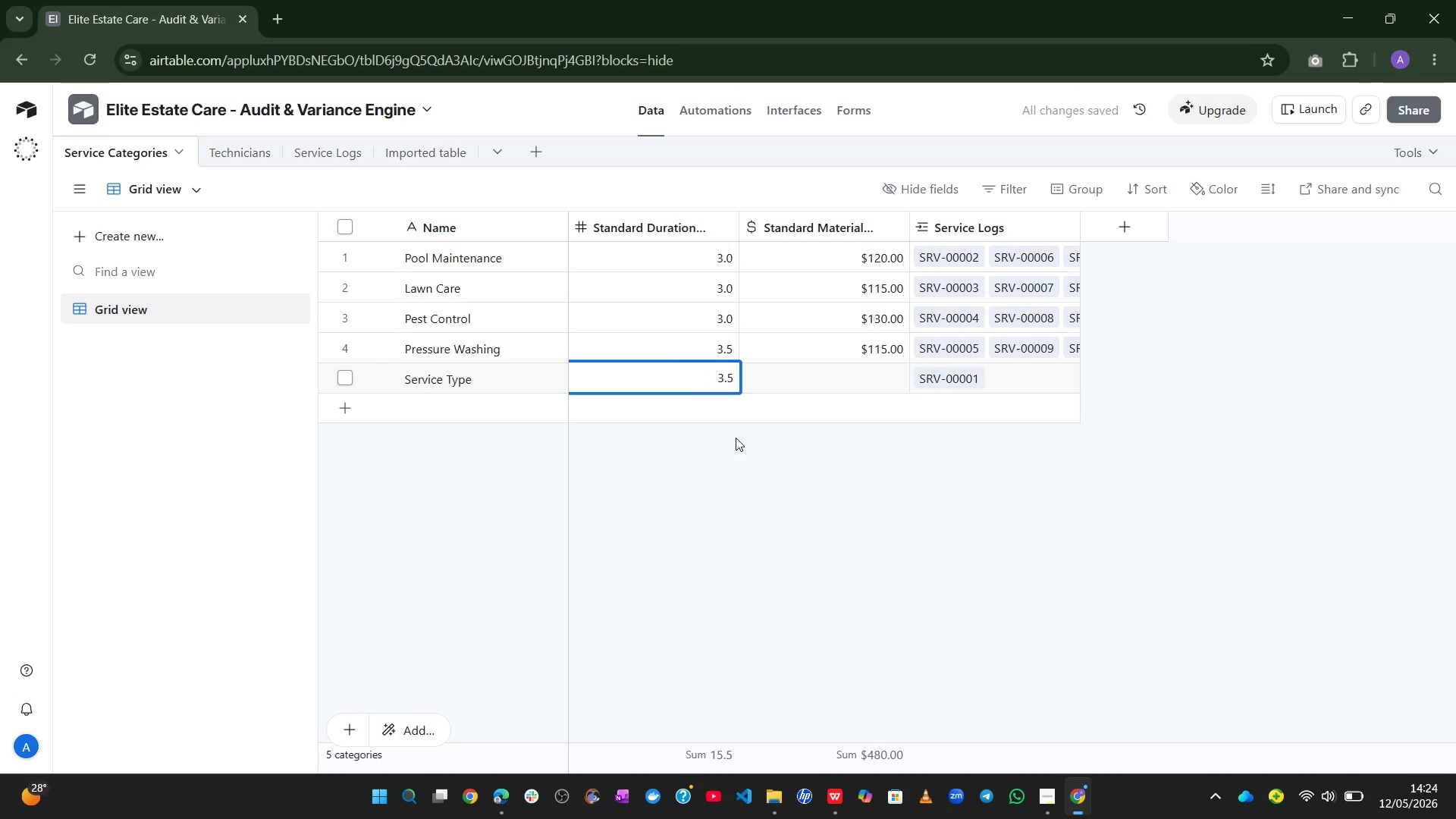 
left_click([770, 509])
 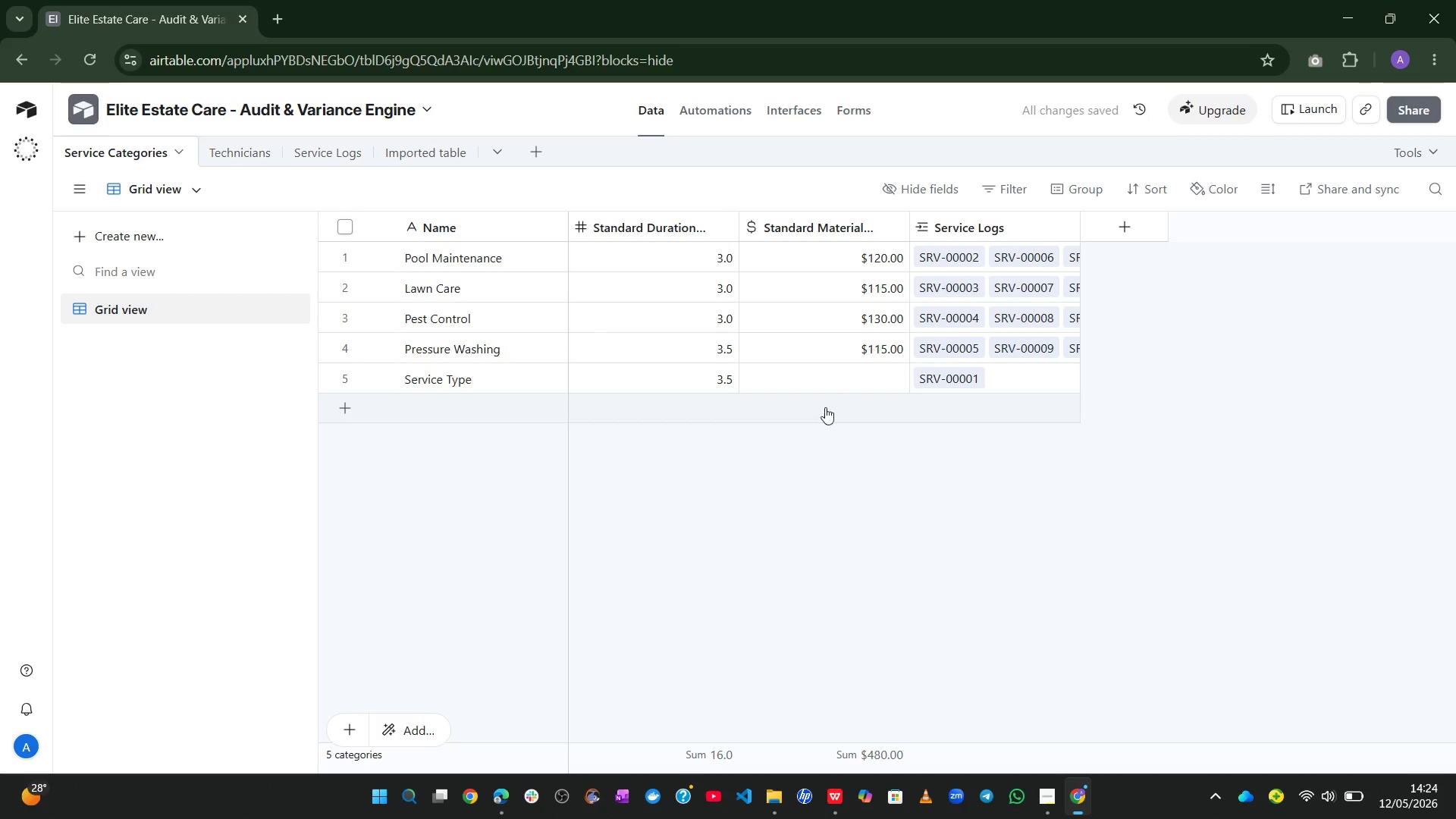 
left_click([861, 367])
 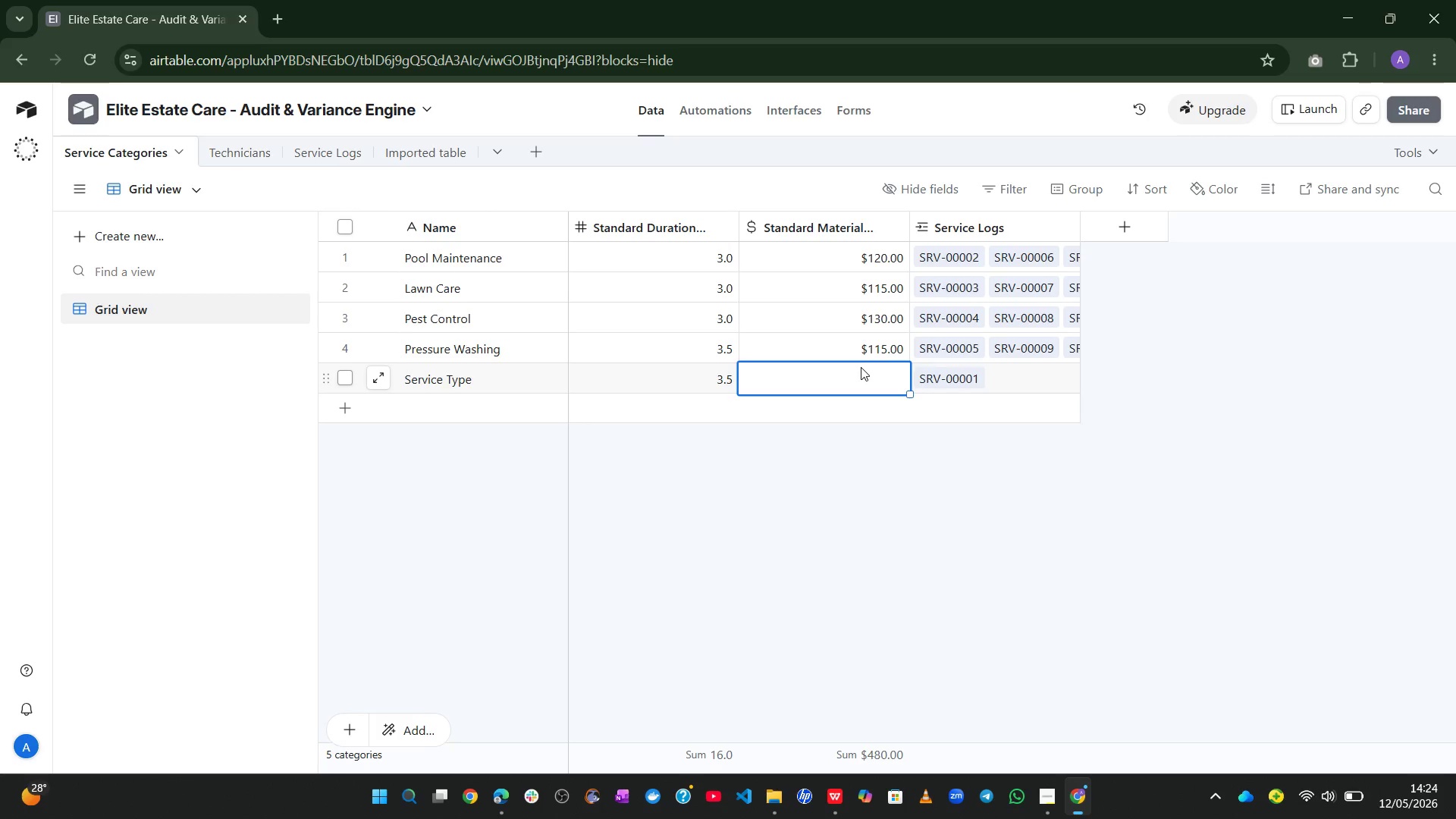 
key(Numpad1)
 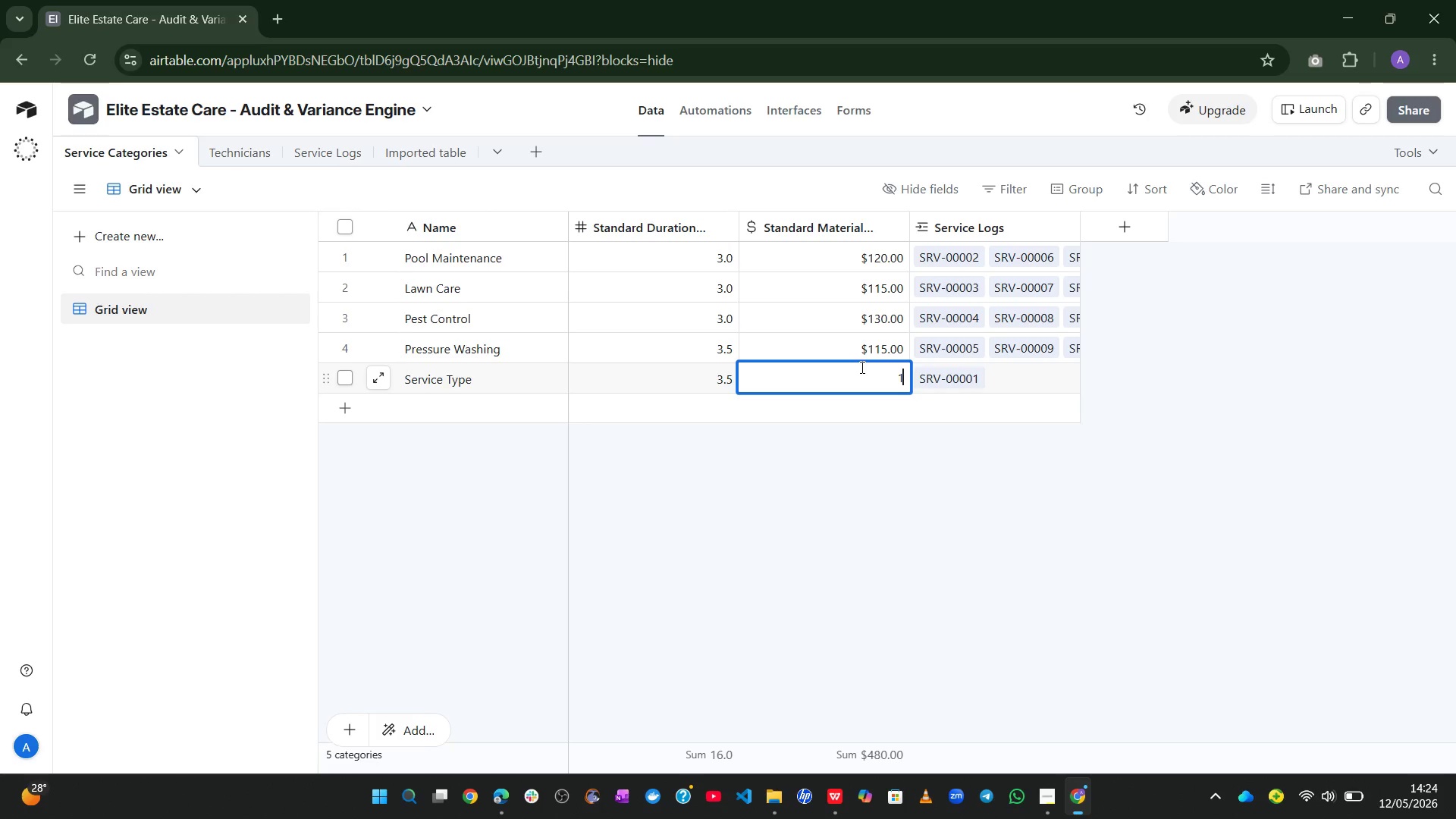 
key(Numpad2)
 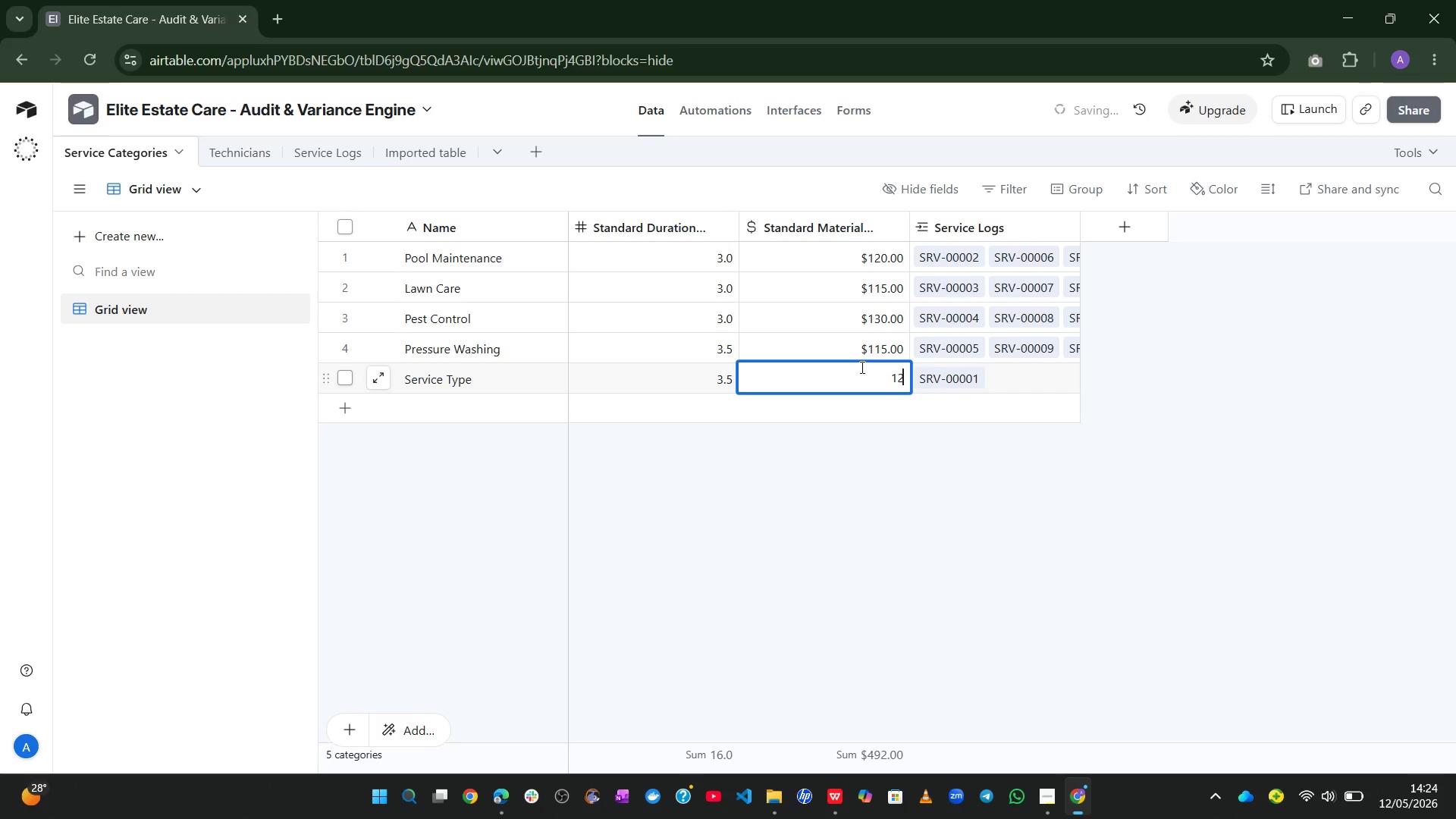 
key(Numpad5)
 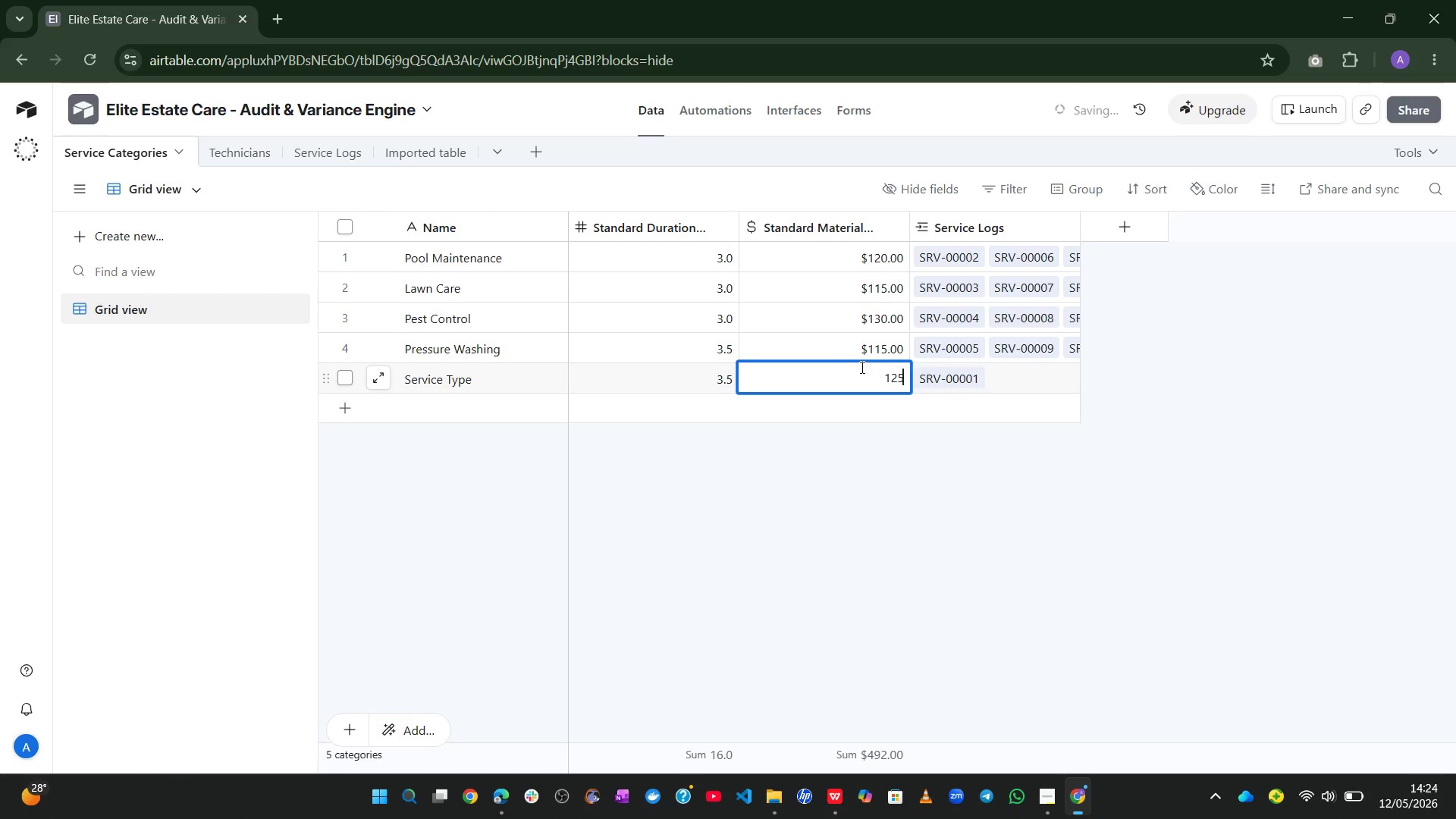 
key(Enter)
 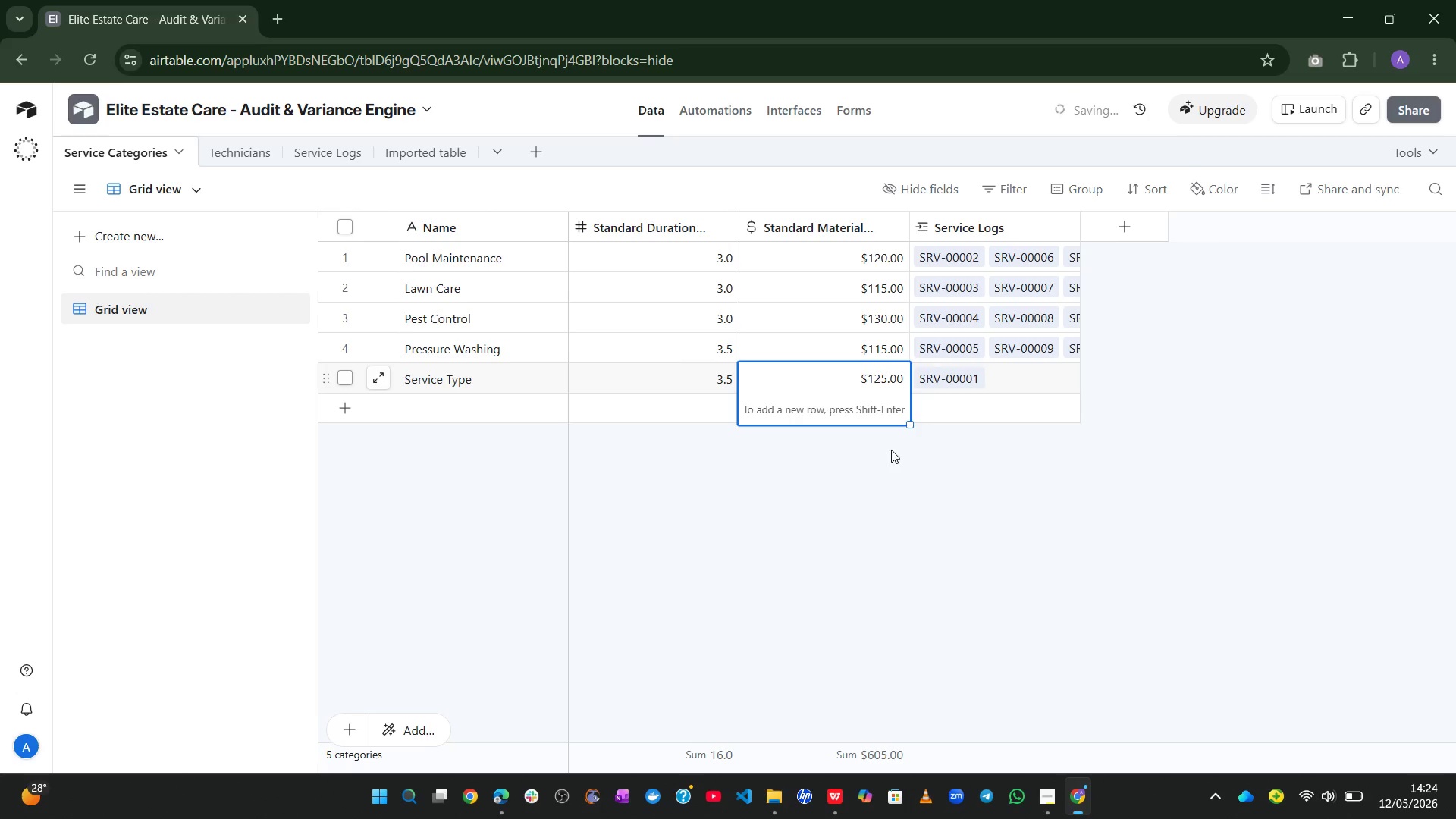 
left_click([897, 575])
 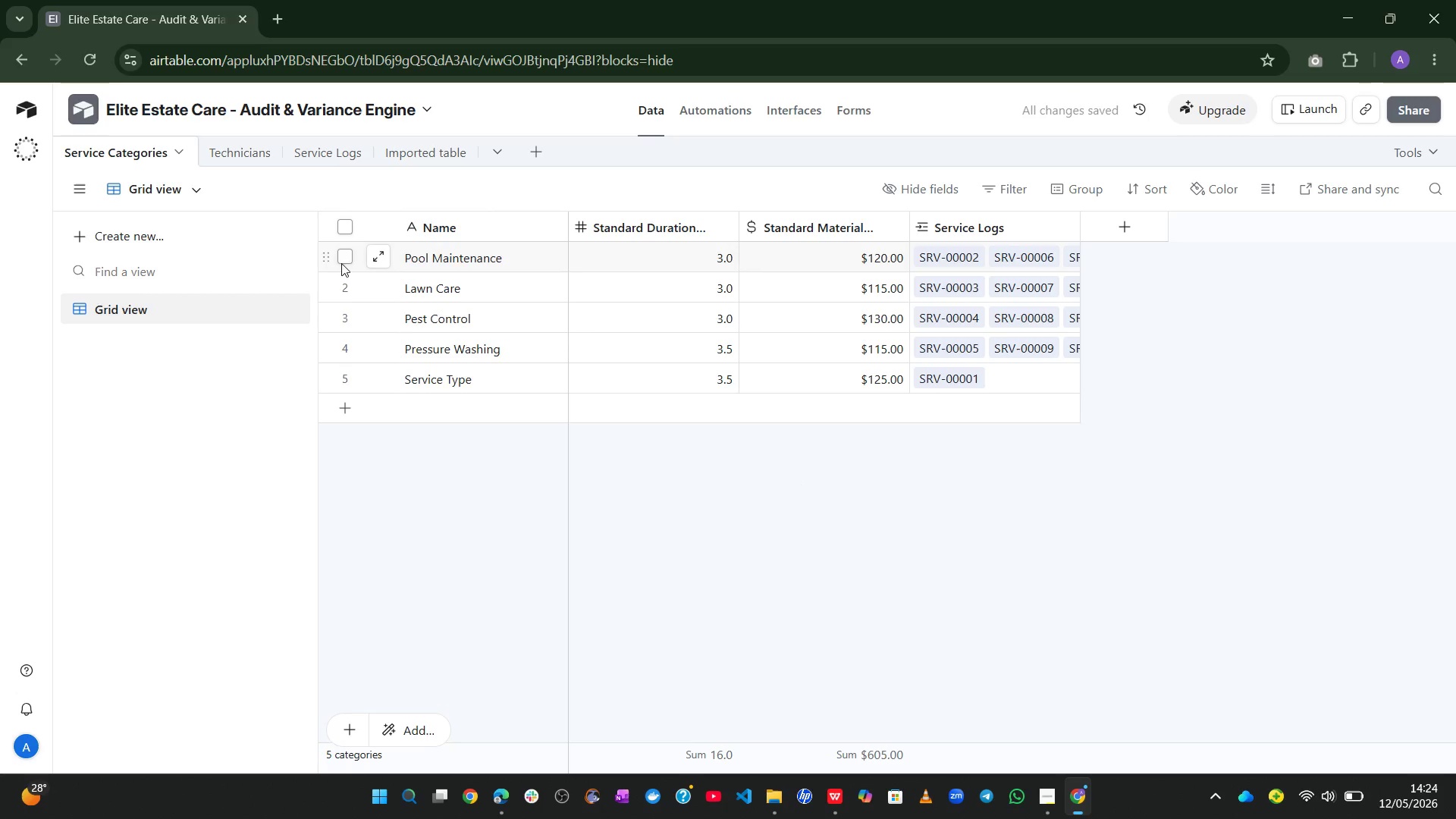 
left_click([260, 157])
 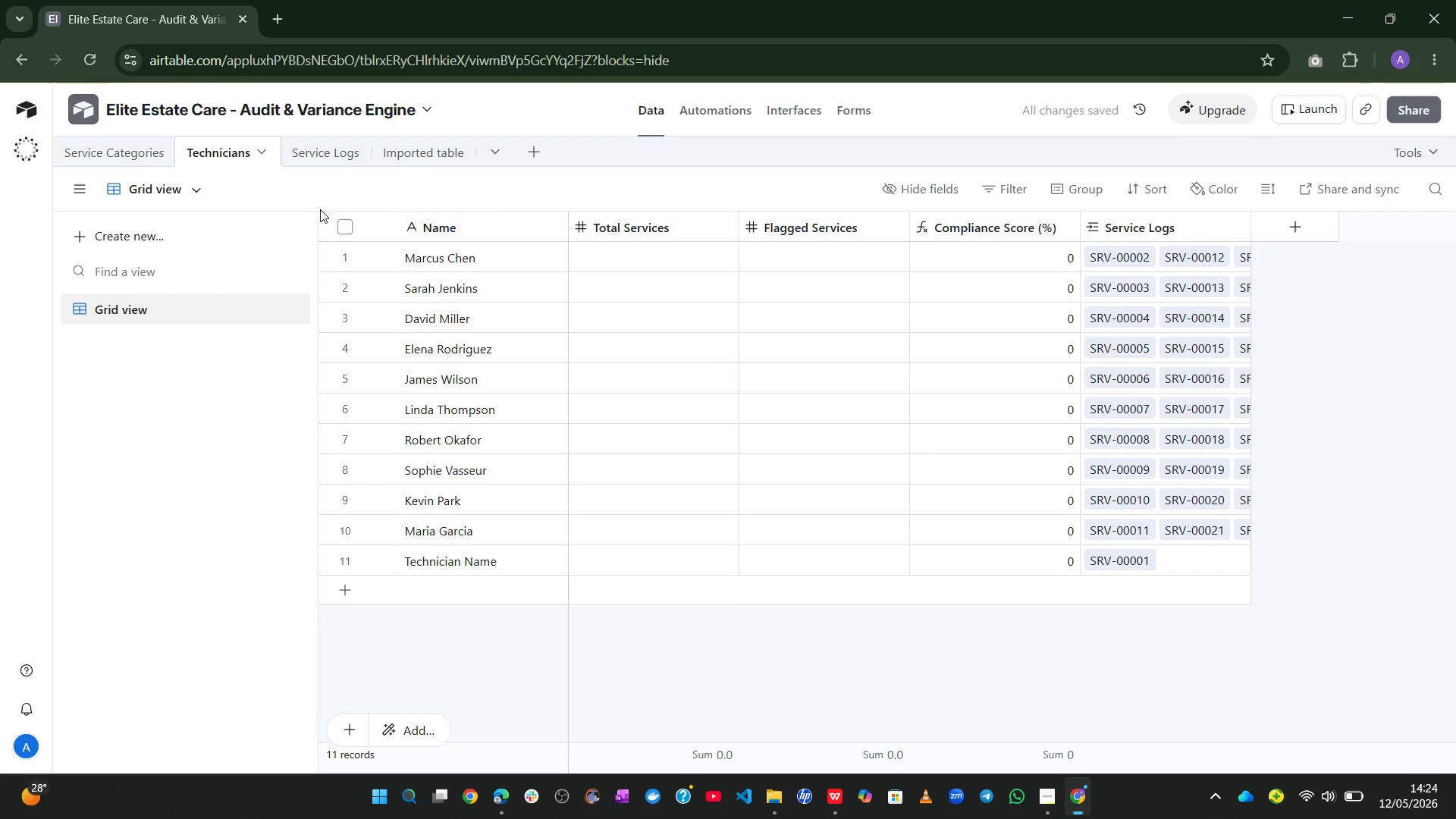 
left_click([326, 161])
 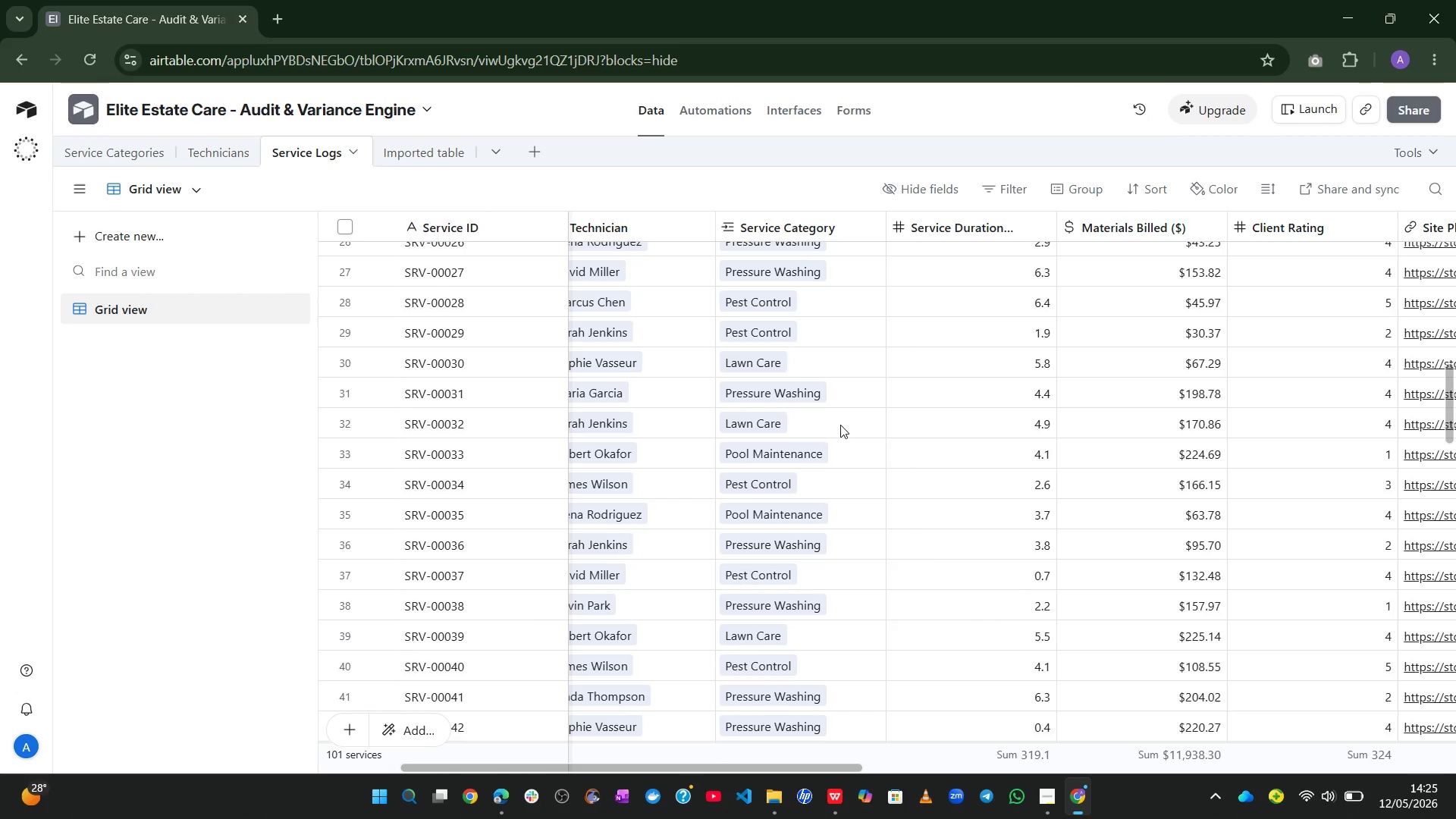 
wait(42.86)
 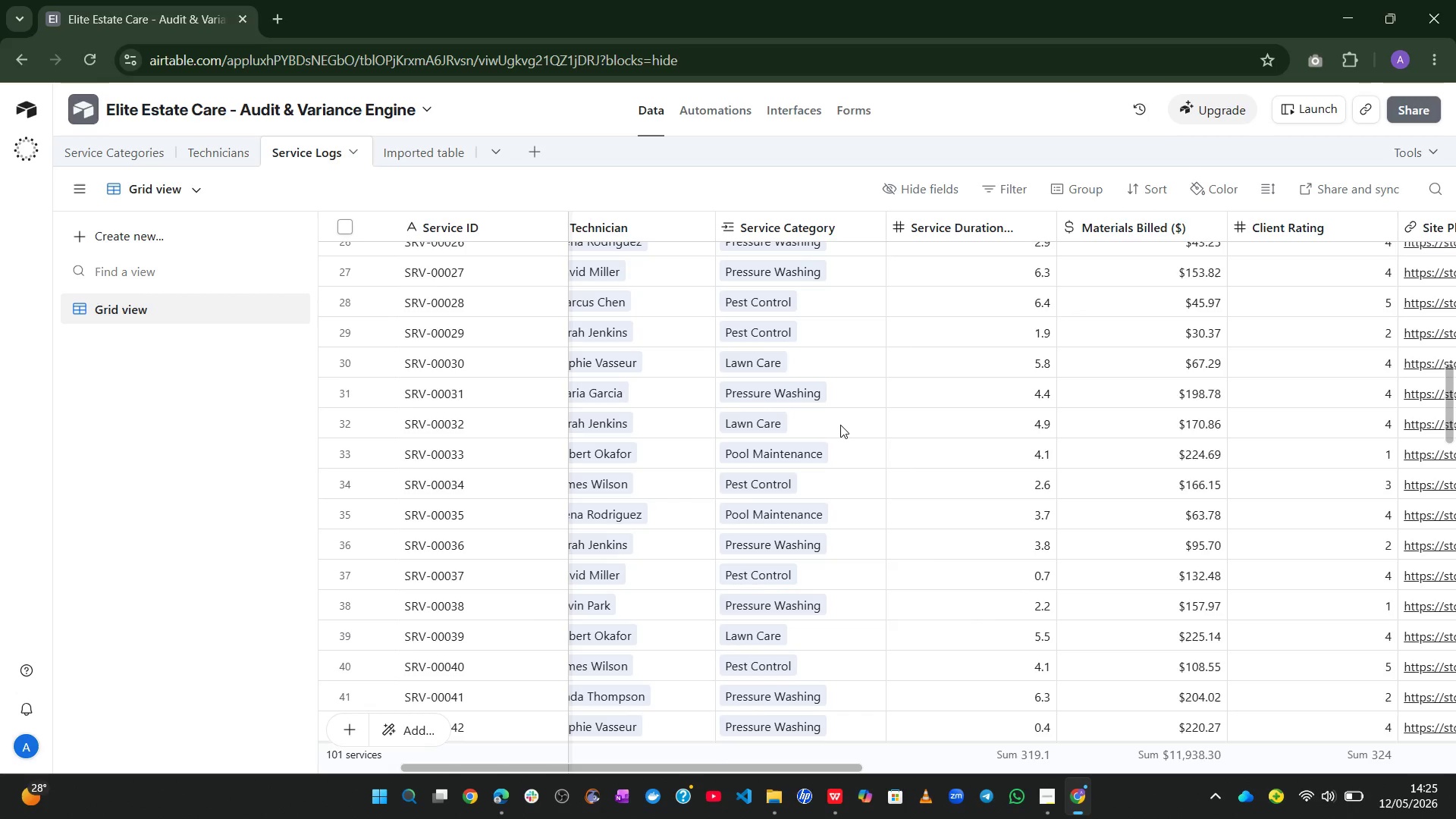 
left_click([204, 136])
 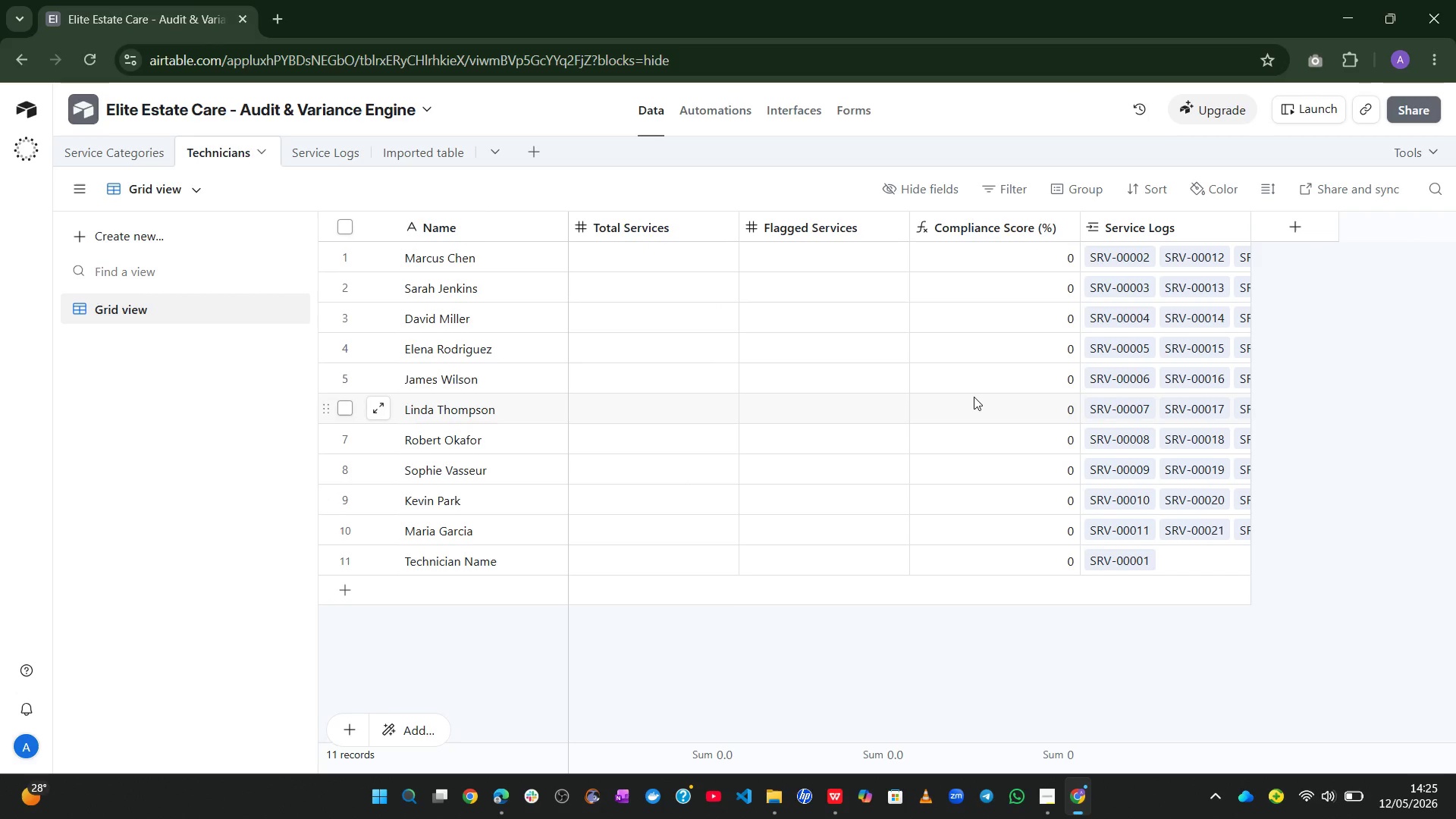 
wait(7.95)
 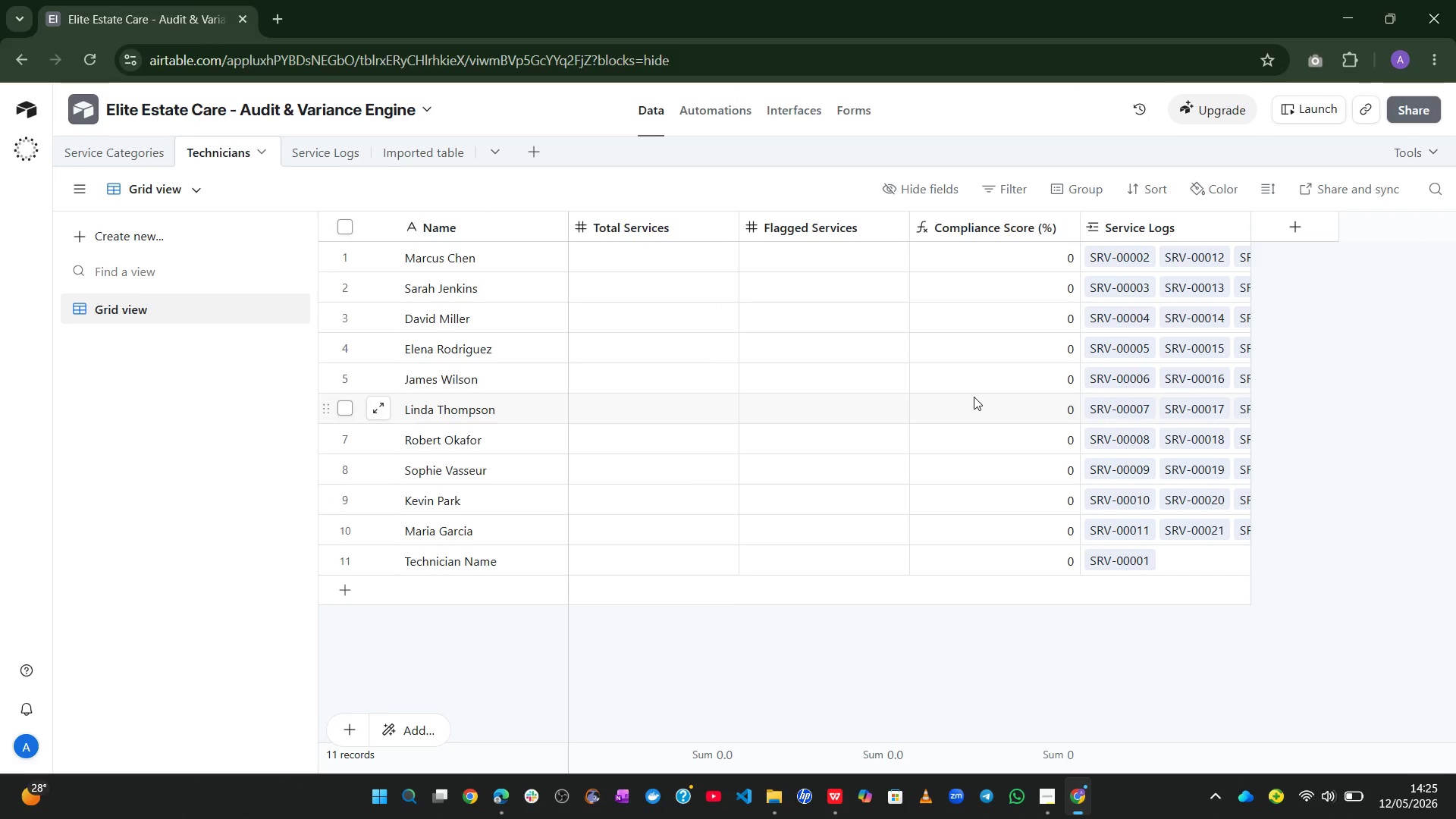 
double_click([683, 221])
 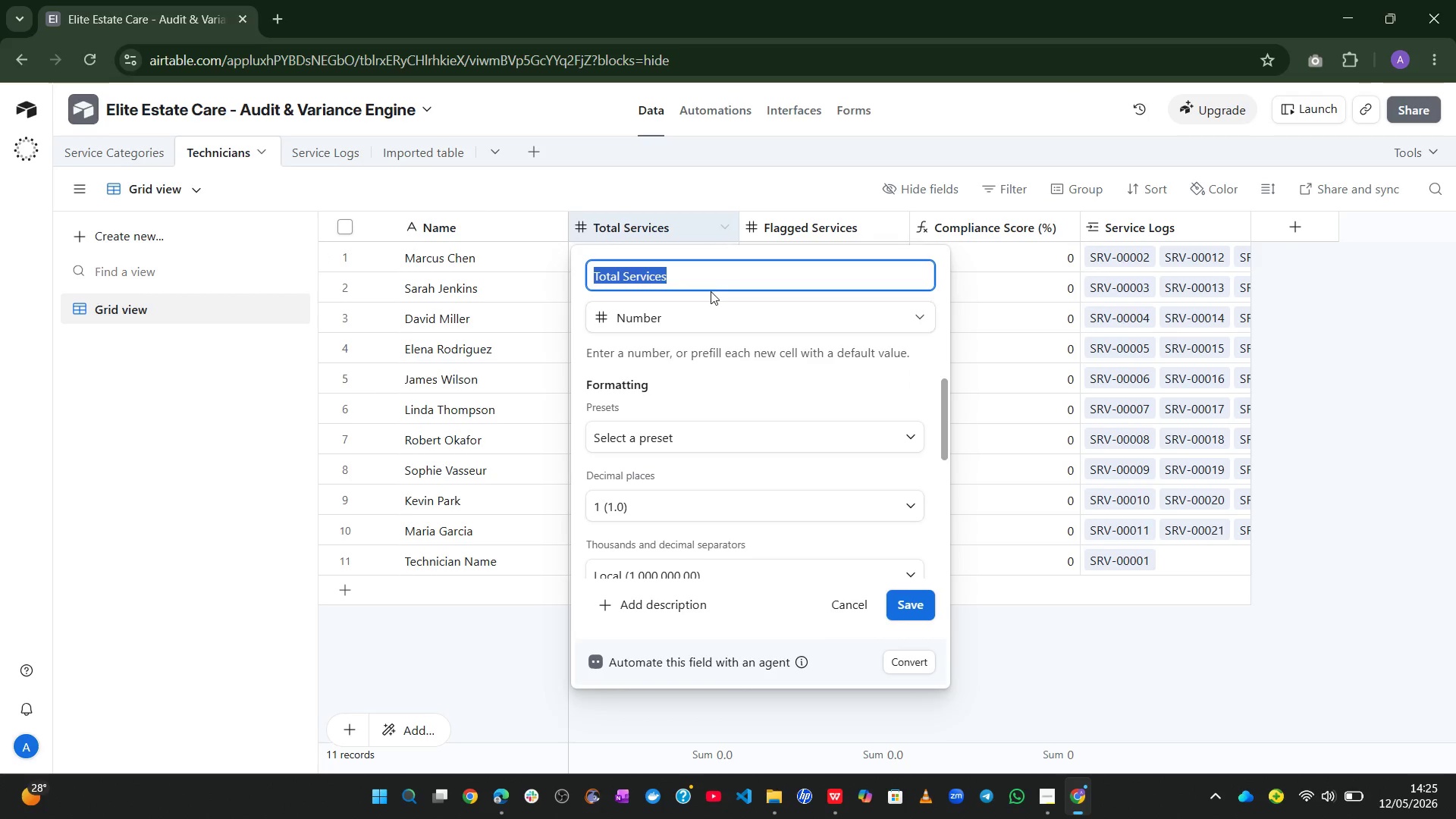 
left_click([699, 309])
 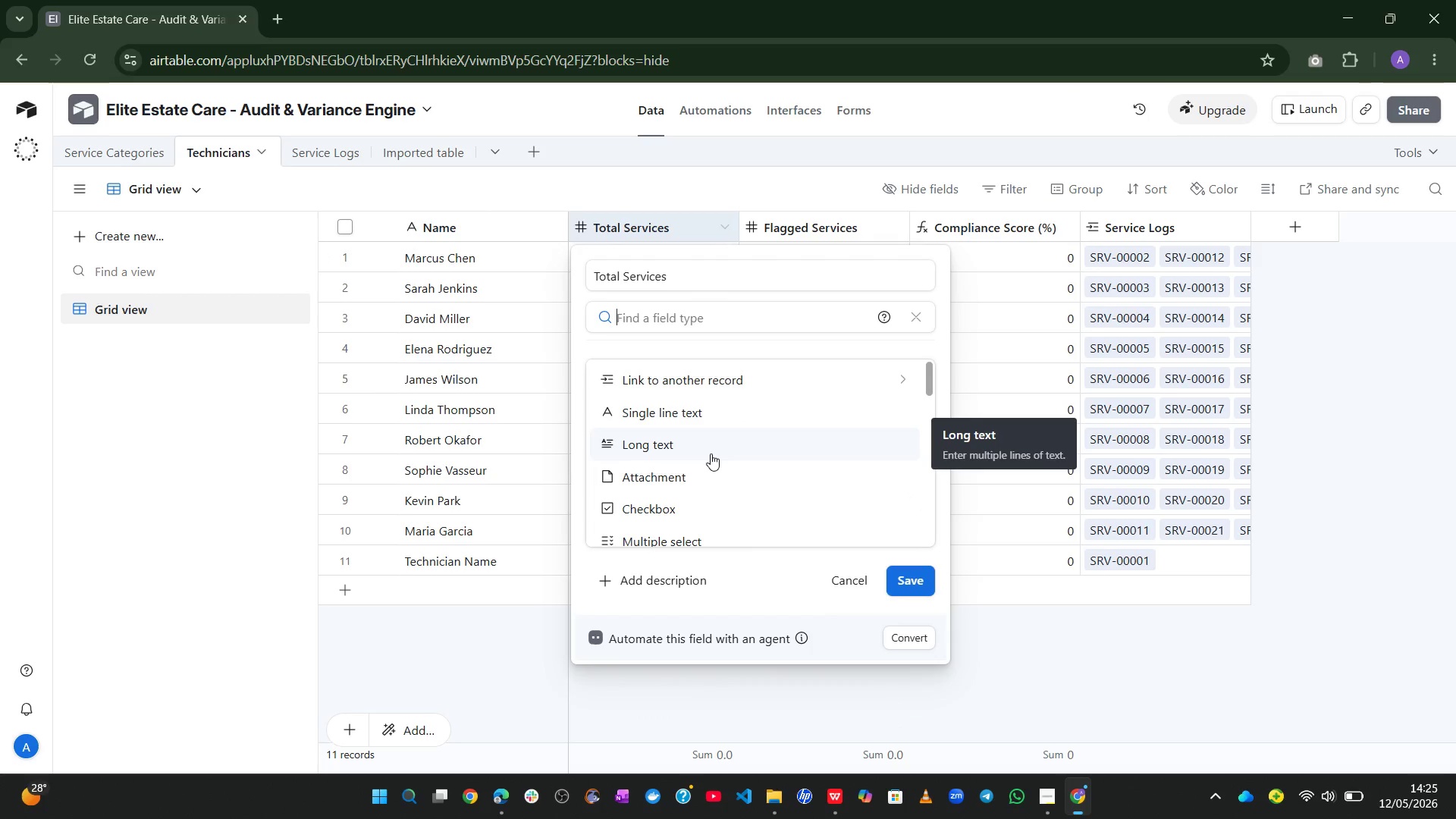 
wait(5.06)
 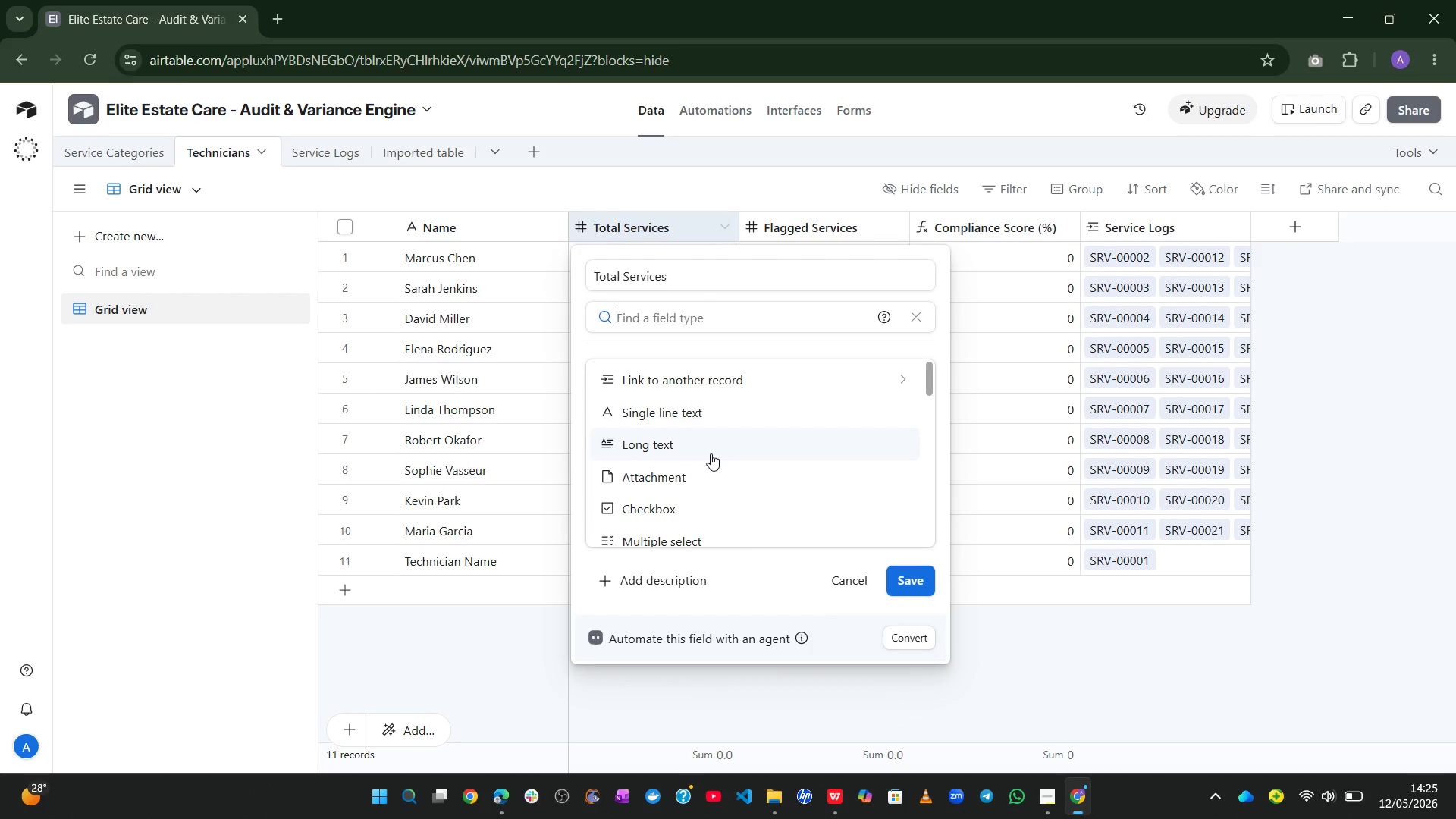 
type(co)
 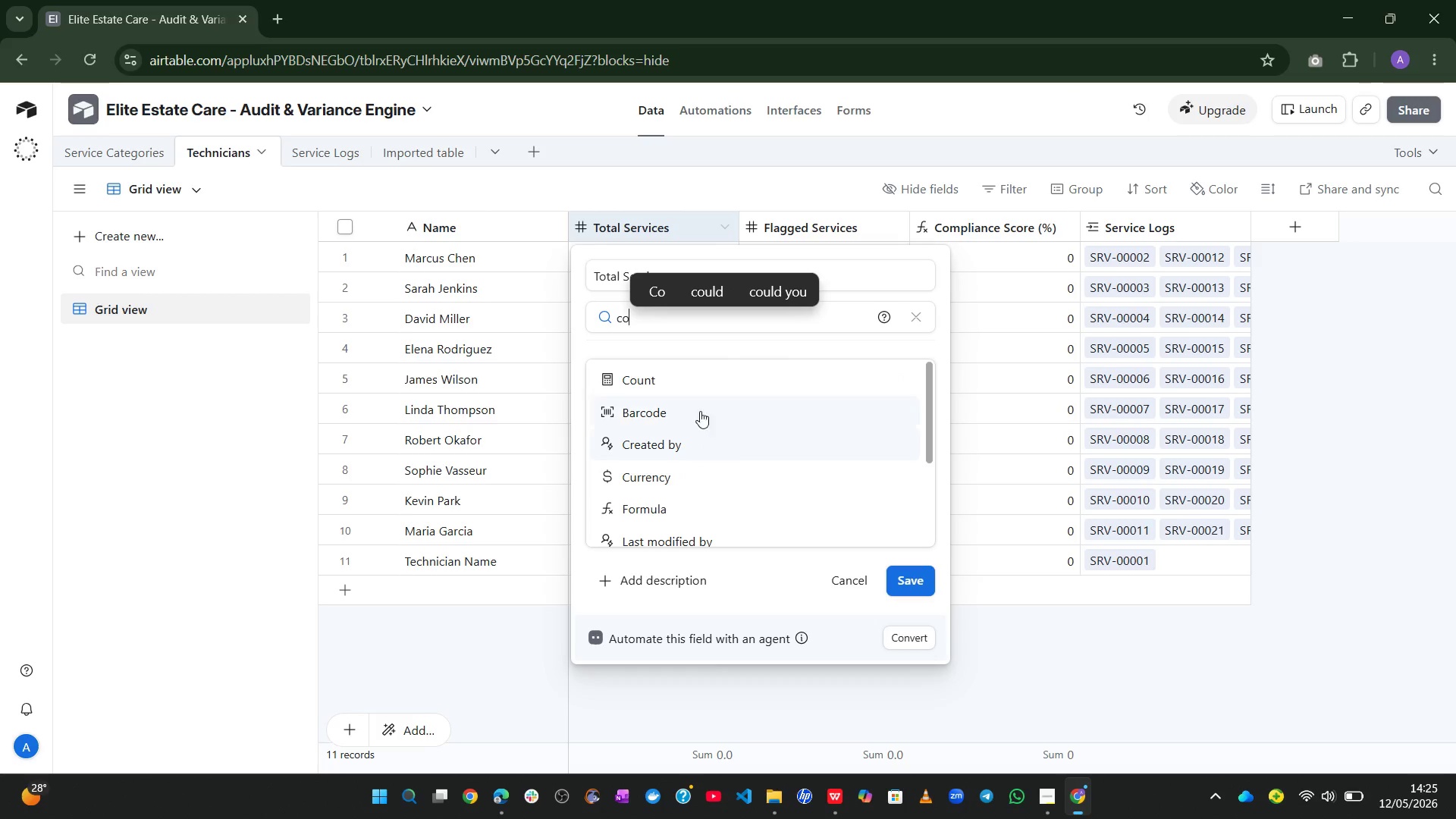 
left_click([692, 391])
 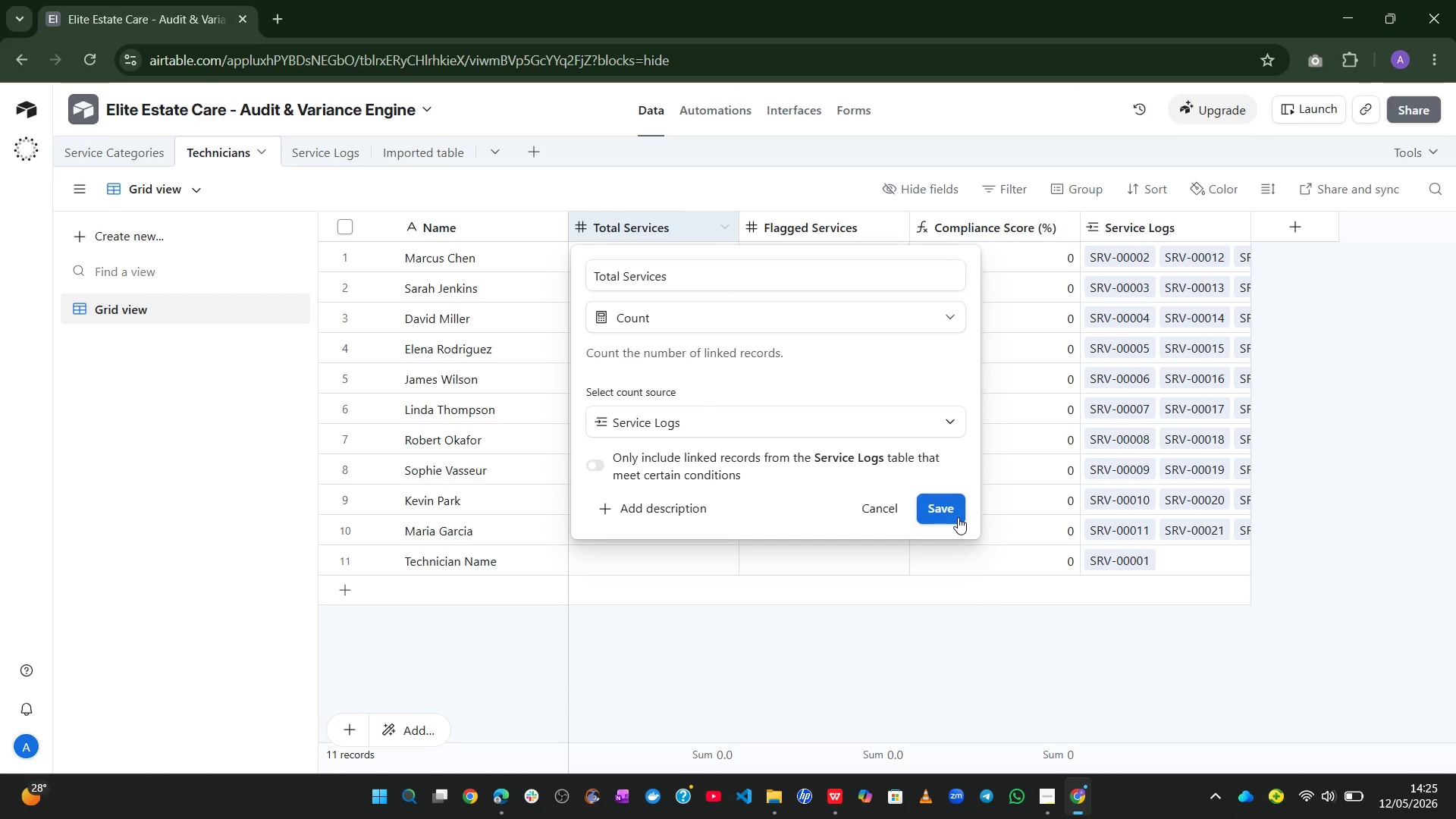 
wait(12.39)
 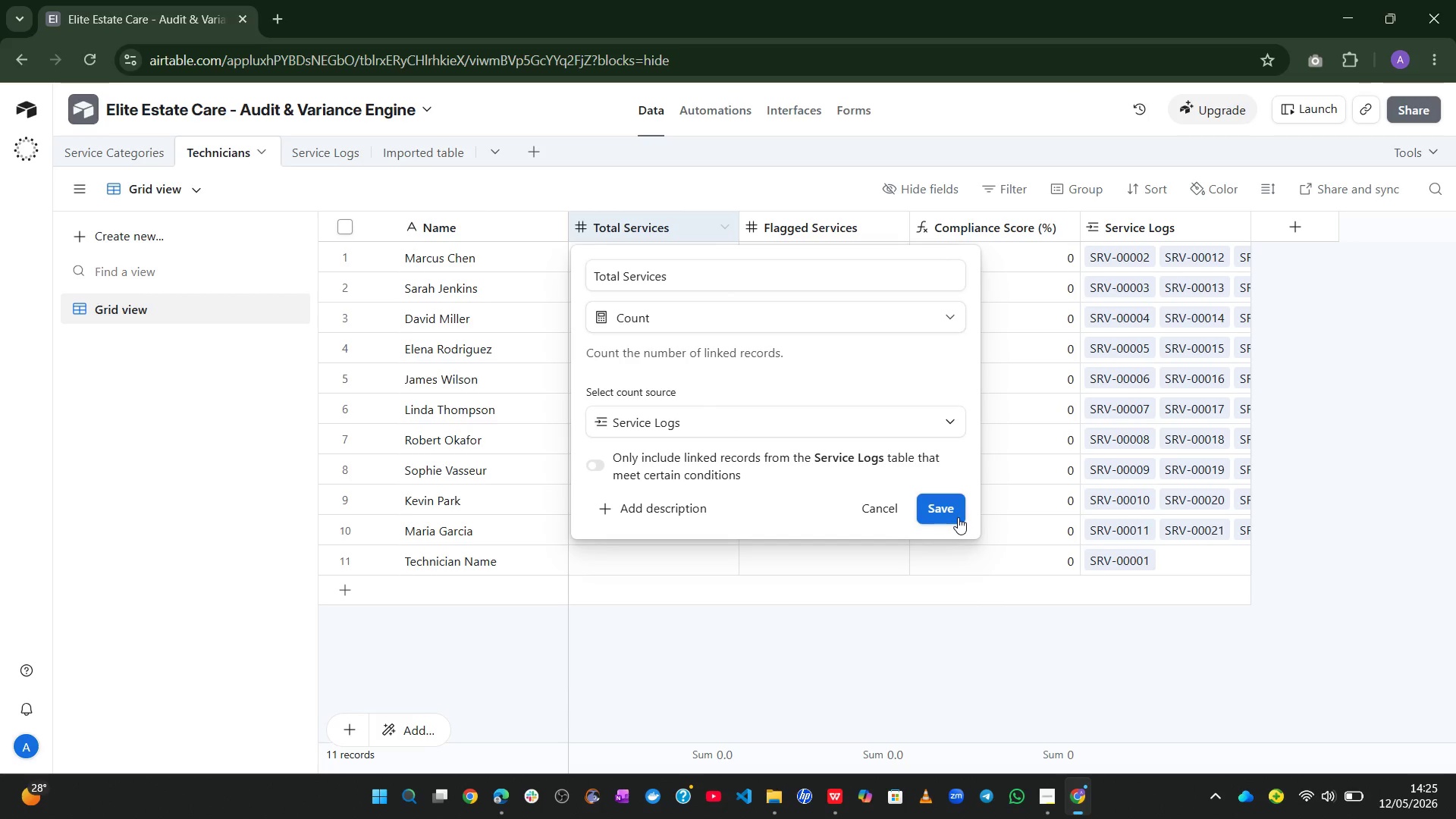 
left_click([958, 517])
 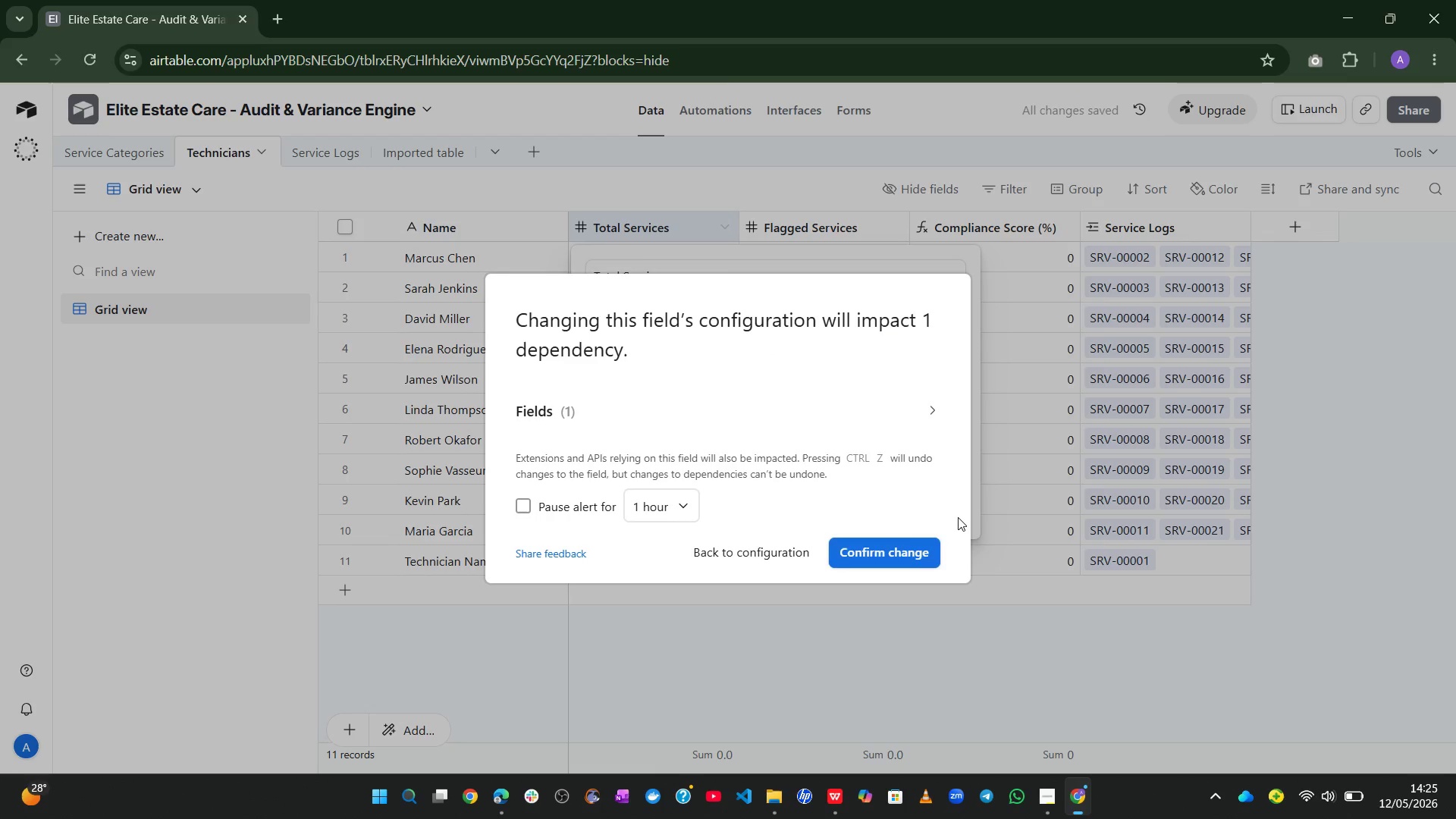 
left_click([897, 556])
 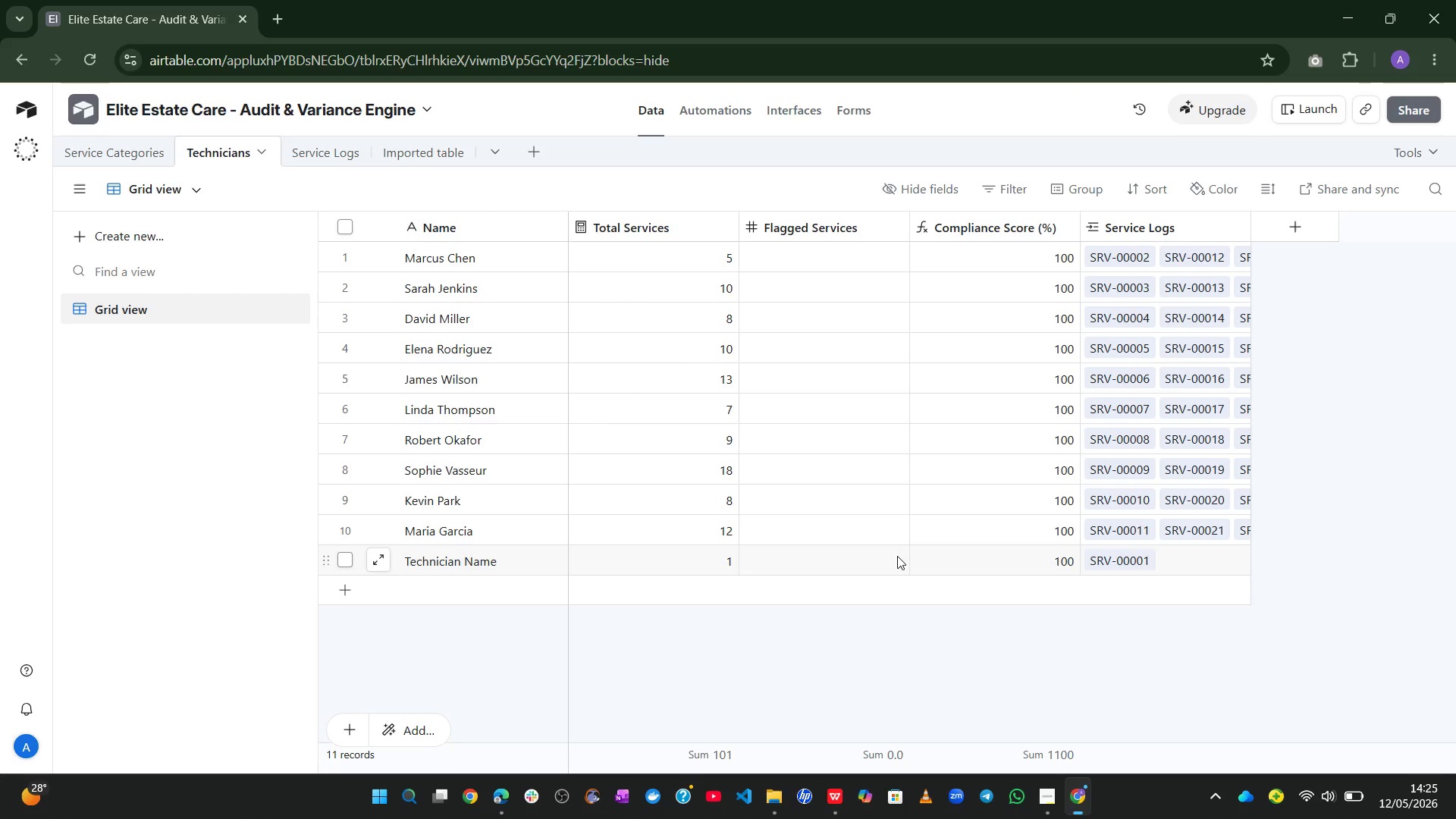 
wait(15.53)
 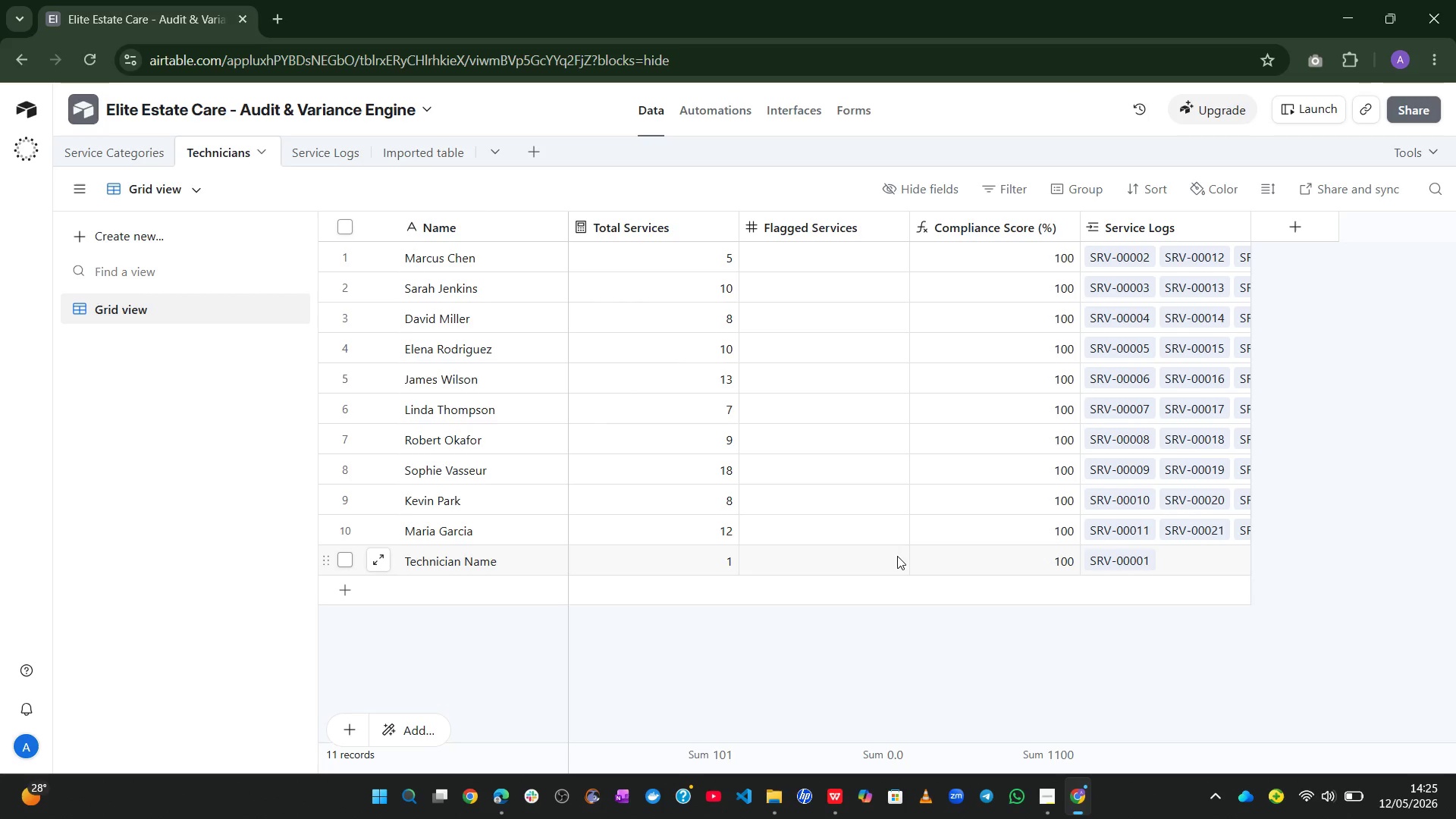 
left_click([808, 259])
 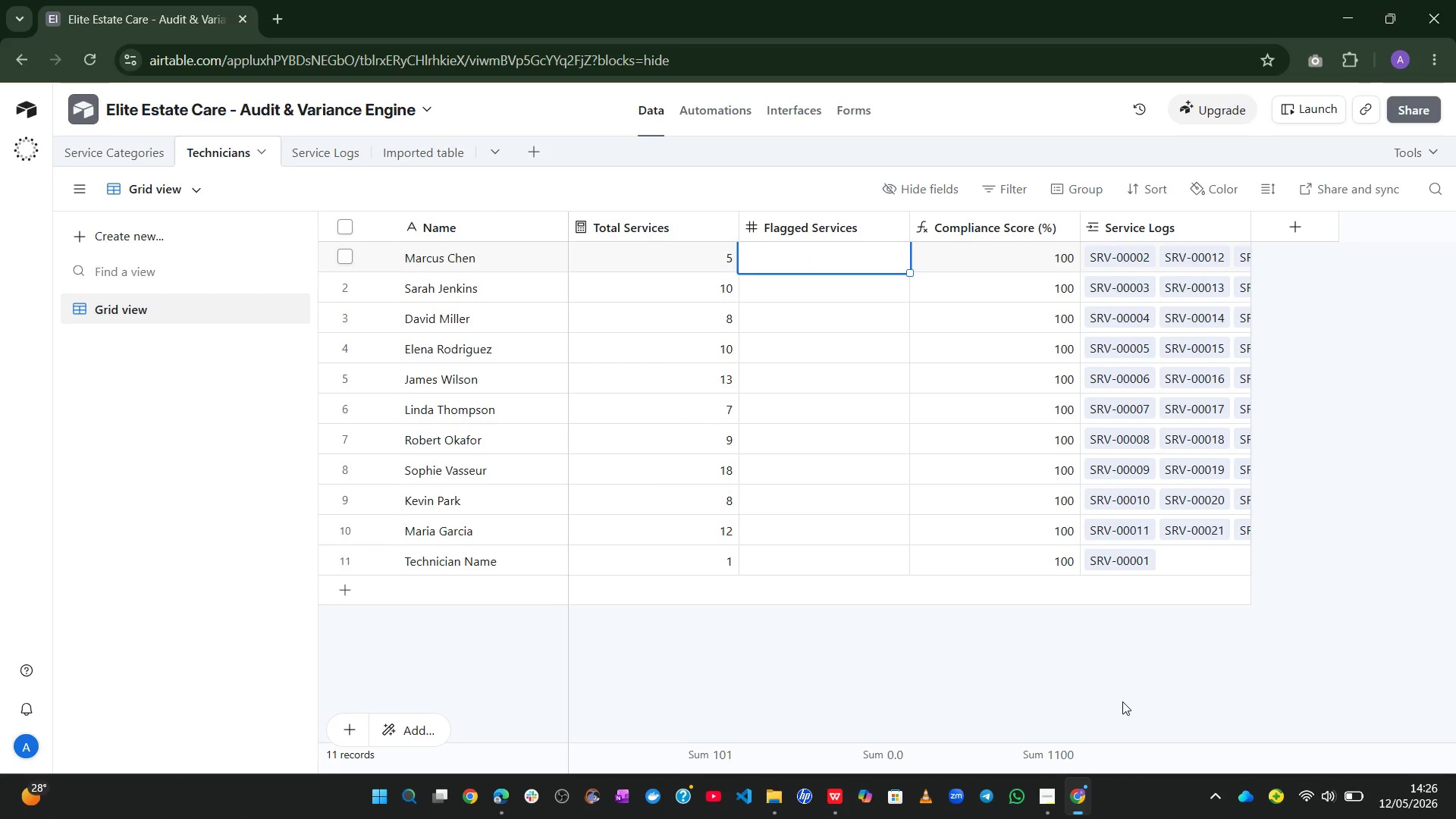 
wait(50.16)
 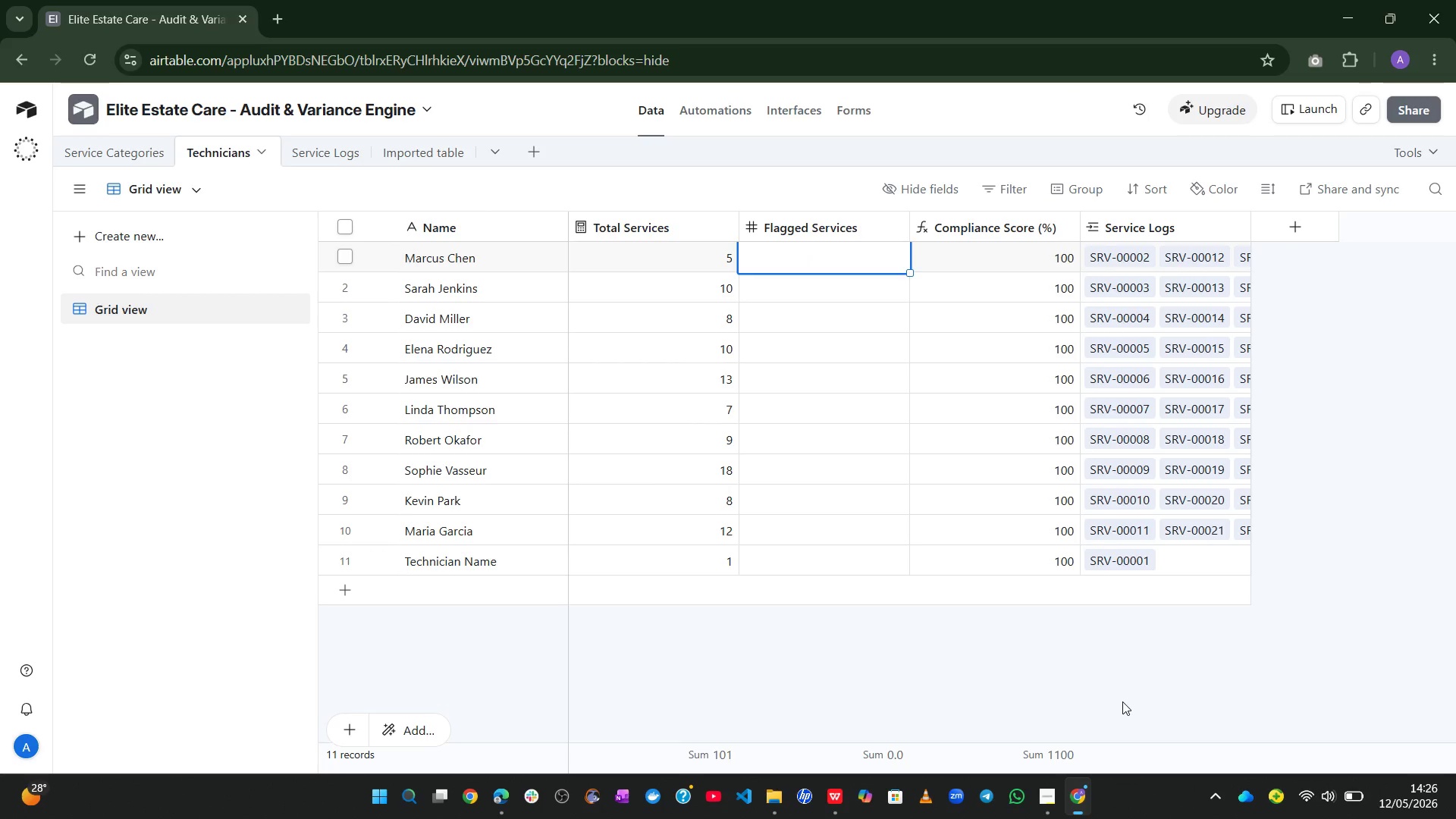 
left_click([836, 706])
 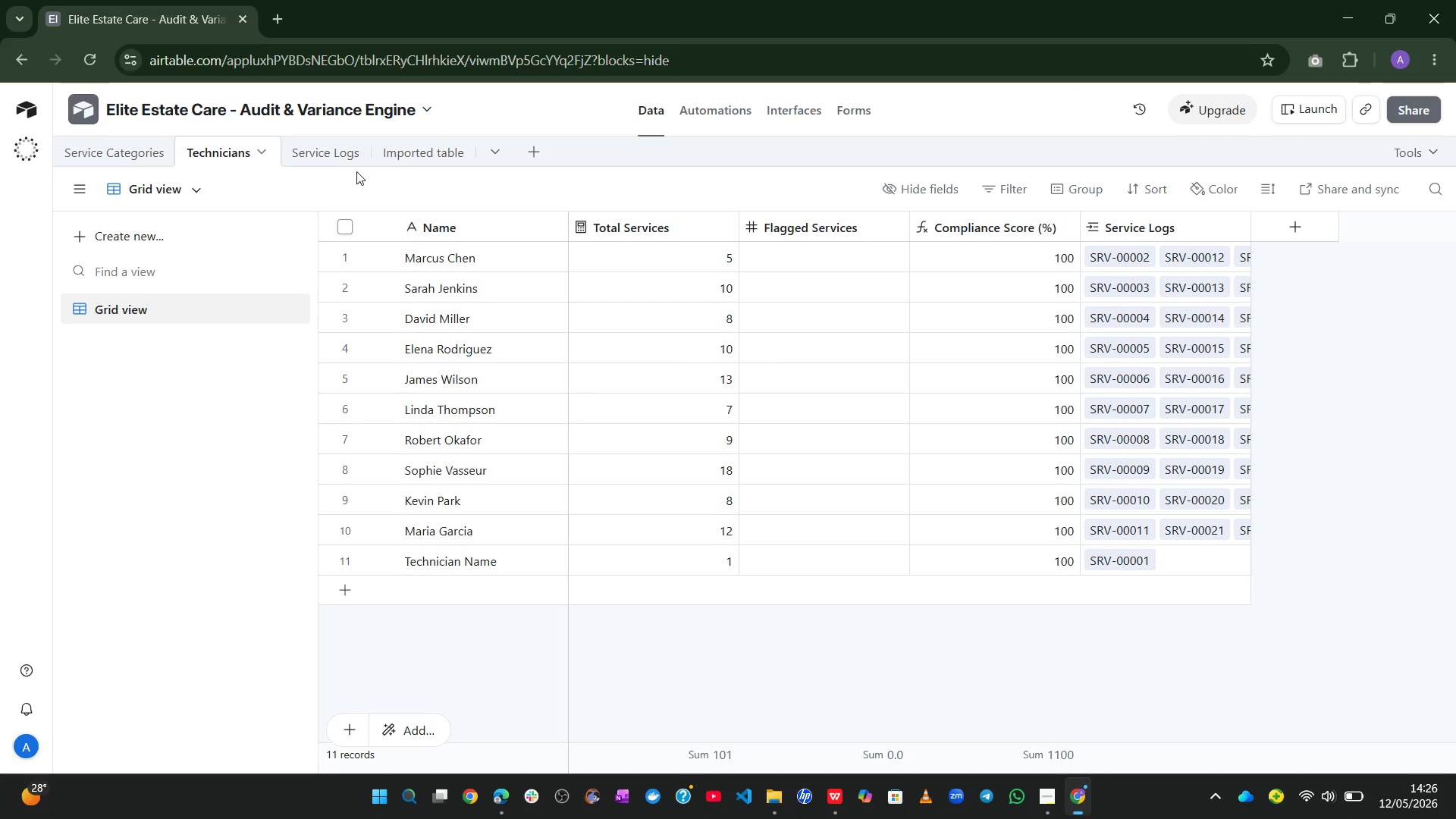 
left_click([331, 152])
 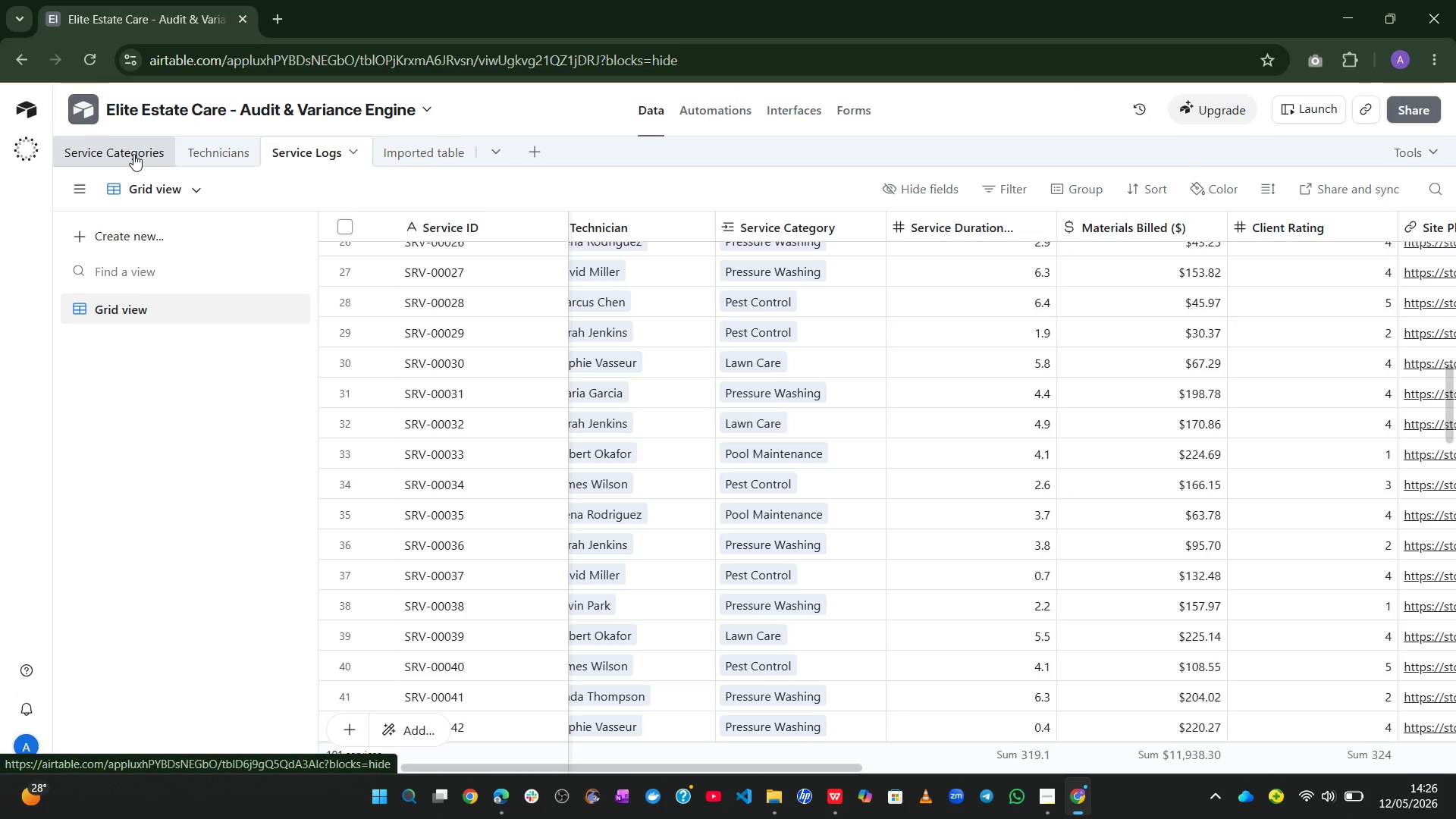 
left_click([130, 152])
 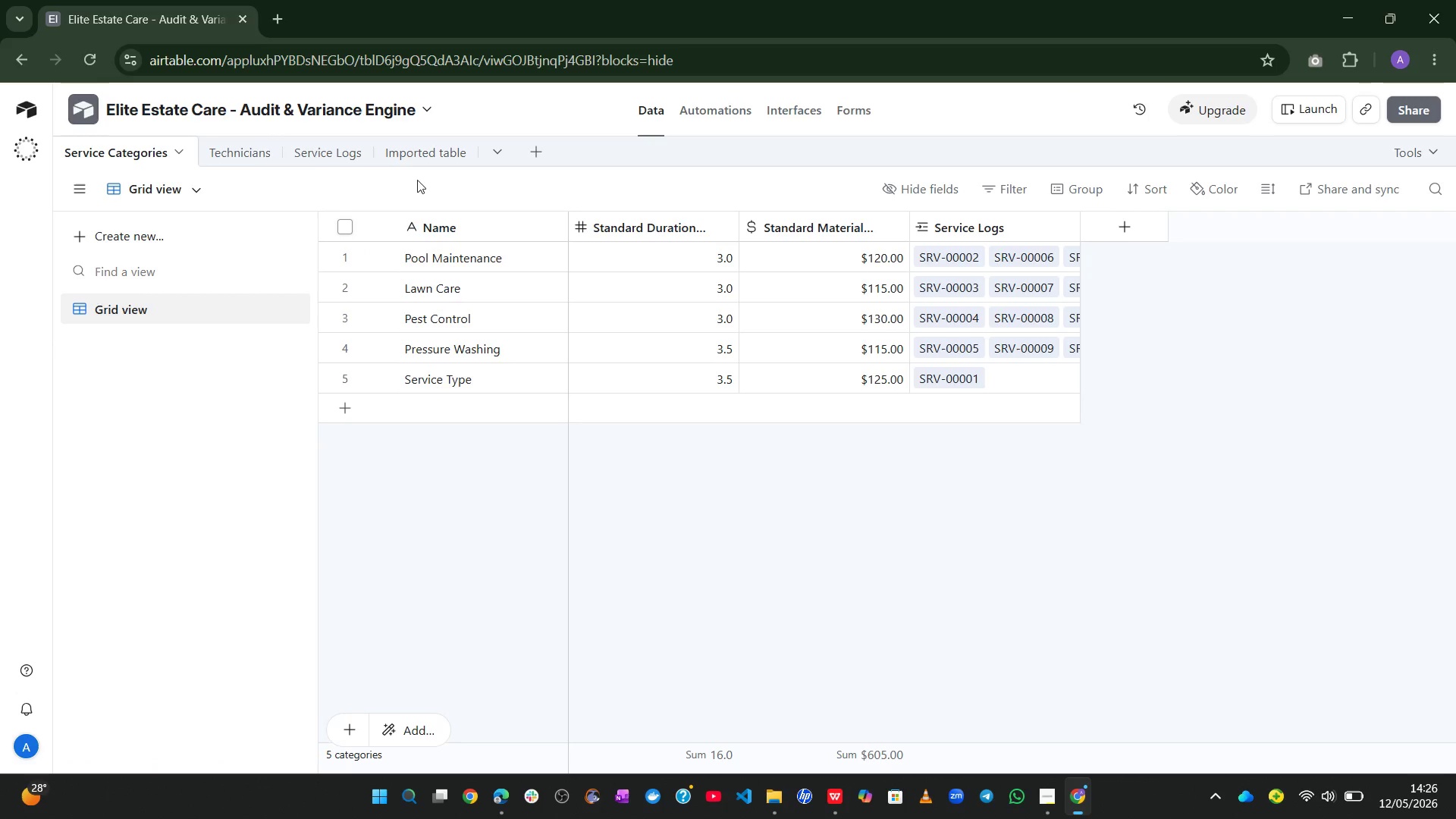 
left_click([236, 157])
 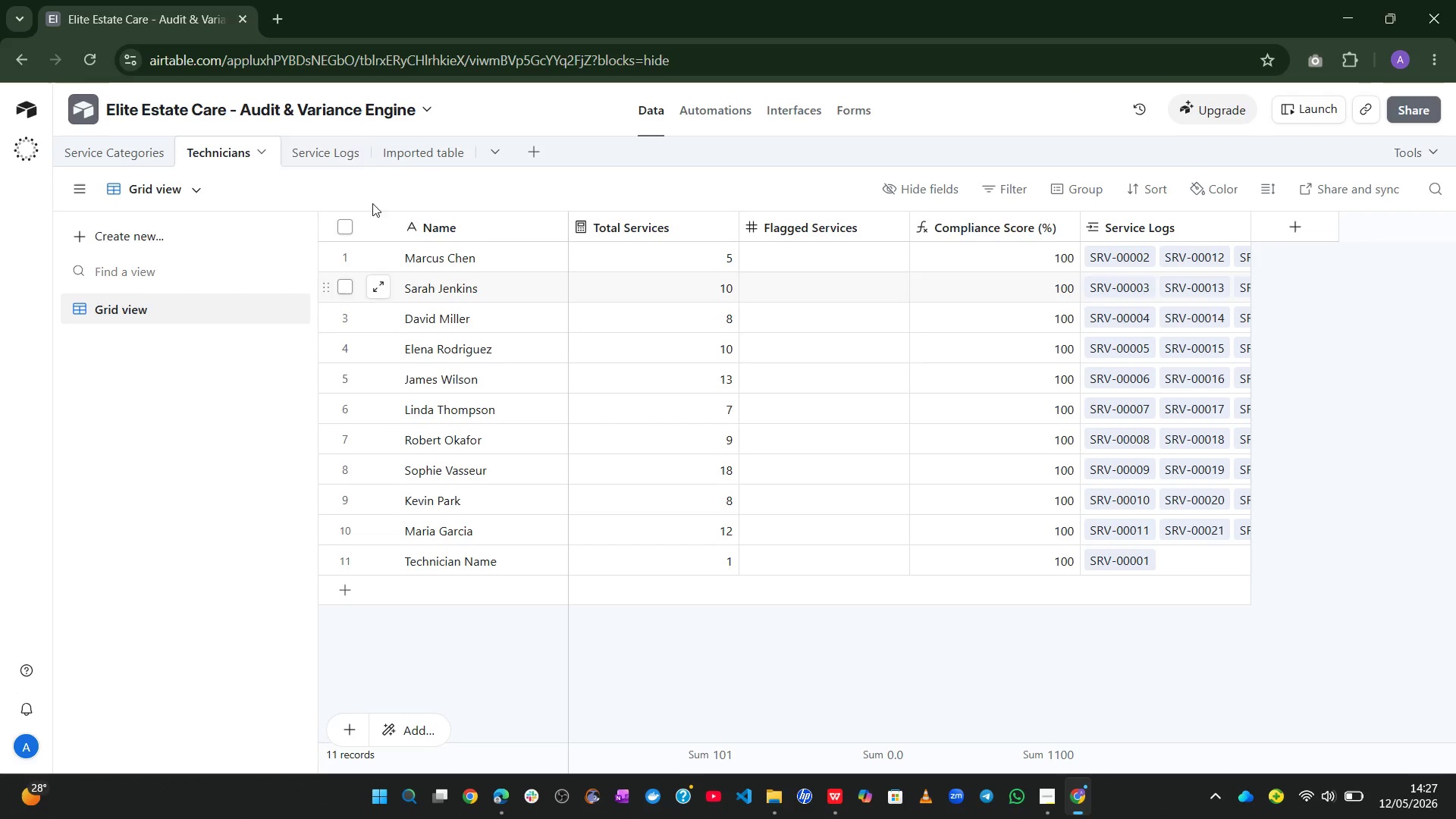 
left_click([328, 153])
 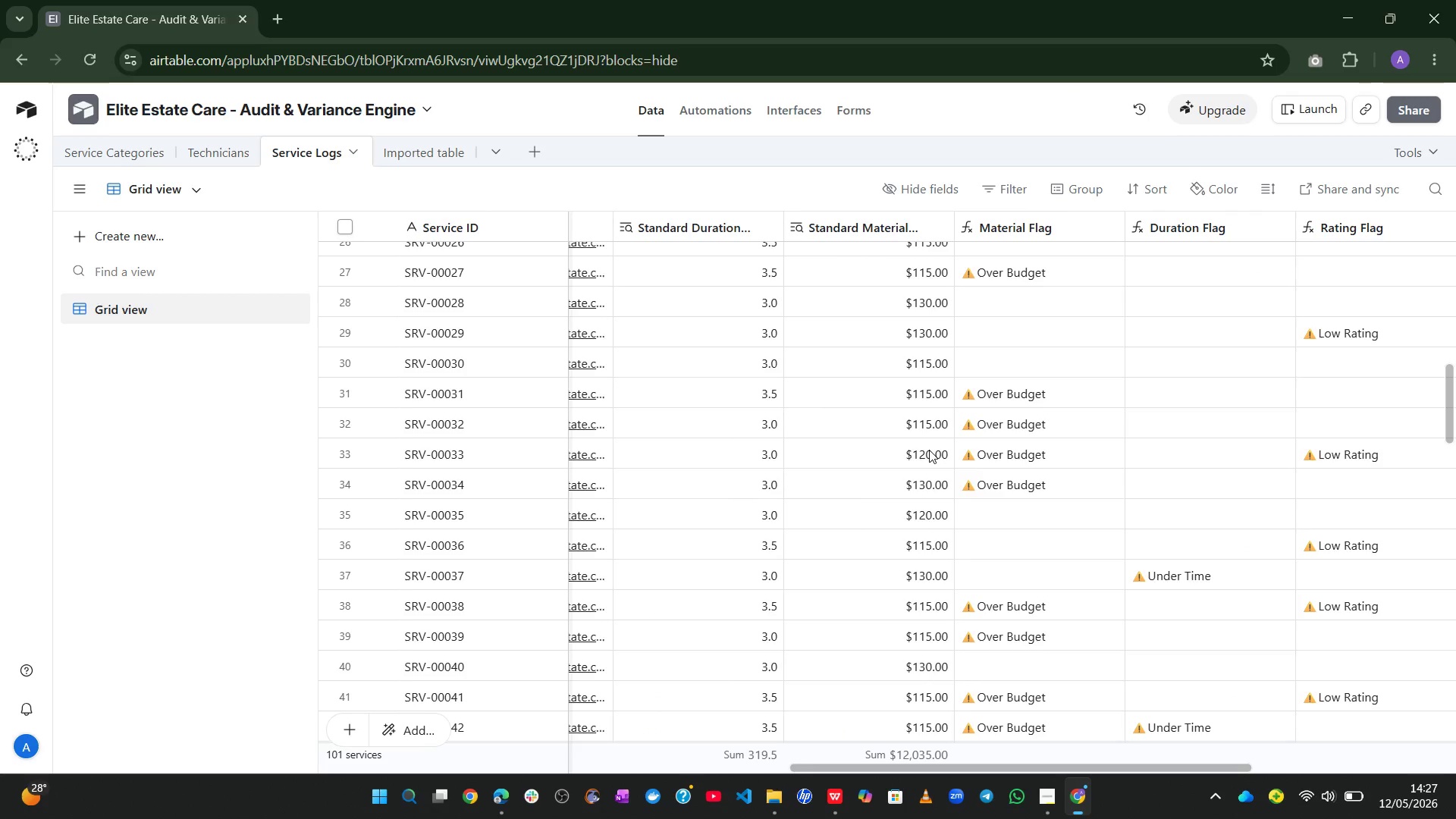 
wait(9.22)
 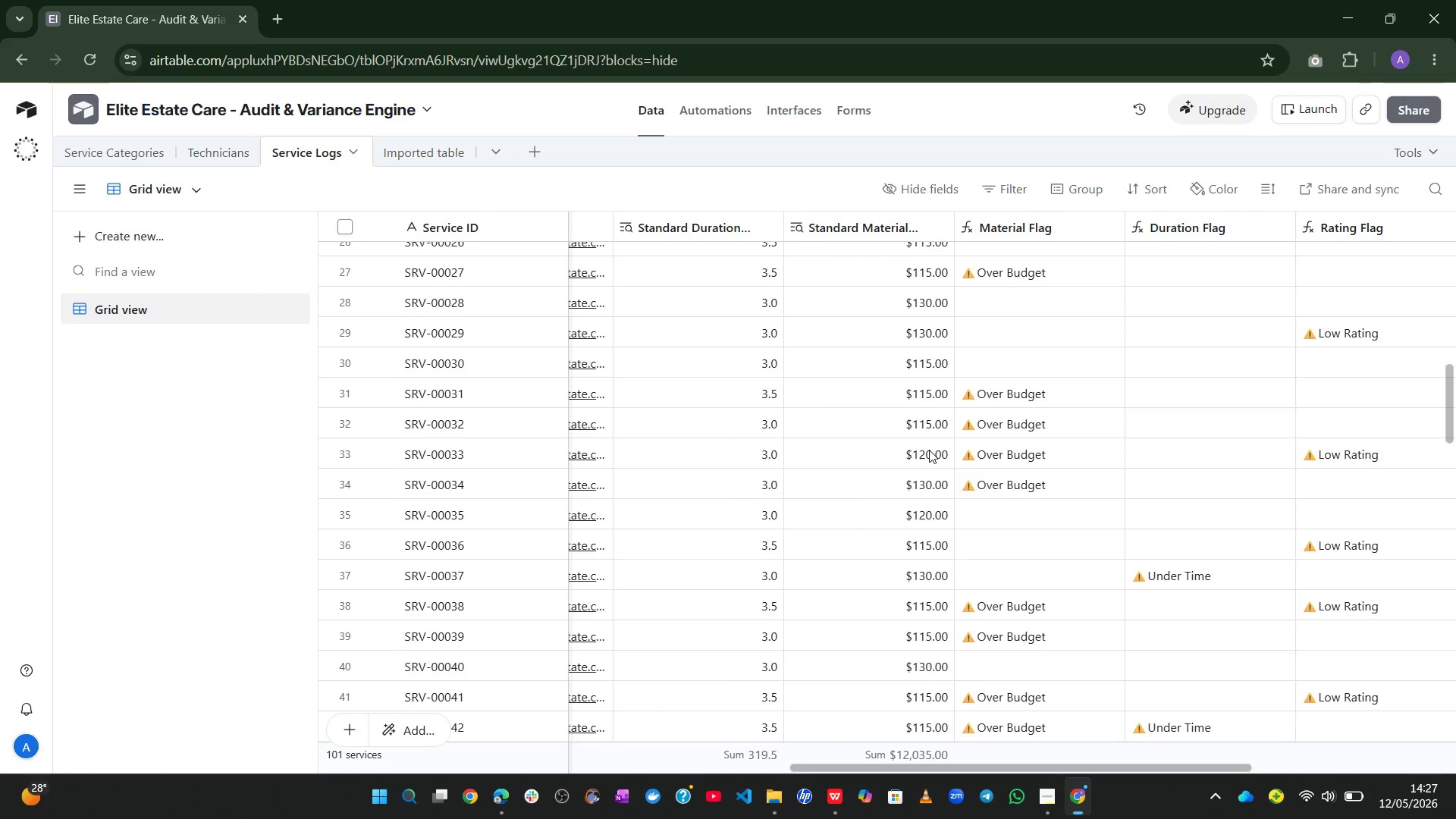 
left_click([407, 160])
 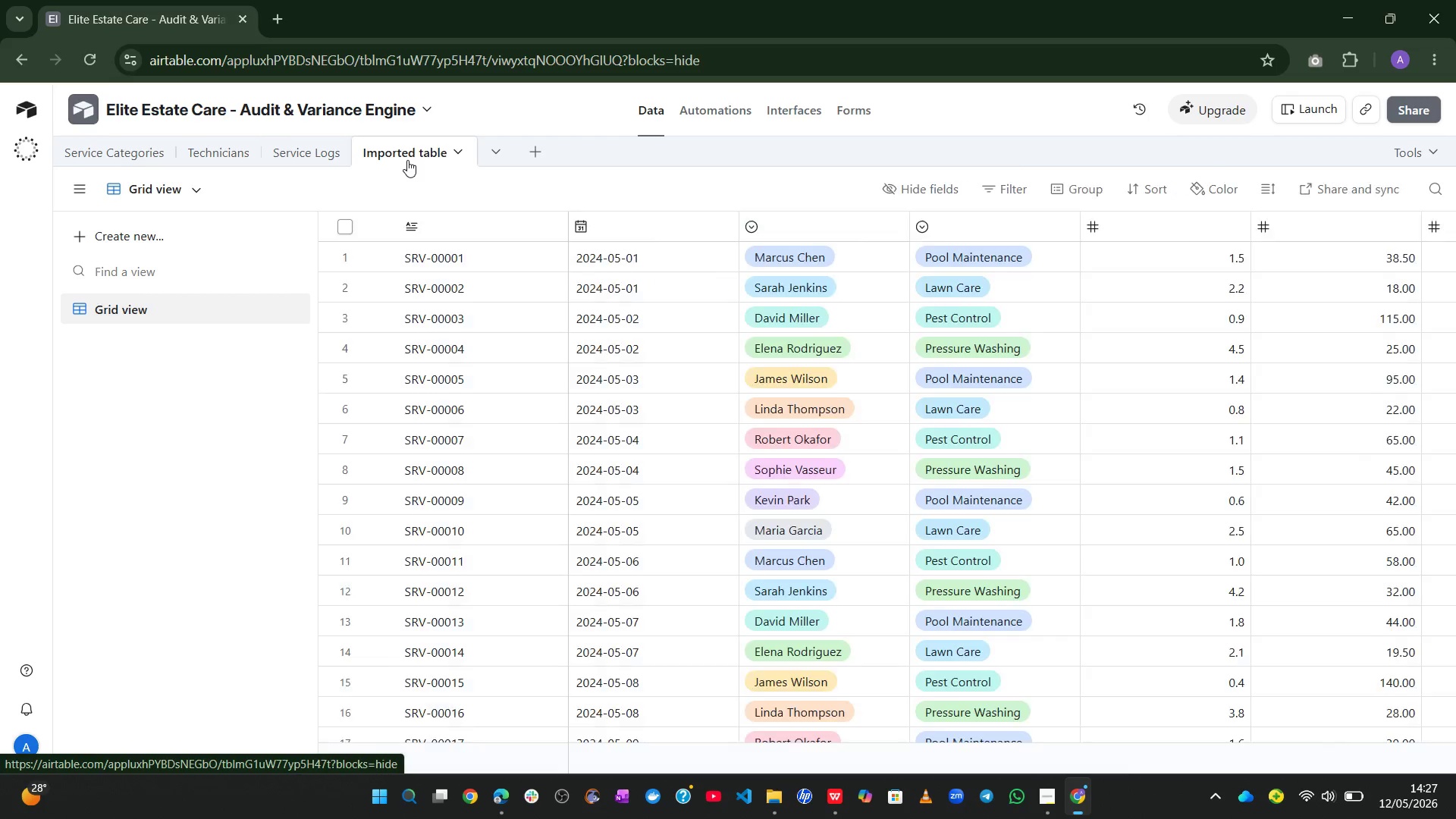 
right_click([407, 160])
 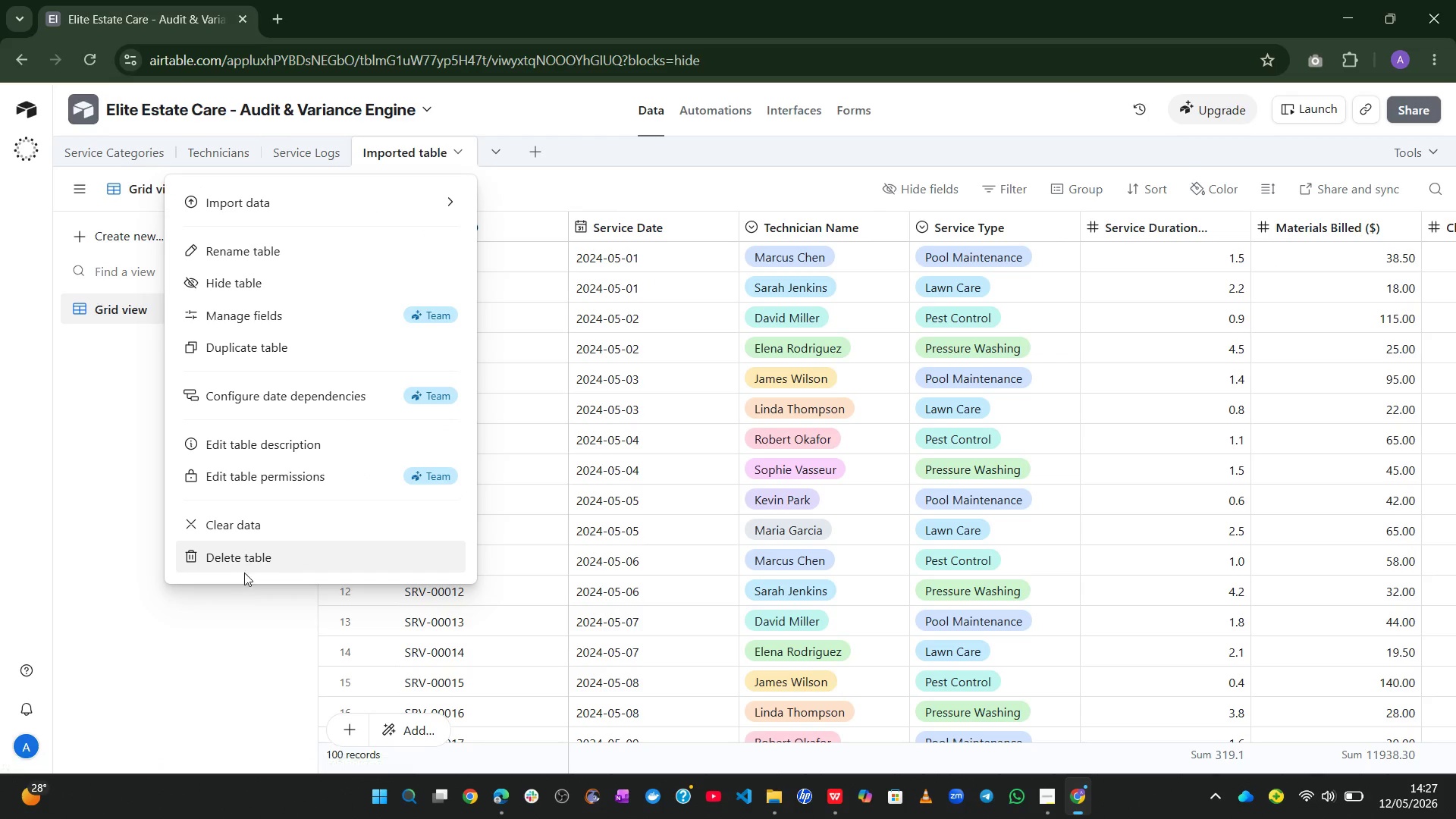 
left_click([253, 557])
 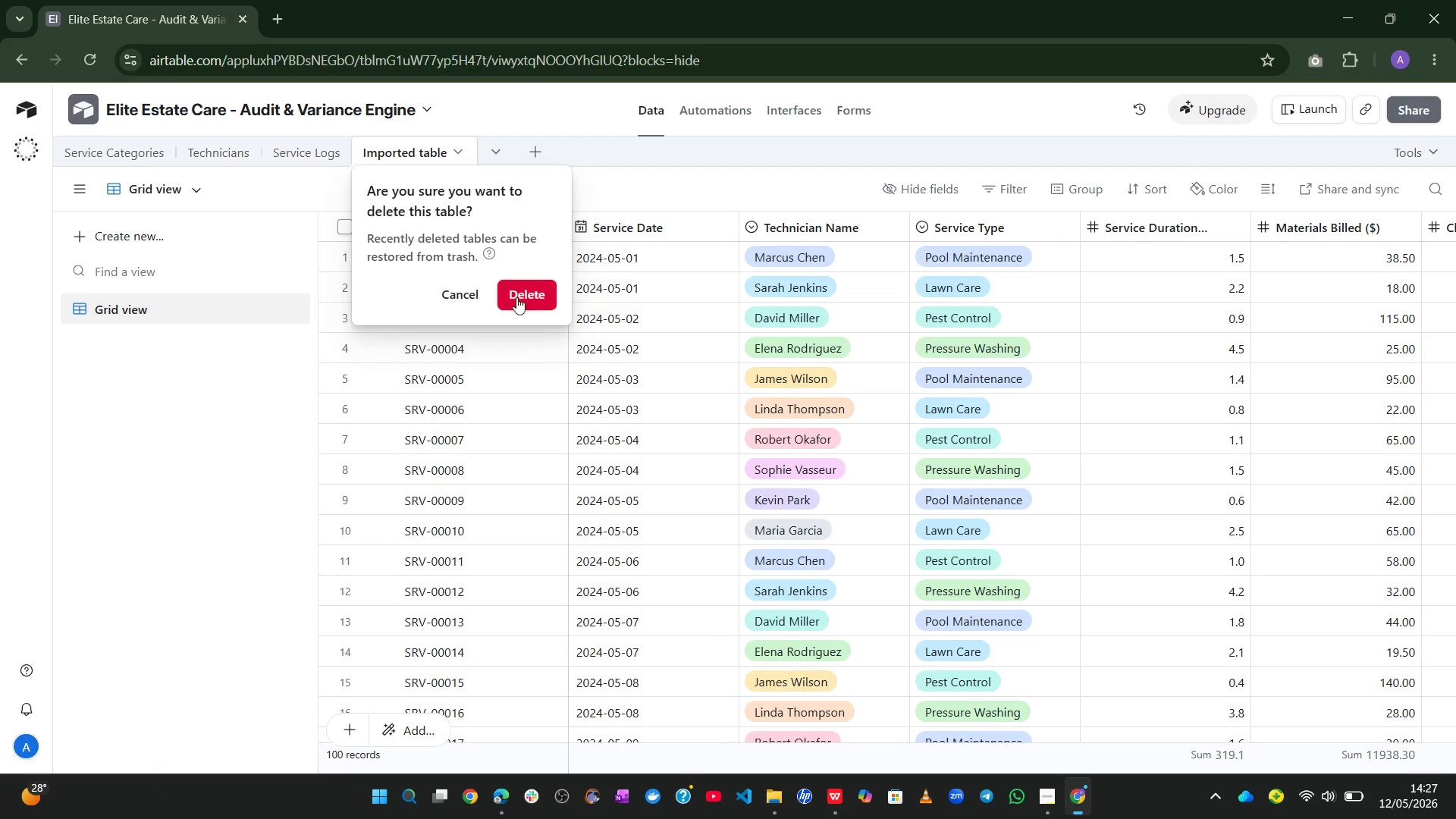 
left_click([524, 297])
 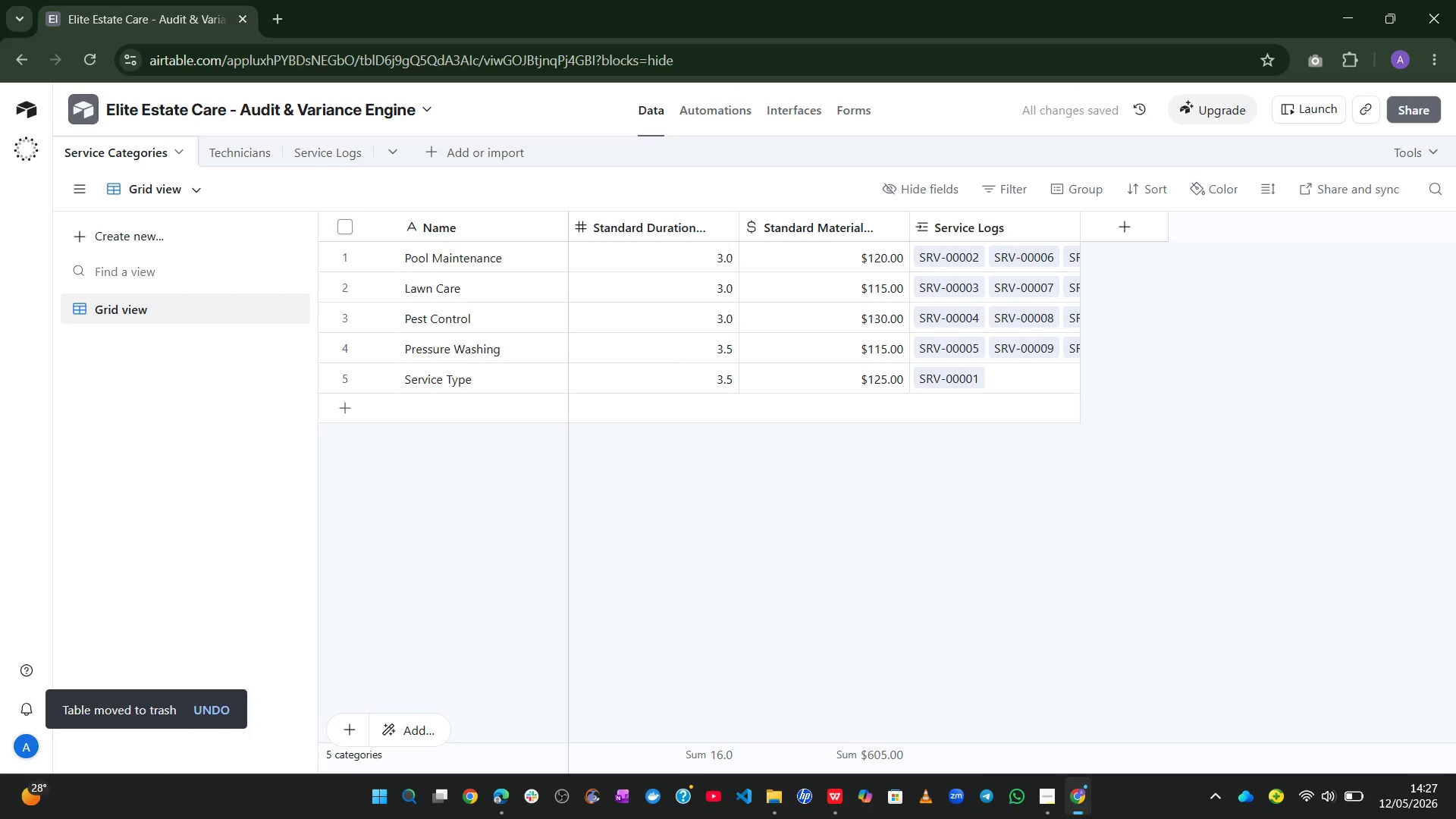 
left_click([1057, 812])